 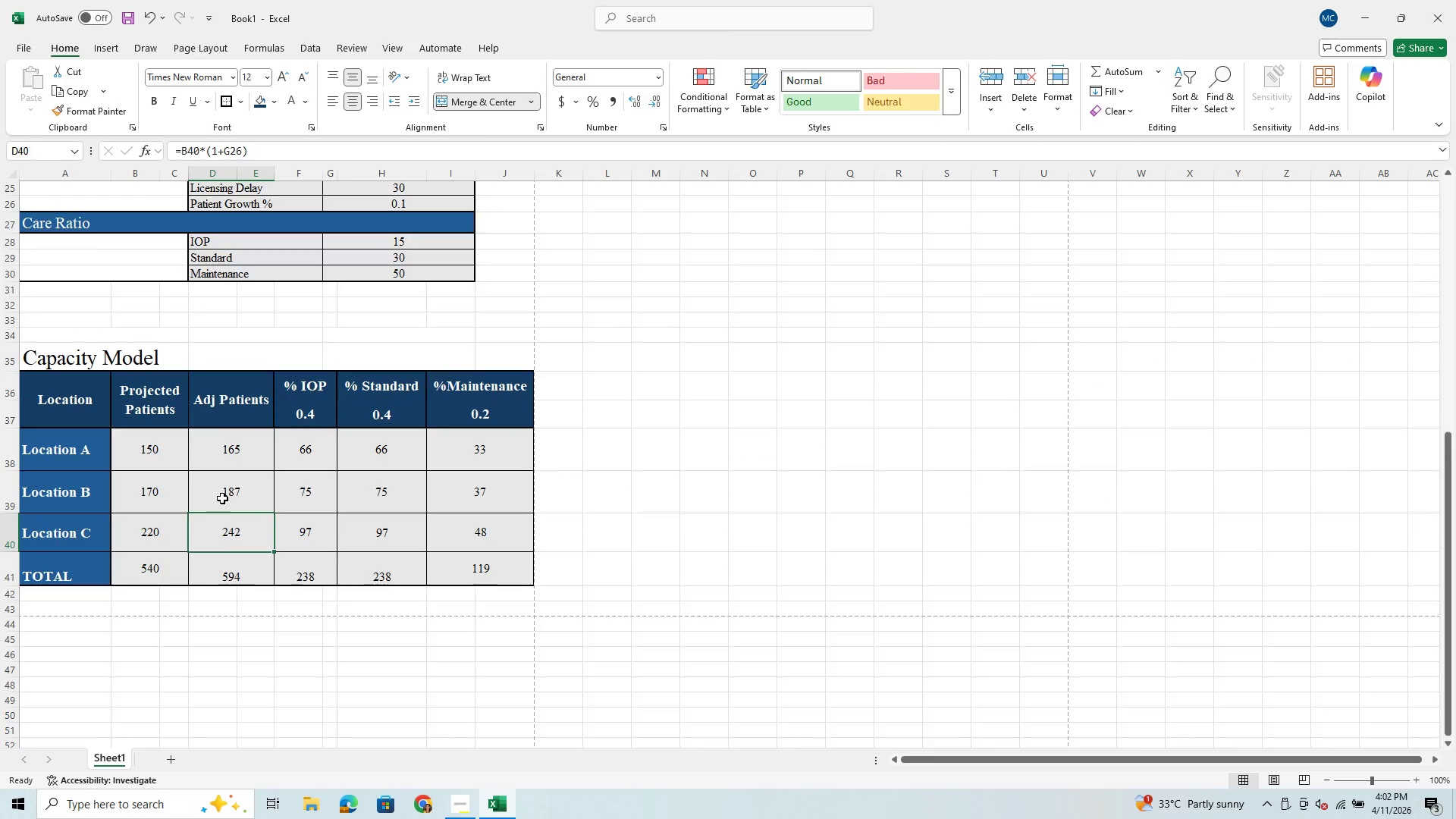 
scroll: coordinate [85, 527], scroll_direction: down, amount: 3.0
 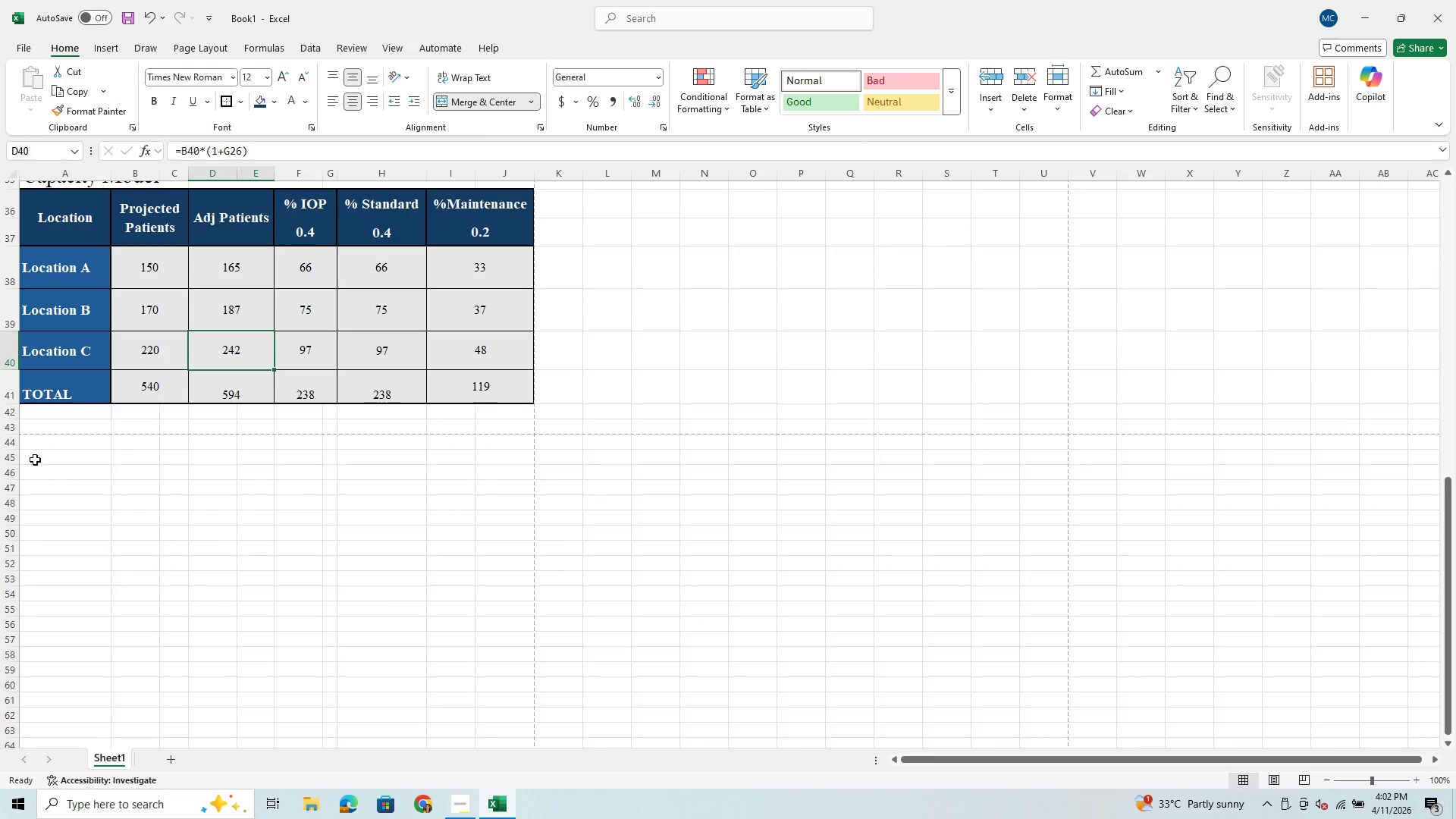 
left_click([42, 472])
 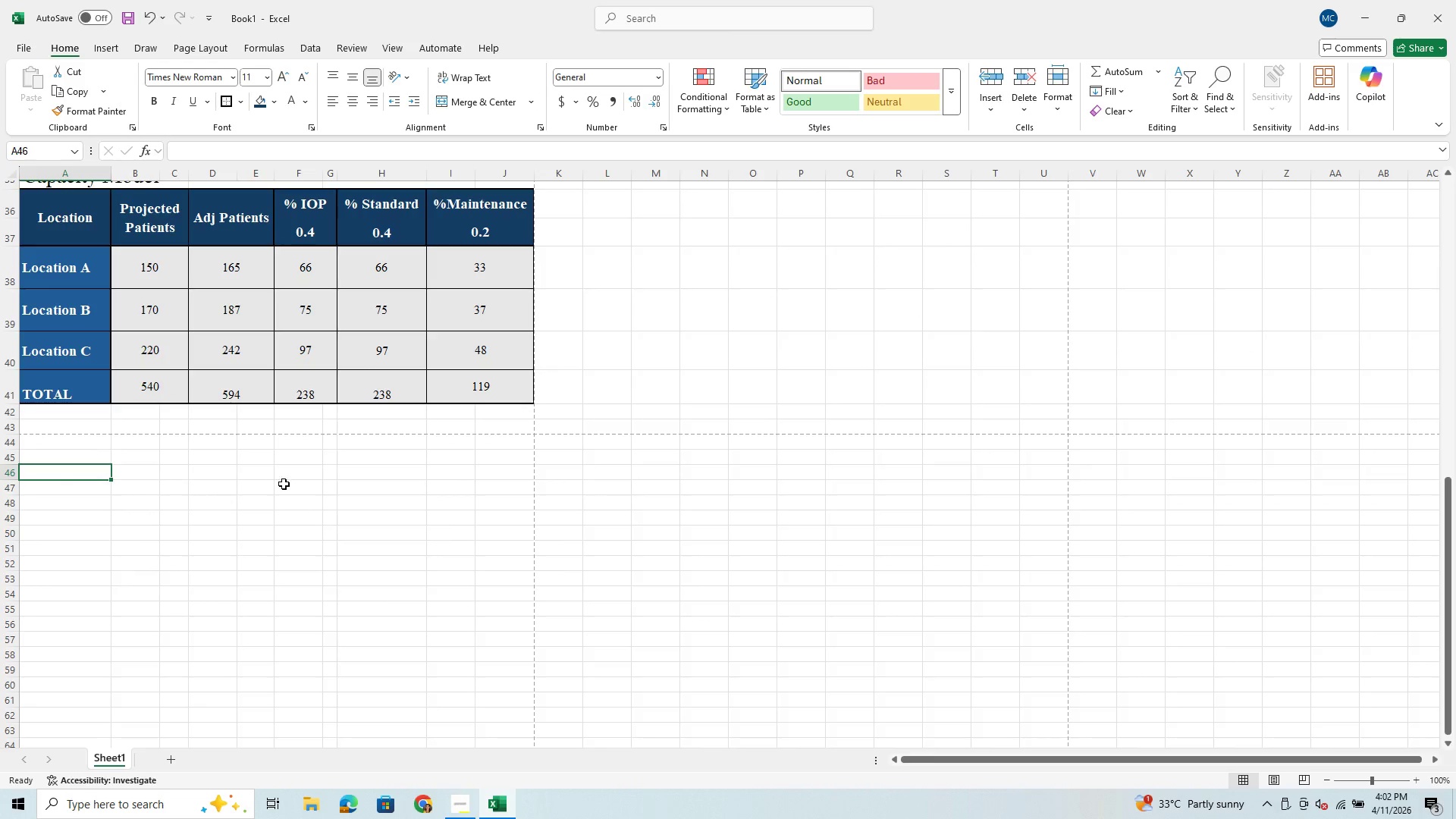 
scroll: coordinate [278, 480], scroll_direction: up, amount: 16.0
 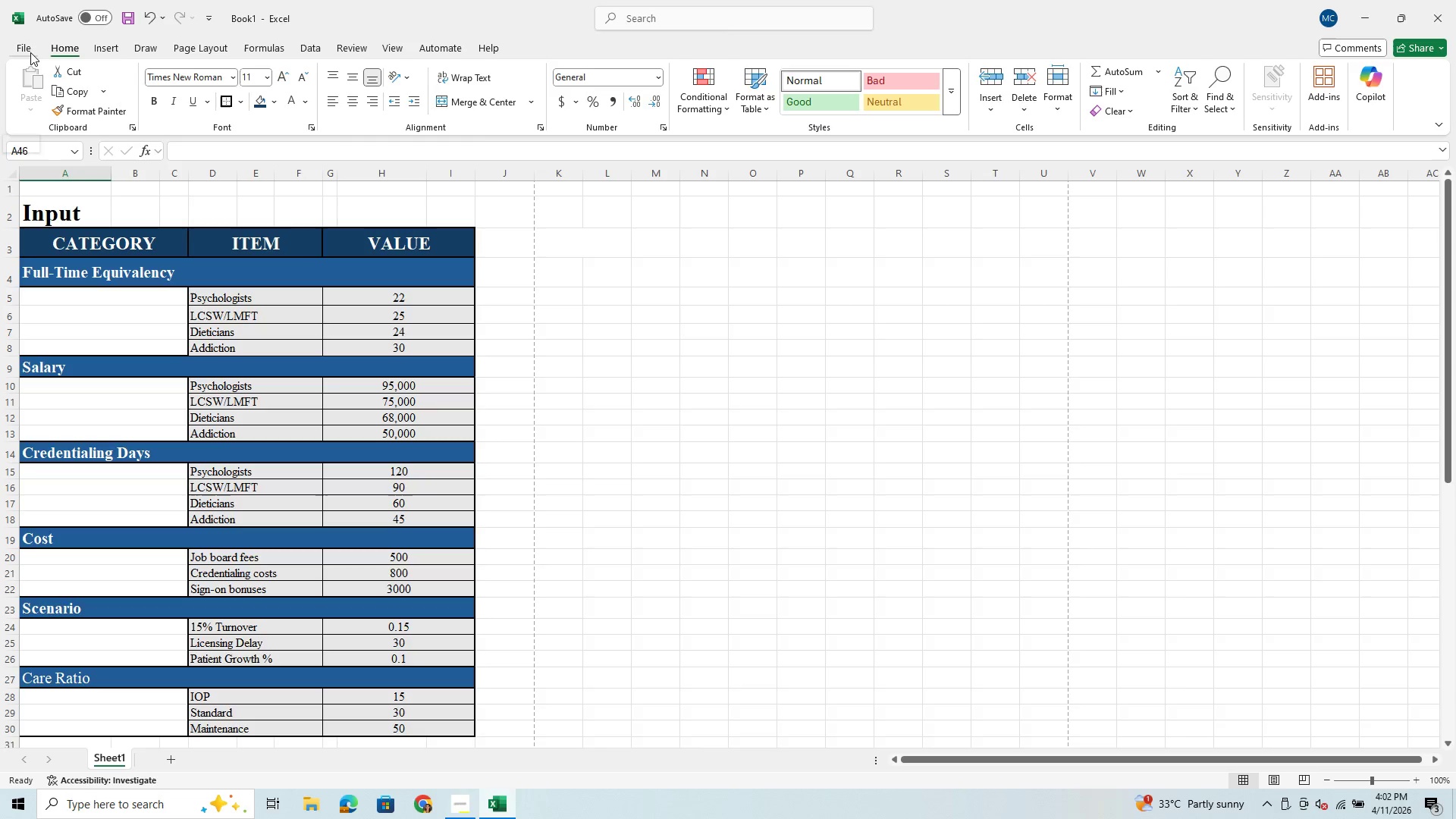 
left_click([28, 39])
 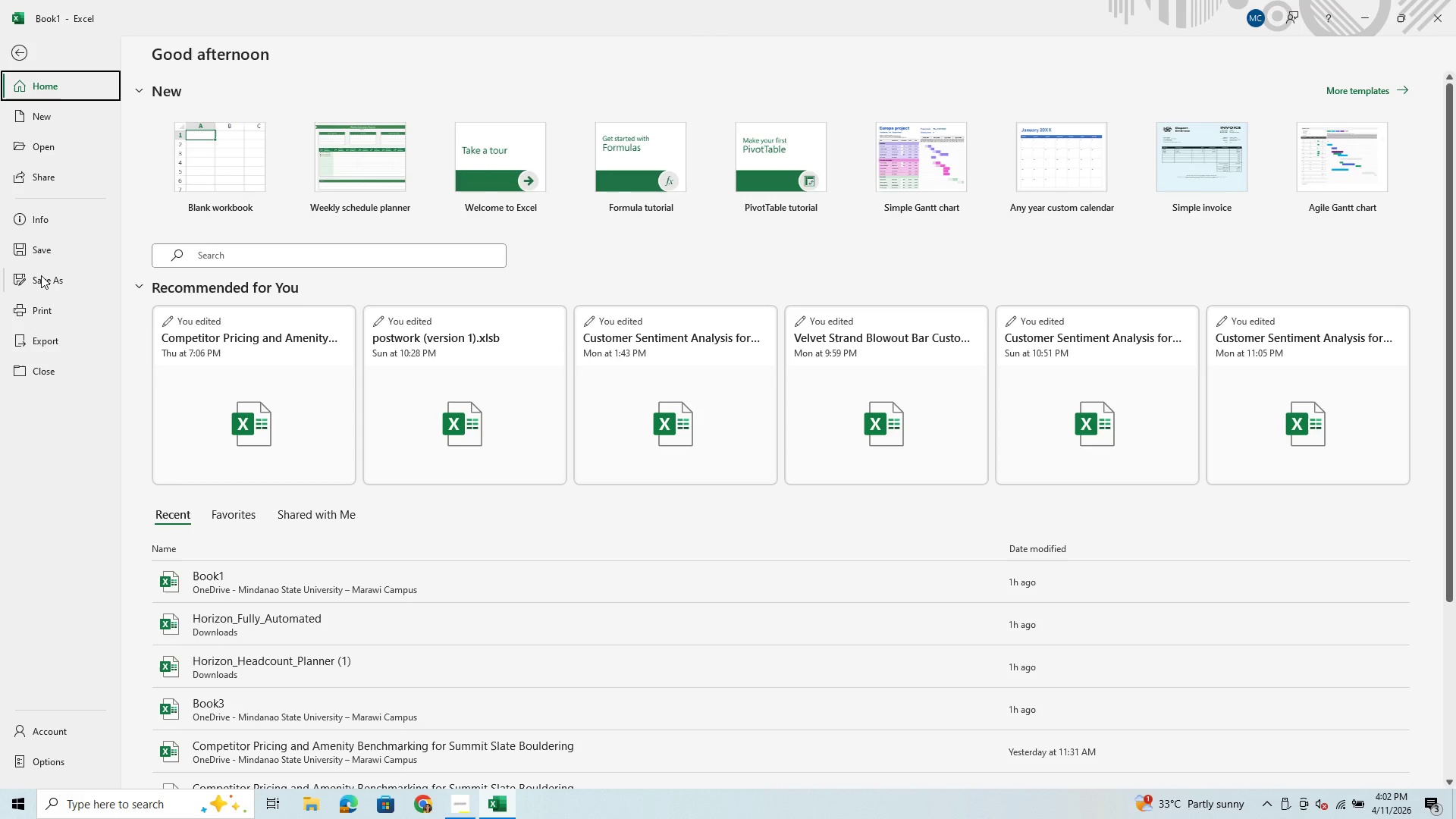 
left_click([44, 306])
 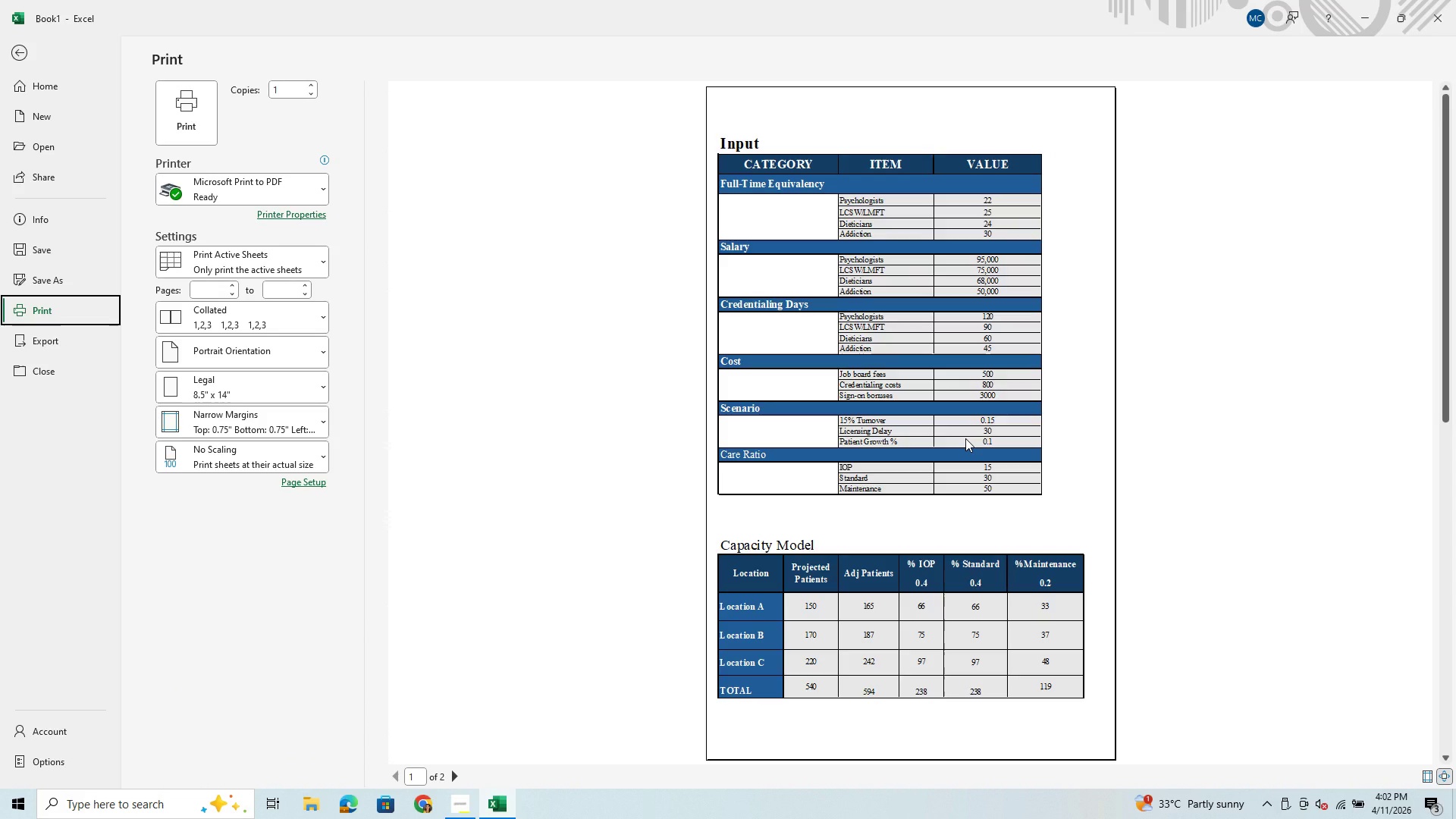 
wait(11.89)
 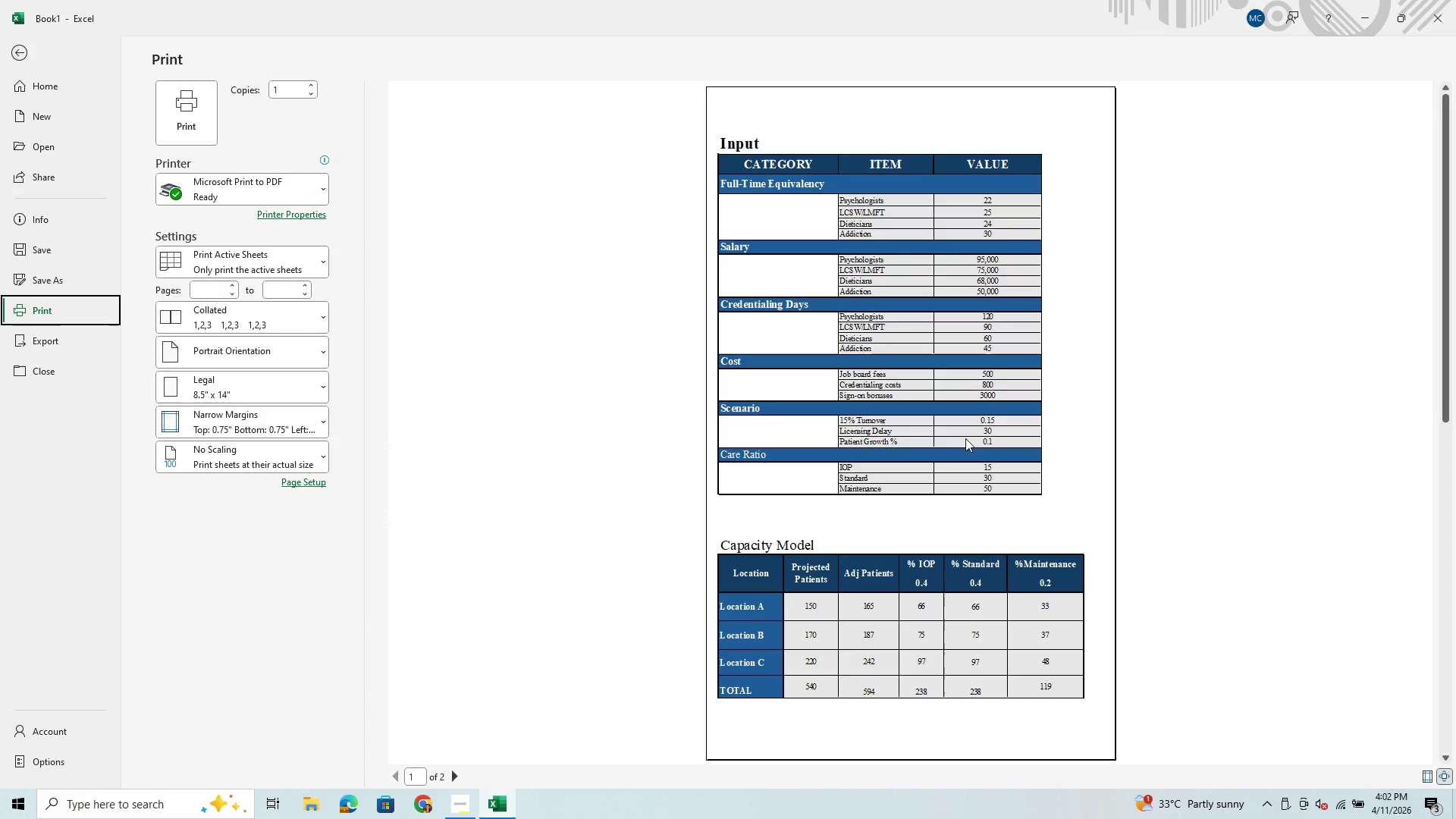 
left_click([17, 55])
 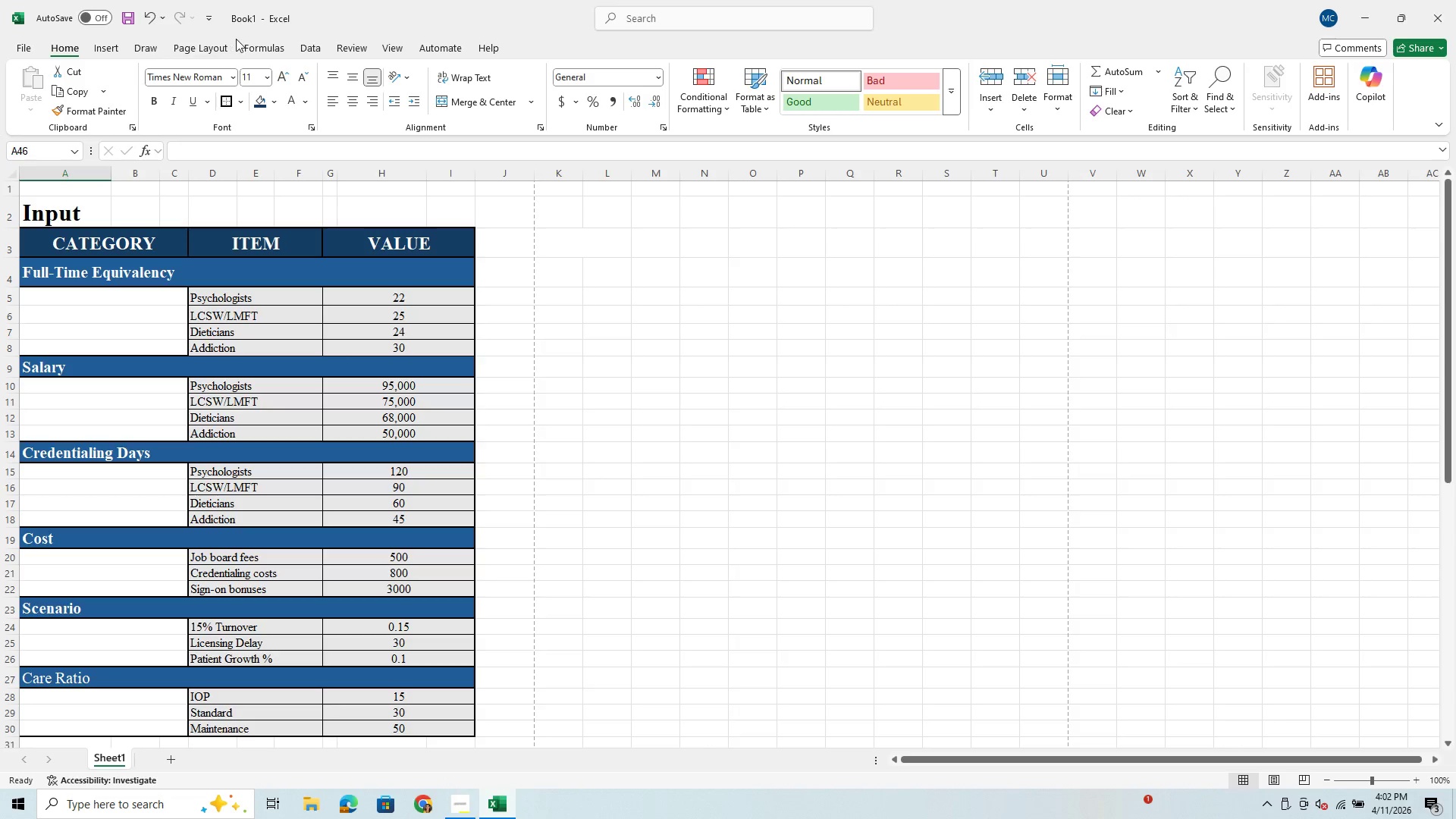 
left_click([216, 46])
 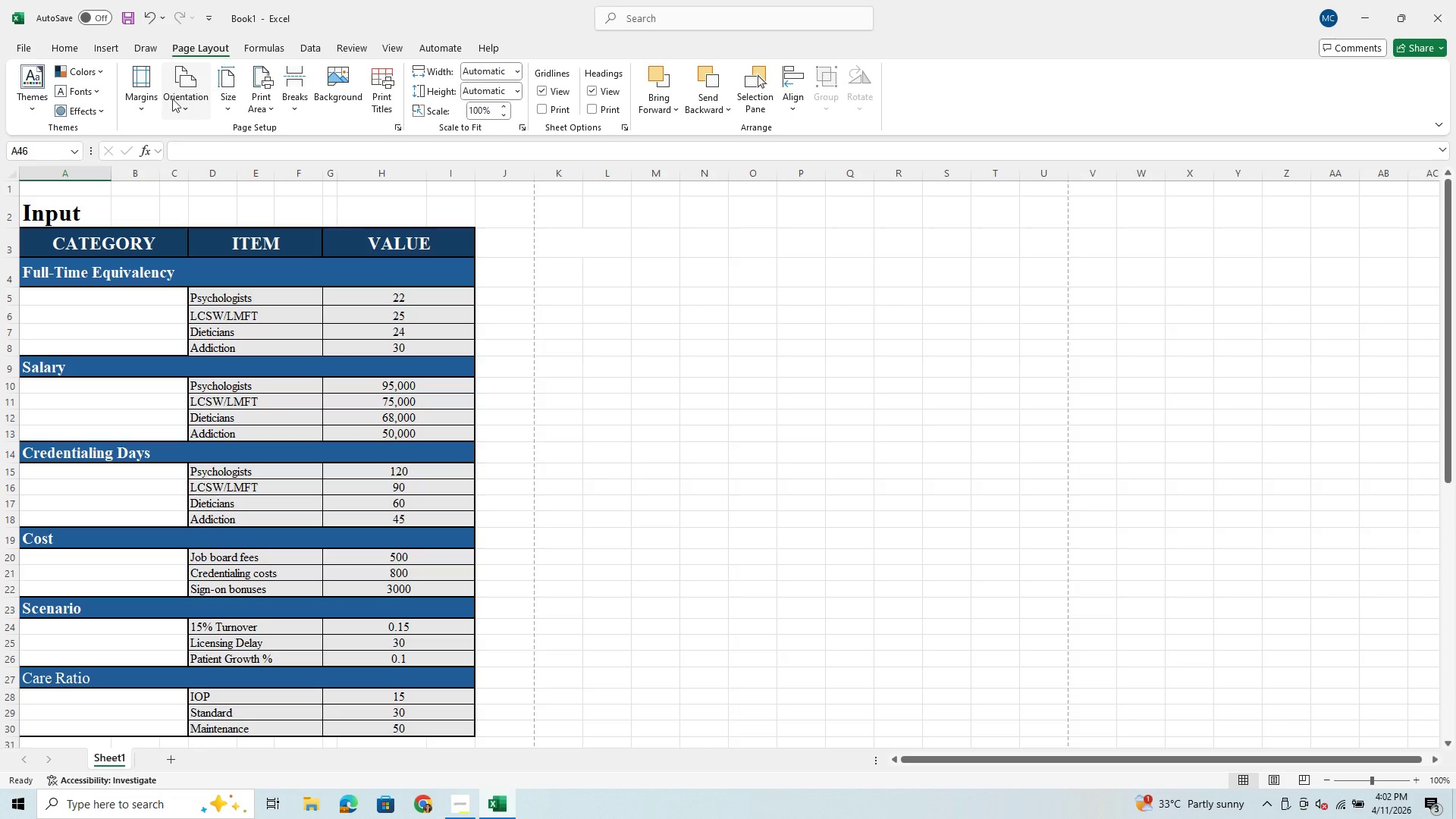 
left_click([154, 104])
 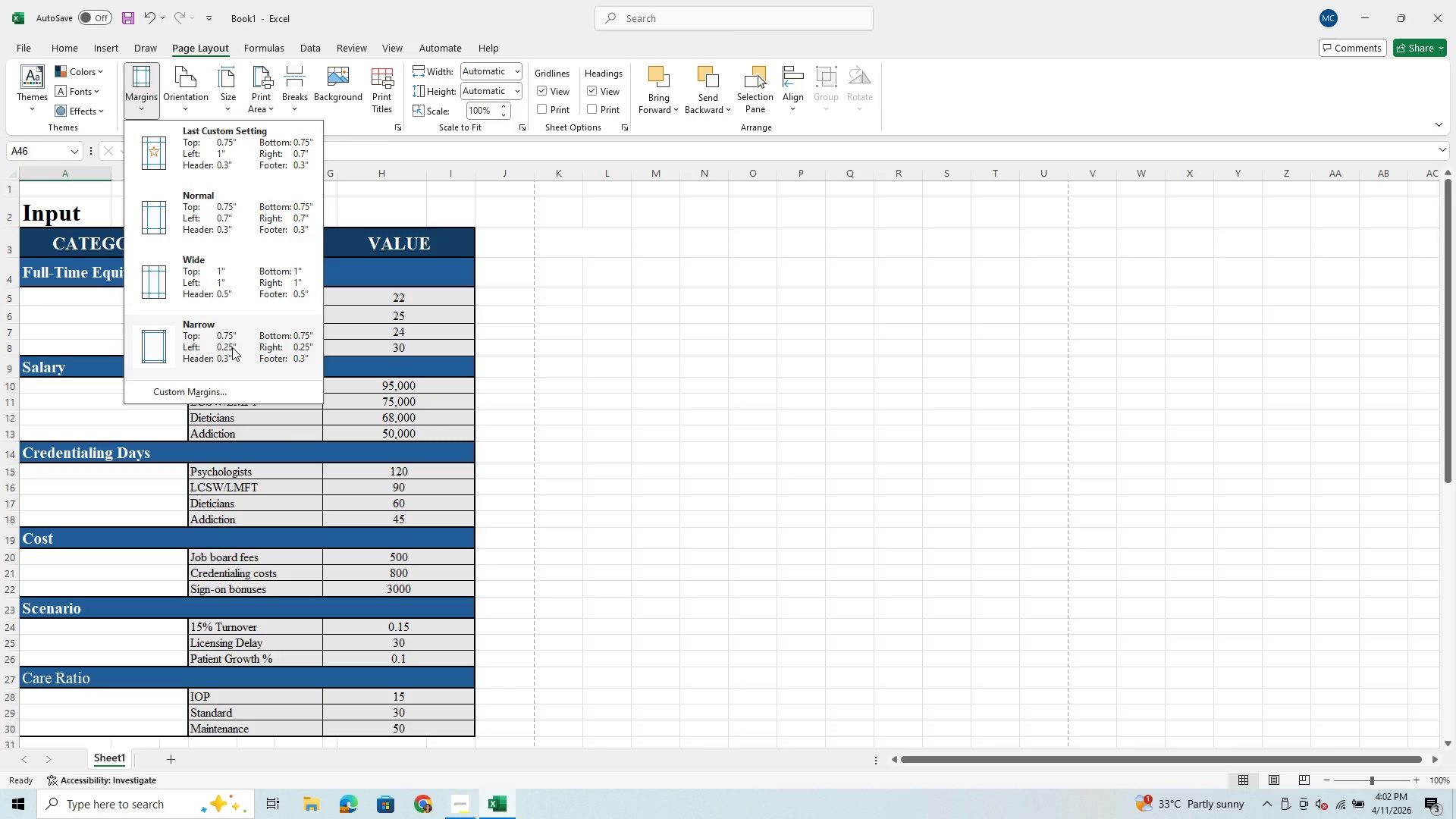 
wait(14.44)
 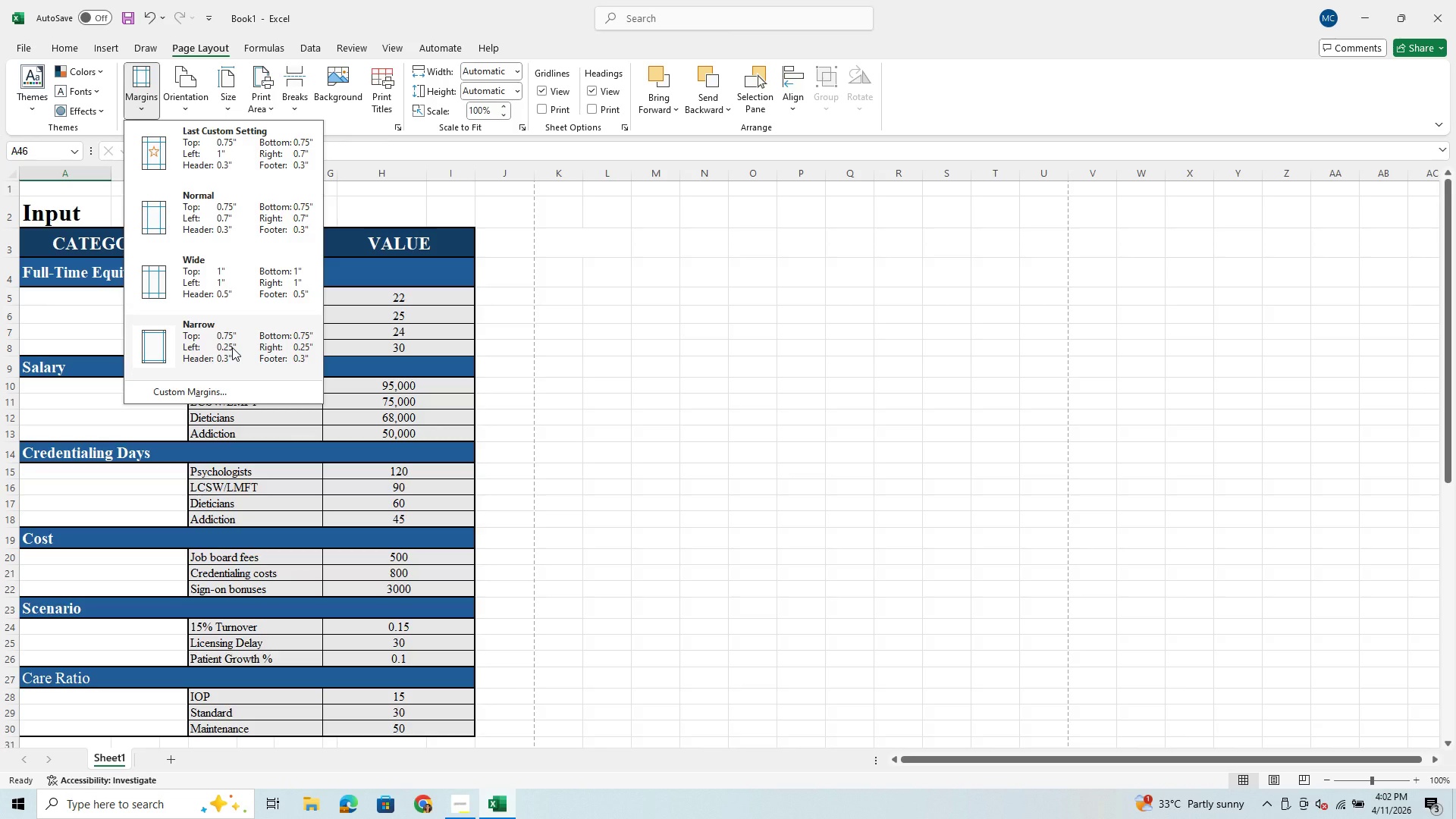 
left_click([194, 397])
 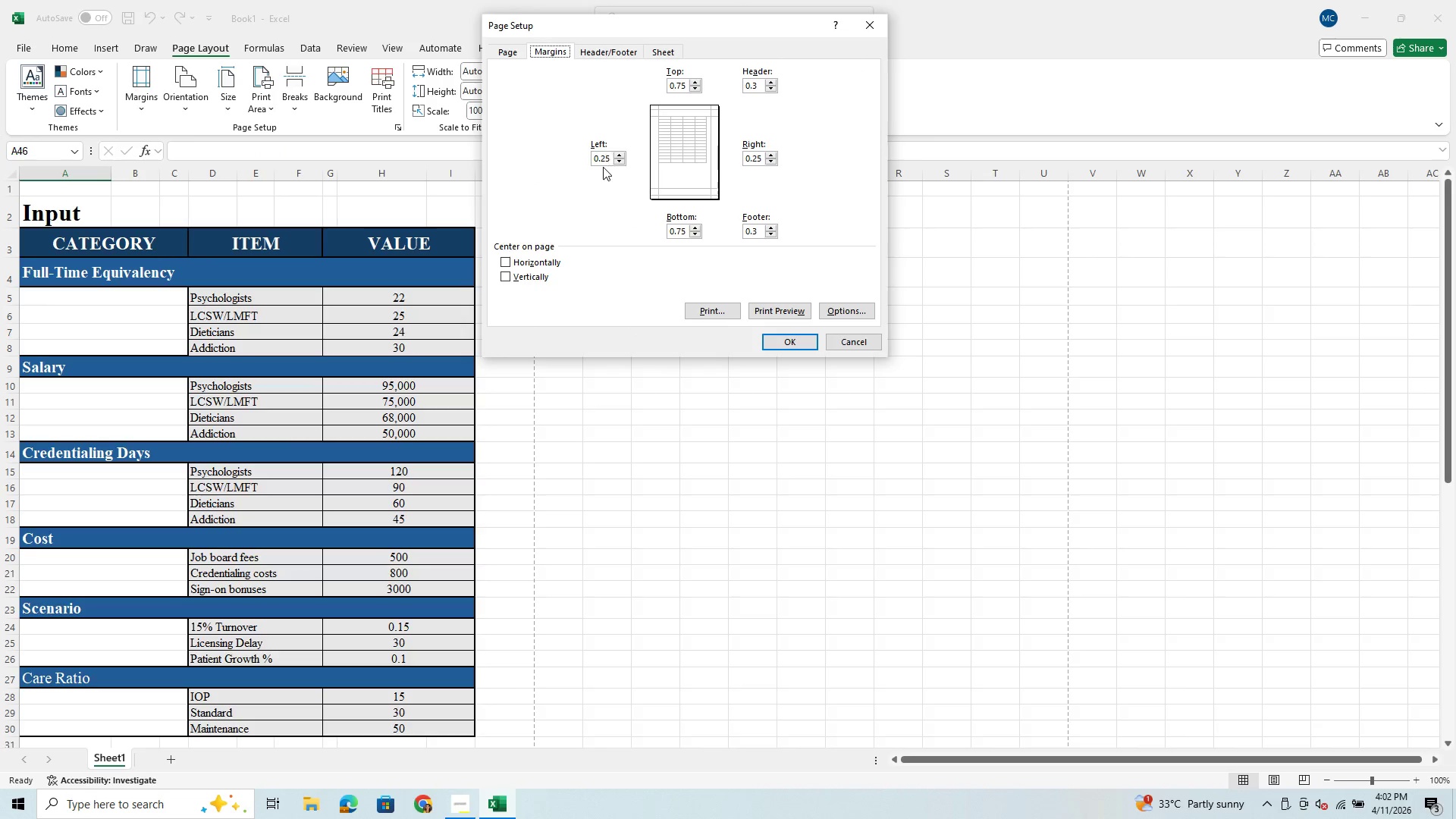 
left_click([605, 159])
 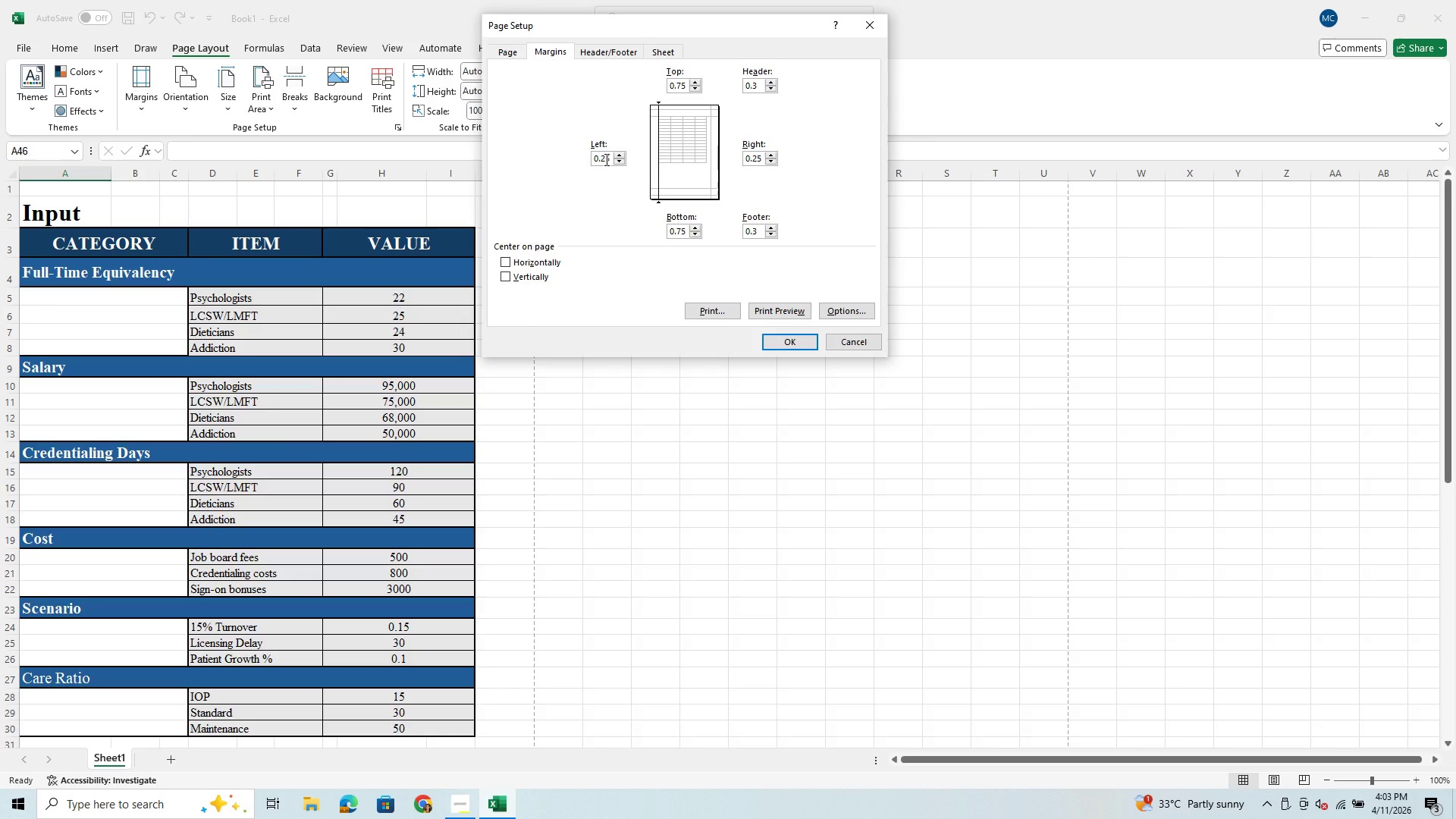 
key(Backspace)
 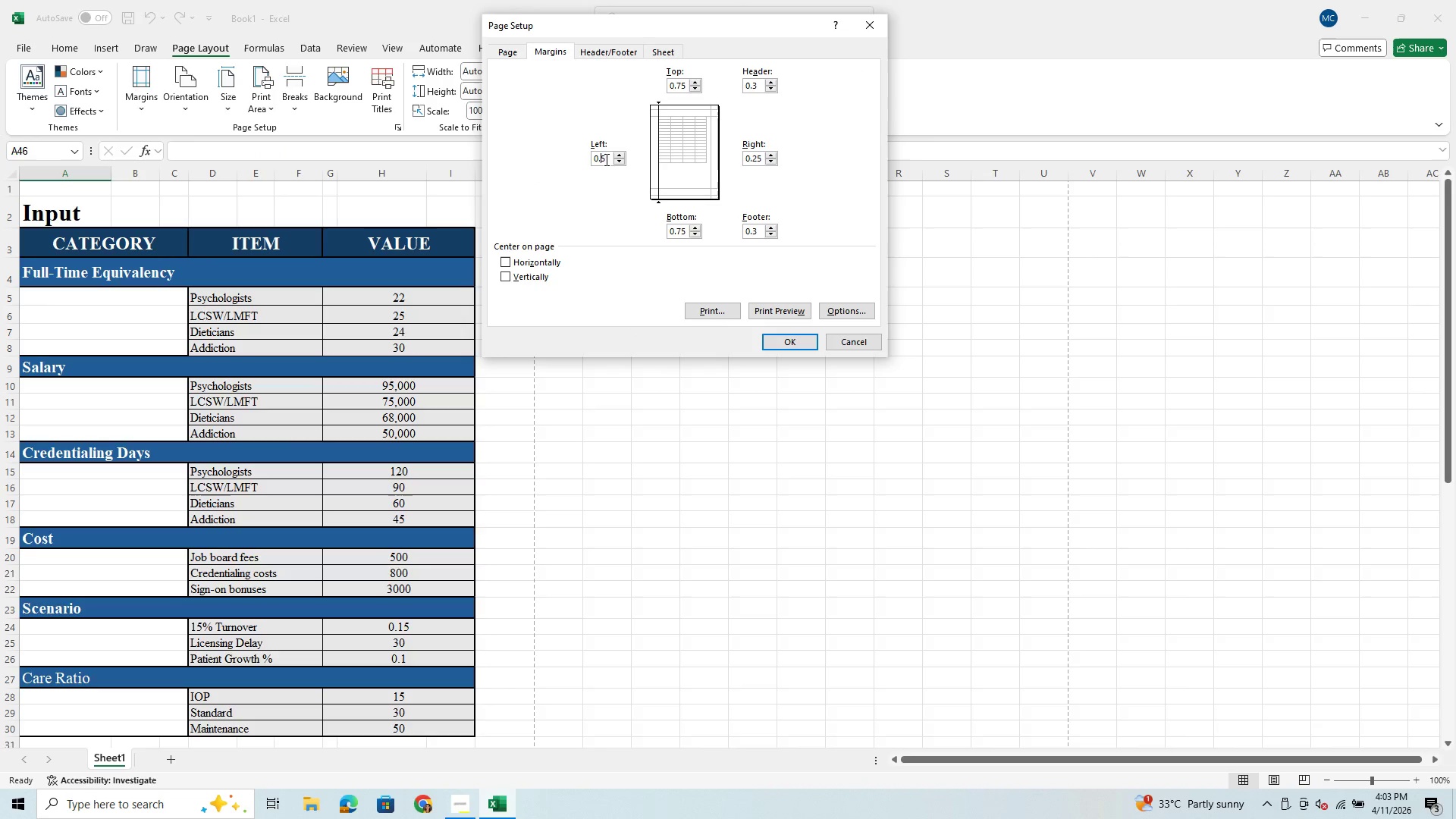 
key(ArrowRight)
 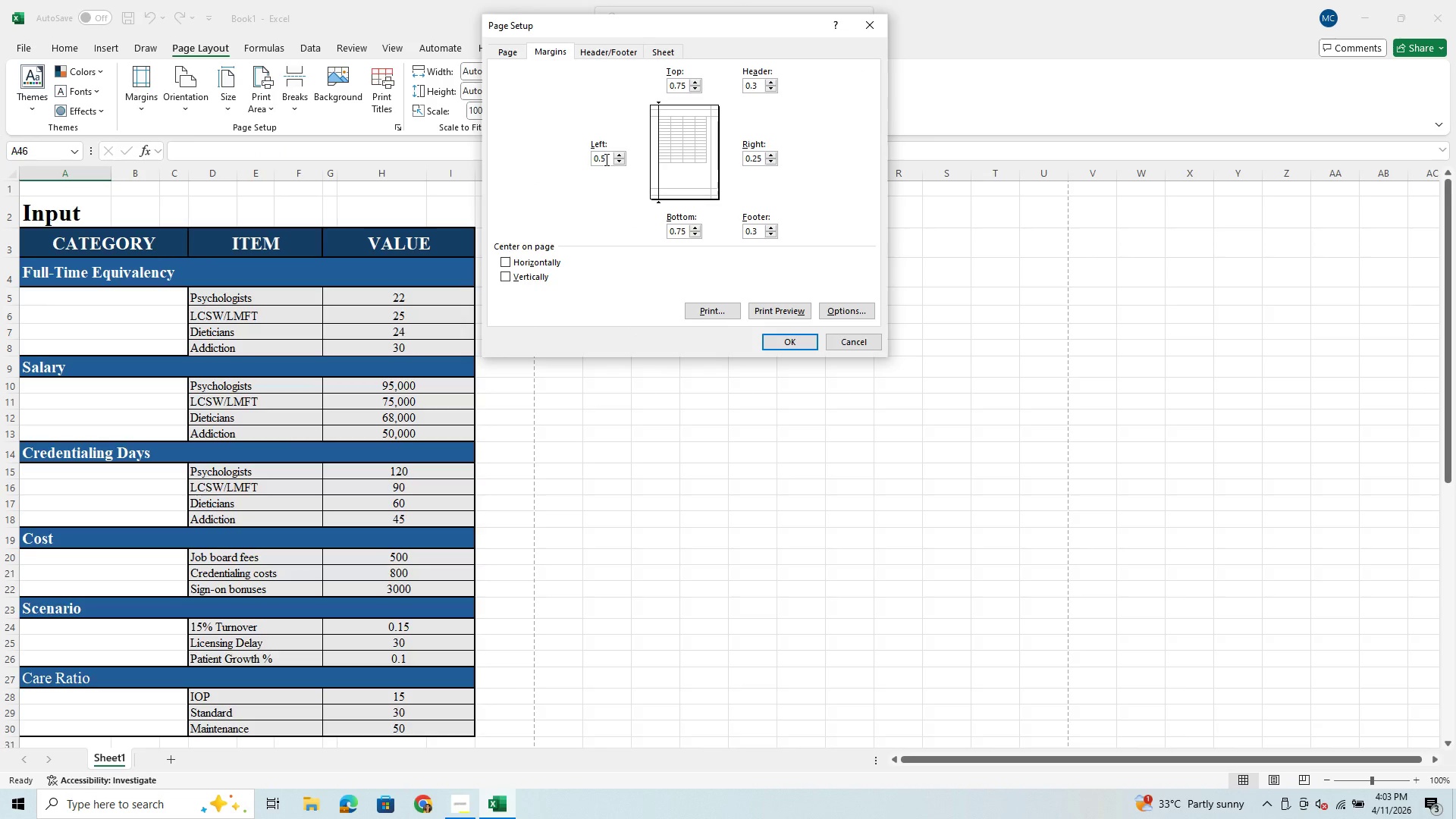 
key(0)
 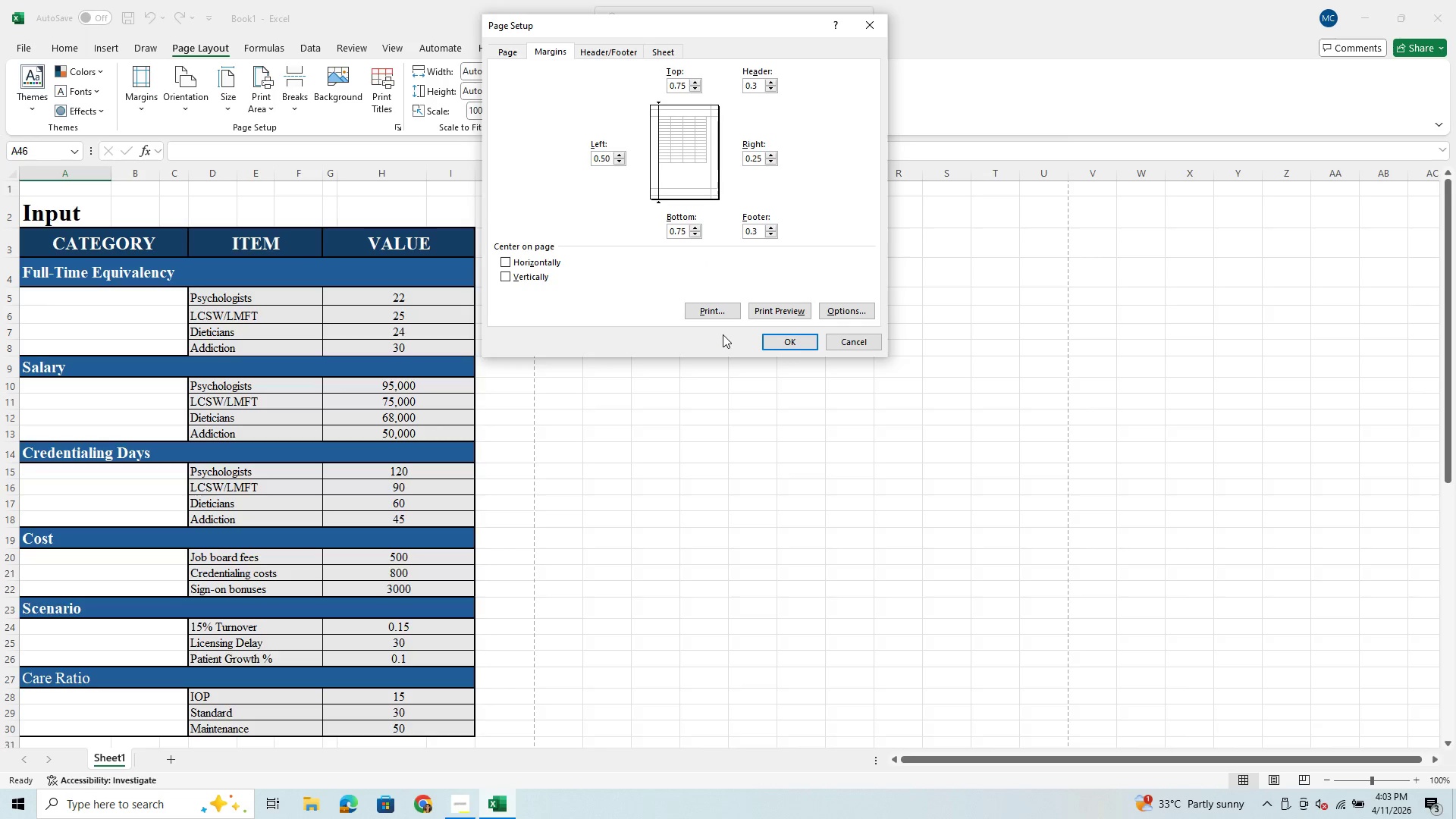 
wait(6.72)
 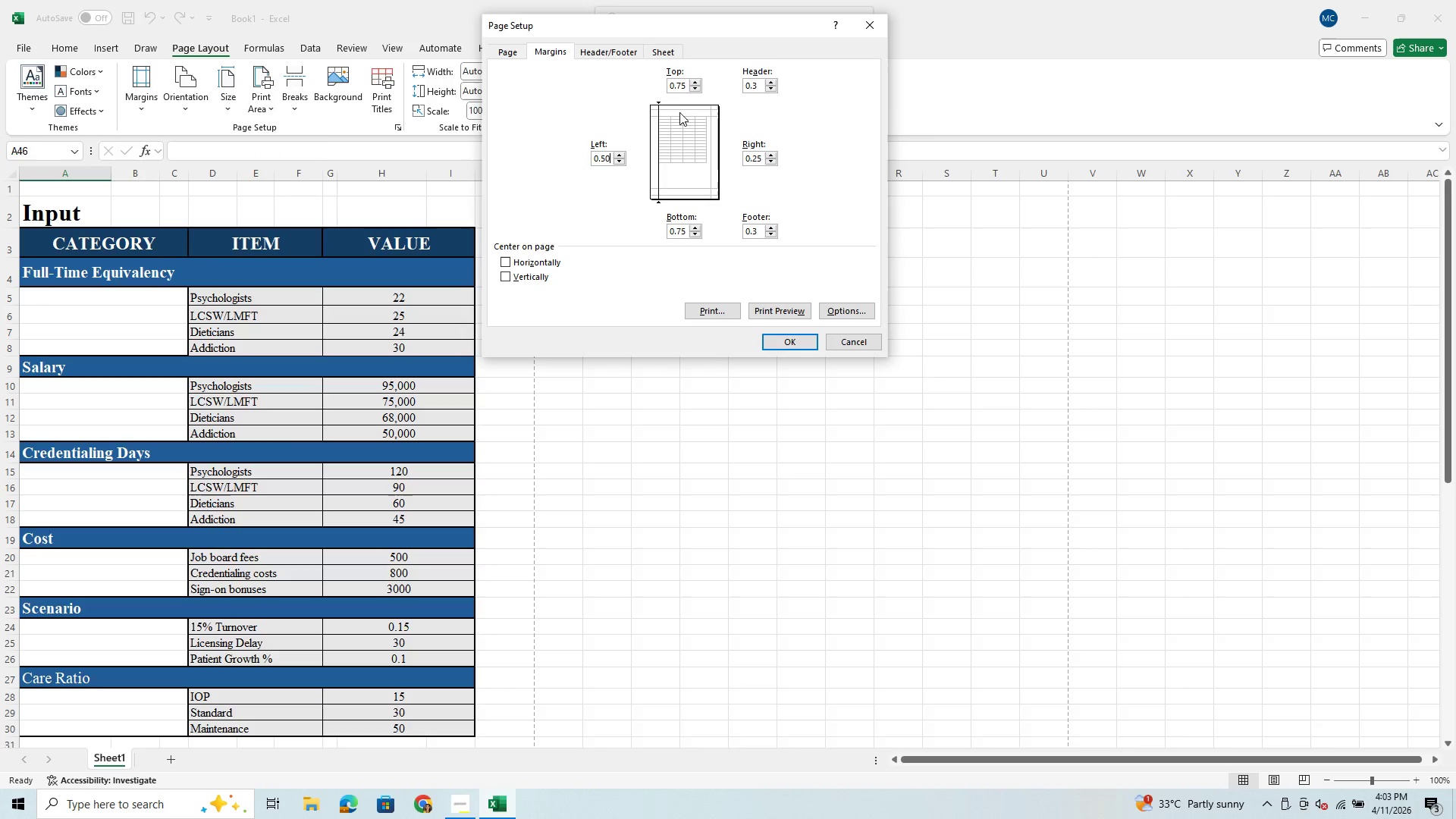 
left_click([792, 340])
 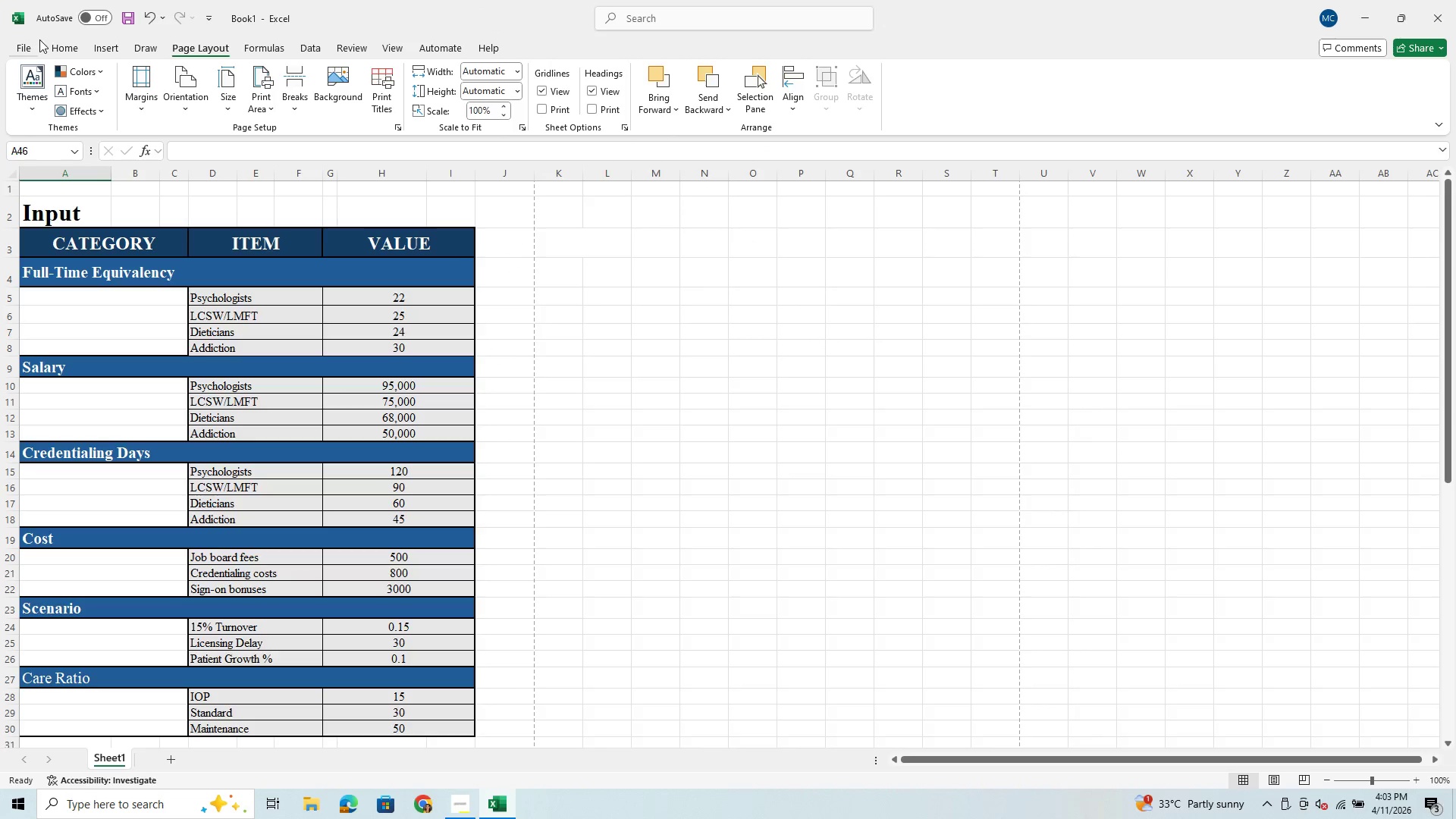 
left_click([18, 51])
 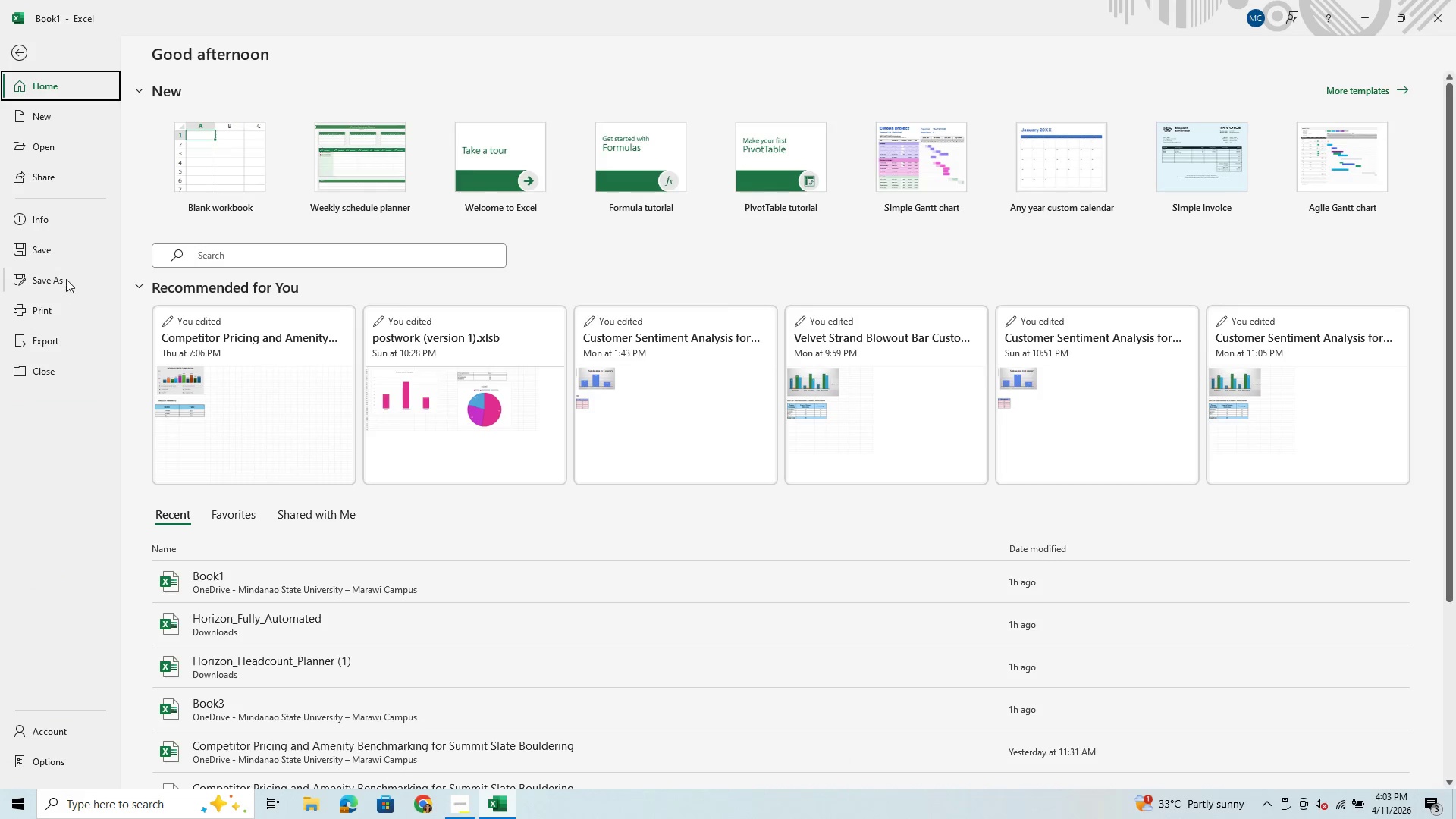 
left_click([66, 279])
 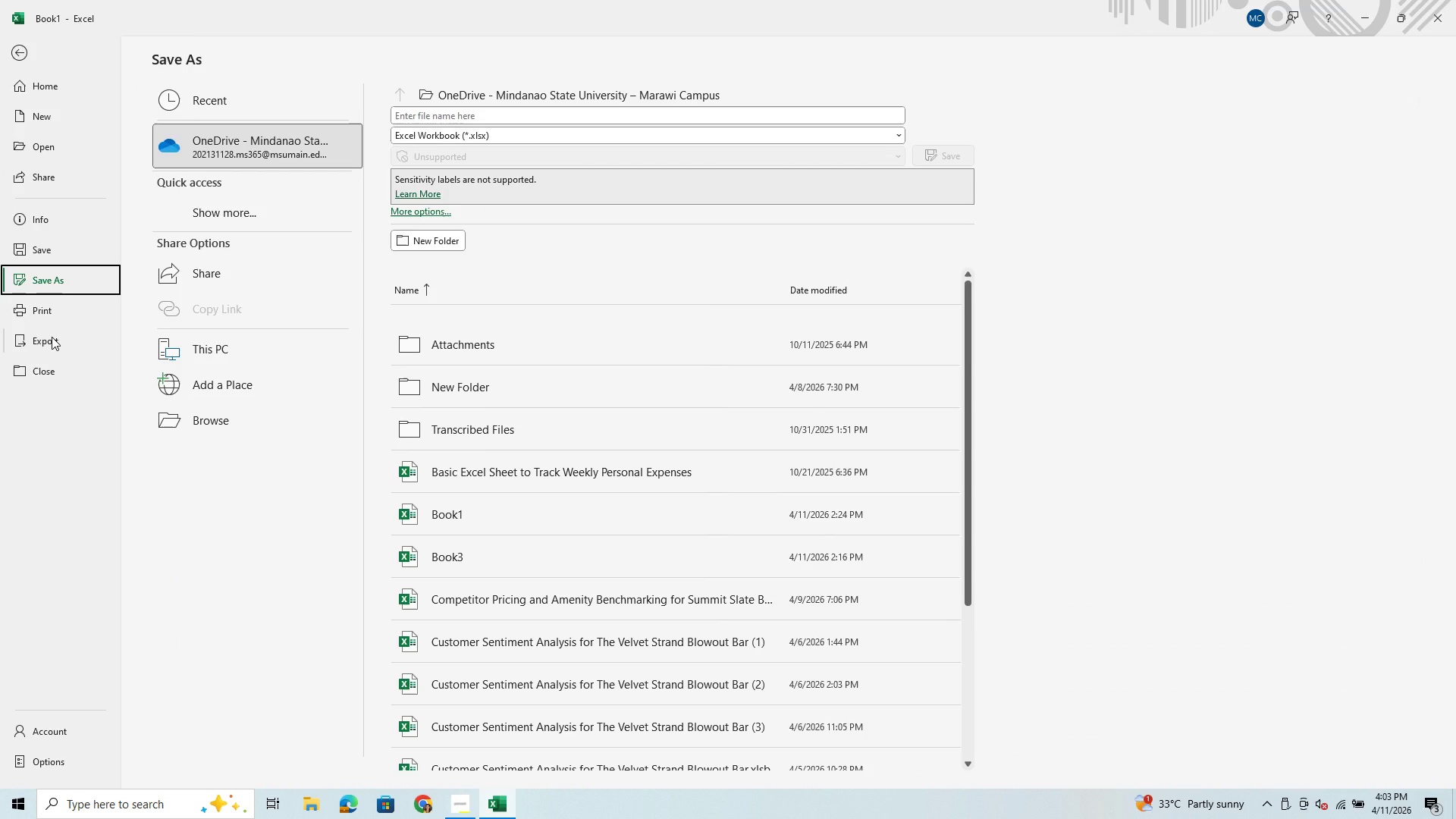 
left_click([59, 308])
 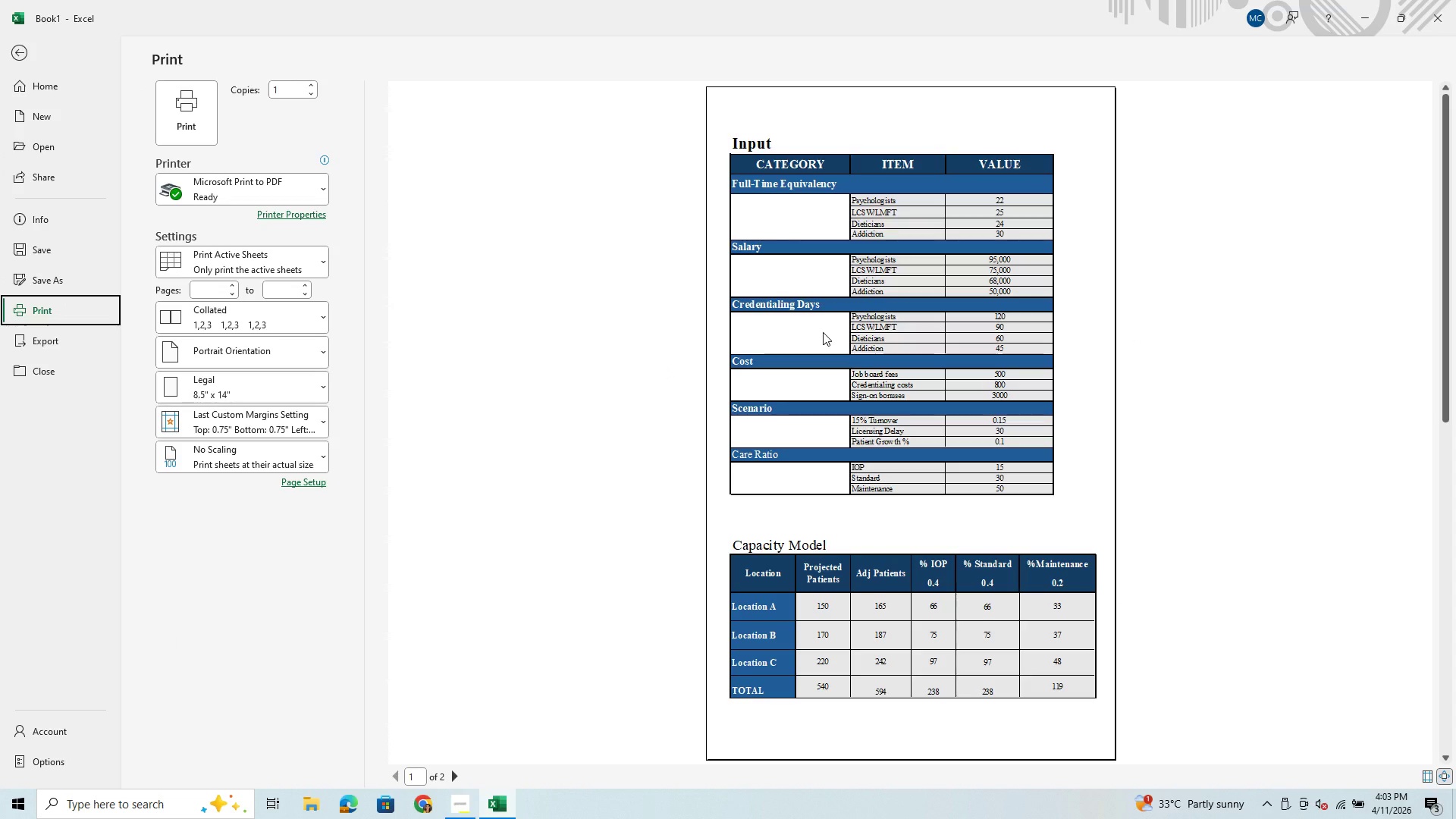 
scroll: coordinate [824, 332], scroll_direction: none, amount: 0.0
 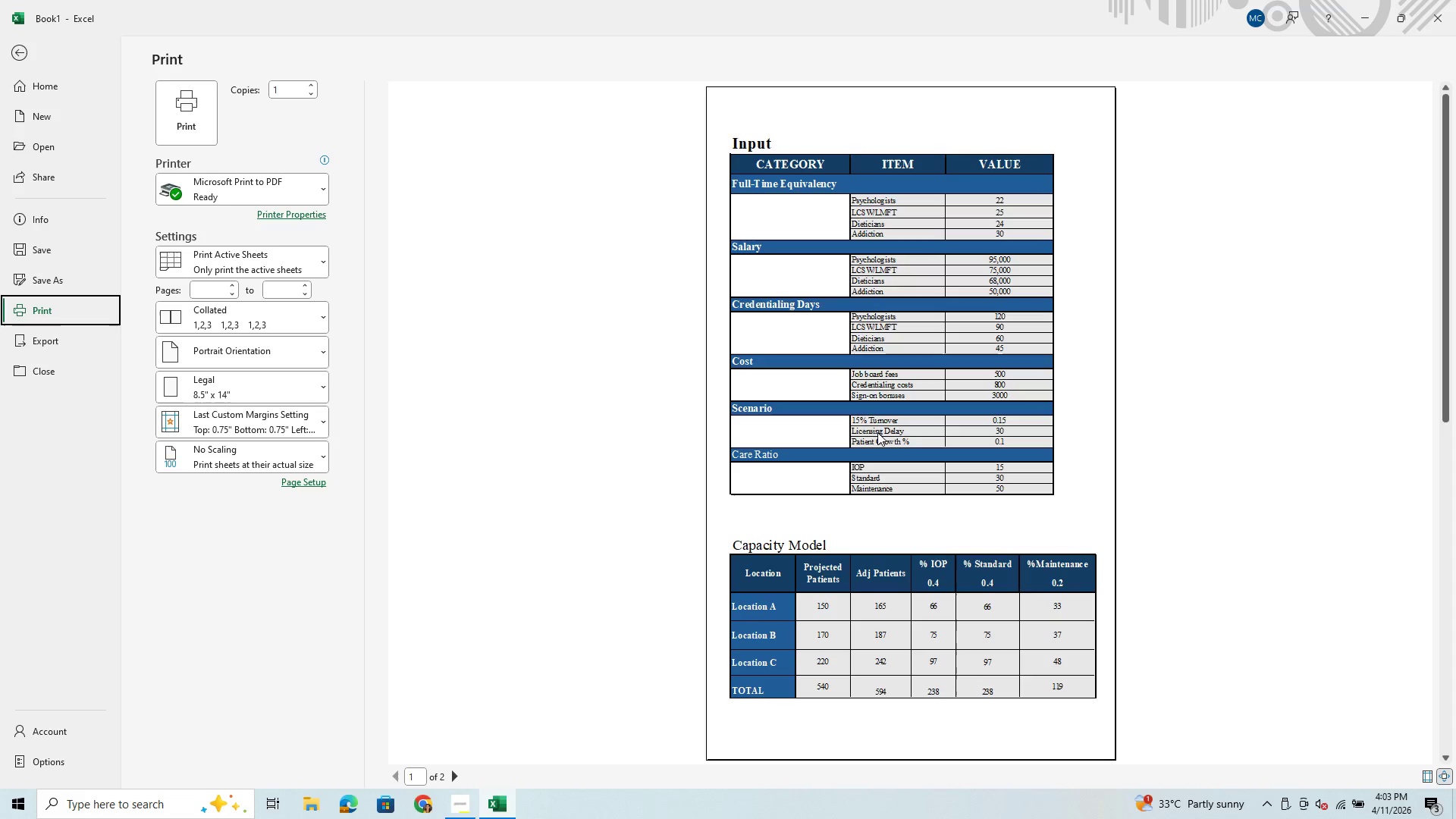 
wait(13.19)
 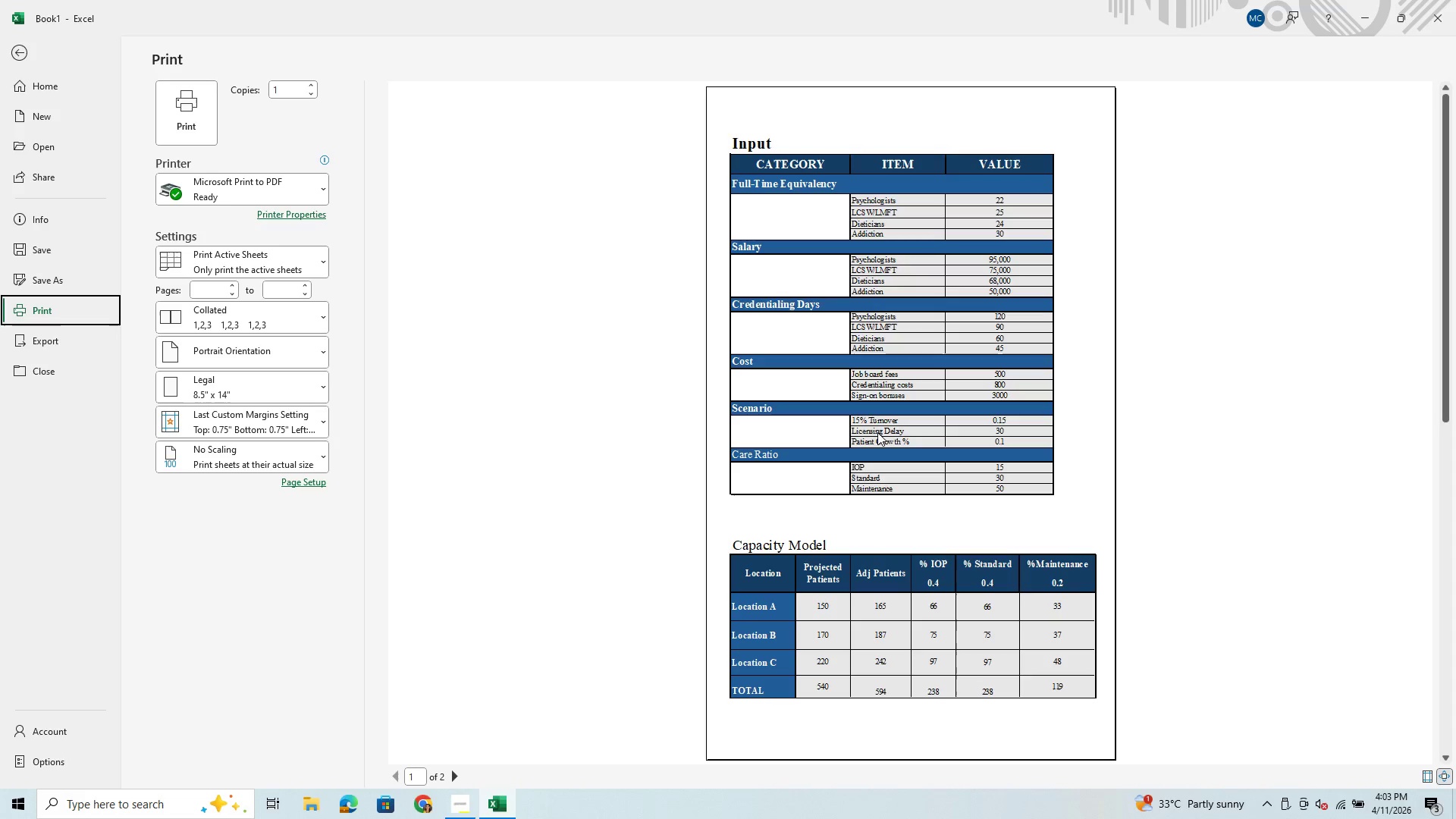 
scroll: coordinate [911, 612], scroll_direction: up, amount: 1.0
 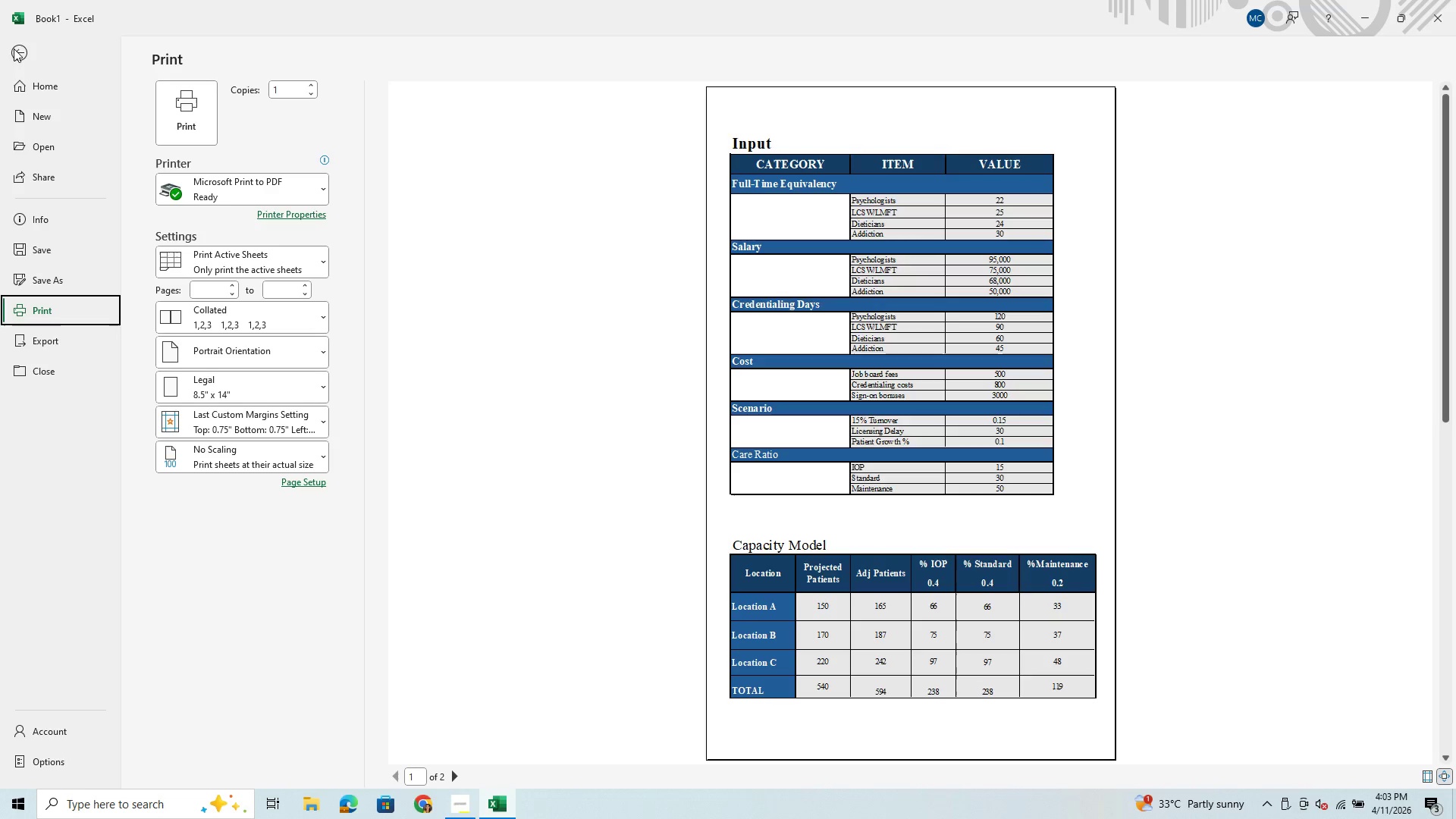 
left_click_drag(start_coordinate=[16, 51], to_coordinate=[18, 265])
 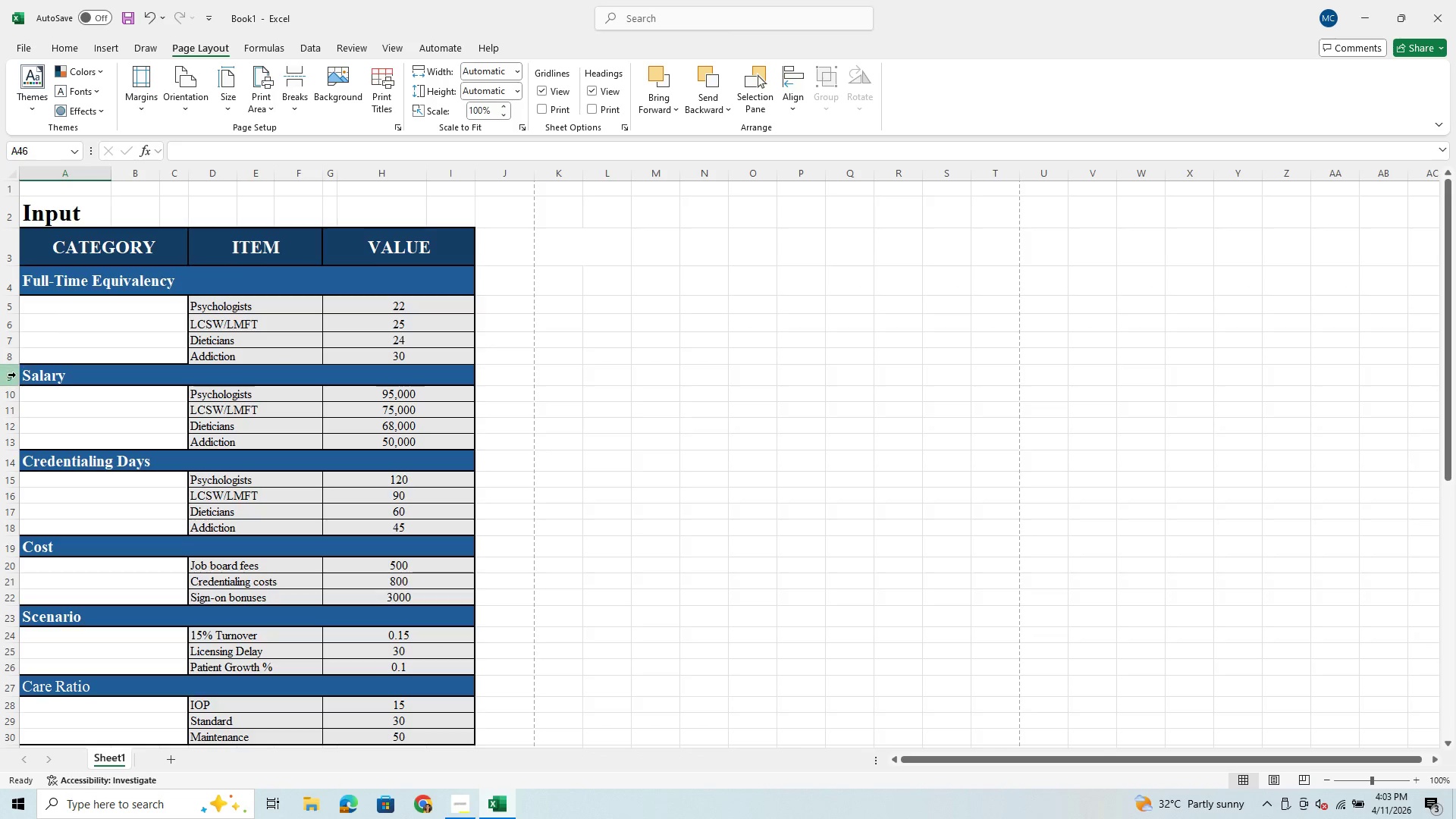 
left_click_drag(start_coordinate=[8, 384], to_coordinate=[9, 392])
 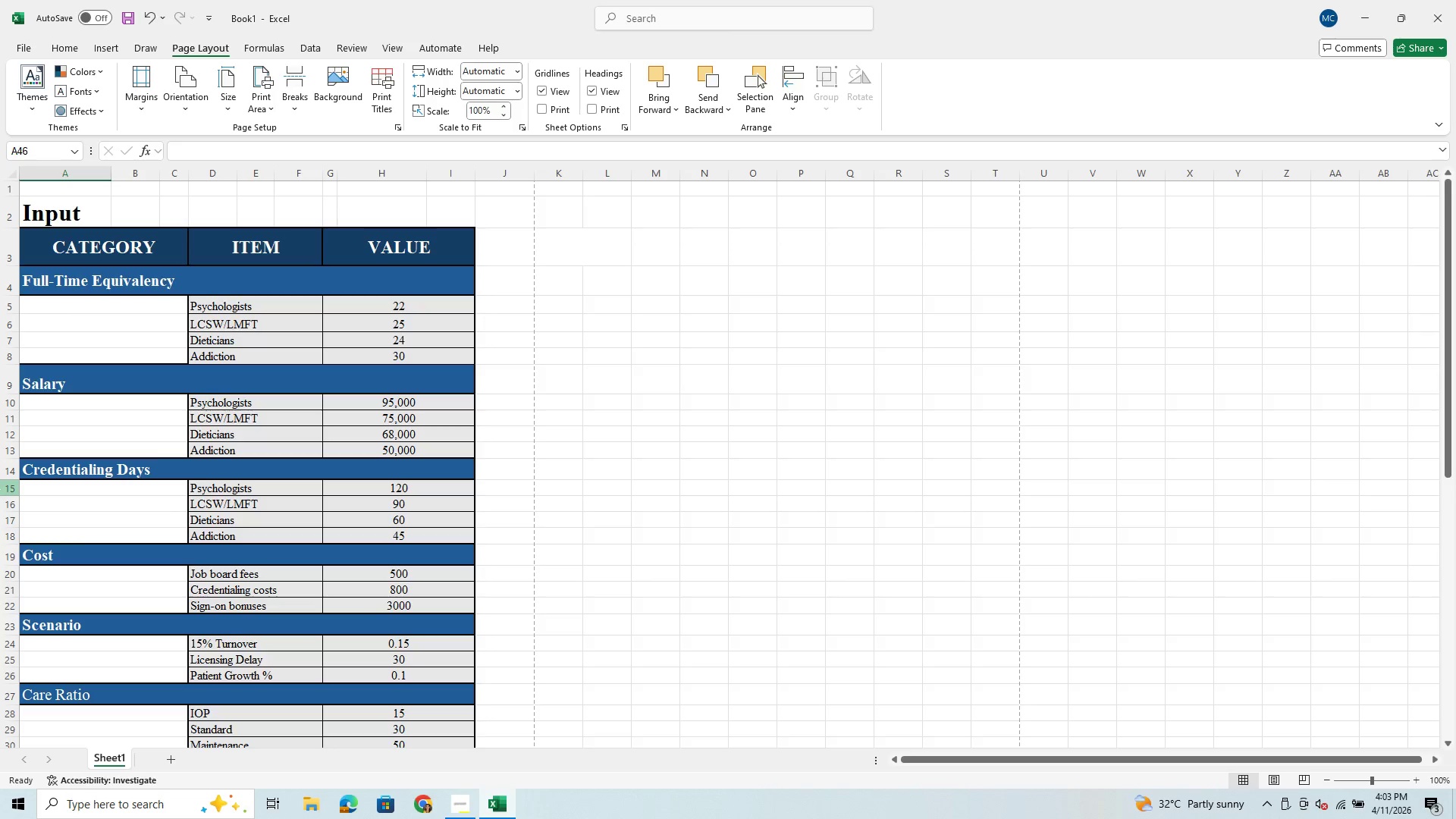 
left_click_drag(start_coordinate=[9, 477], to_coordinate=[11, 482])
 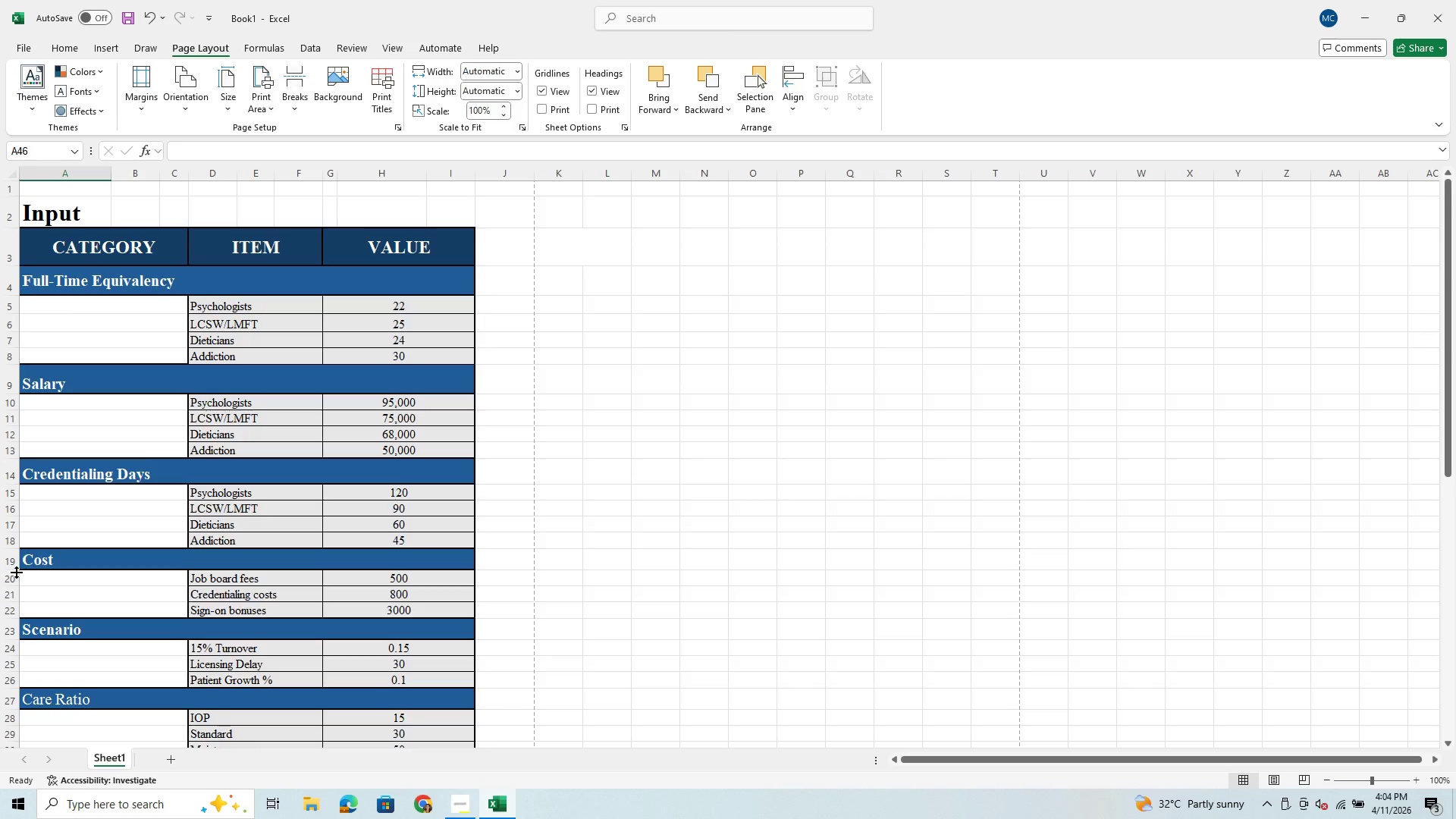 
left_click_drag(start_coordinate=[16, 572], to_coordinate=[15, 581])
 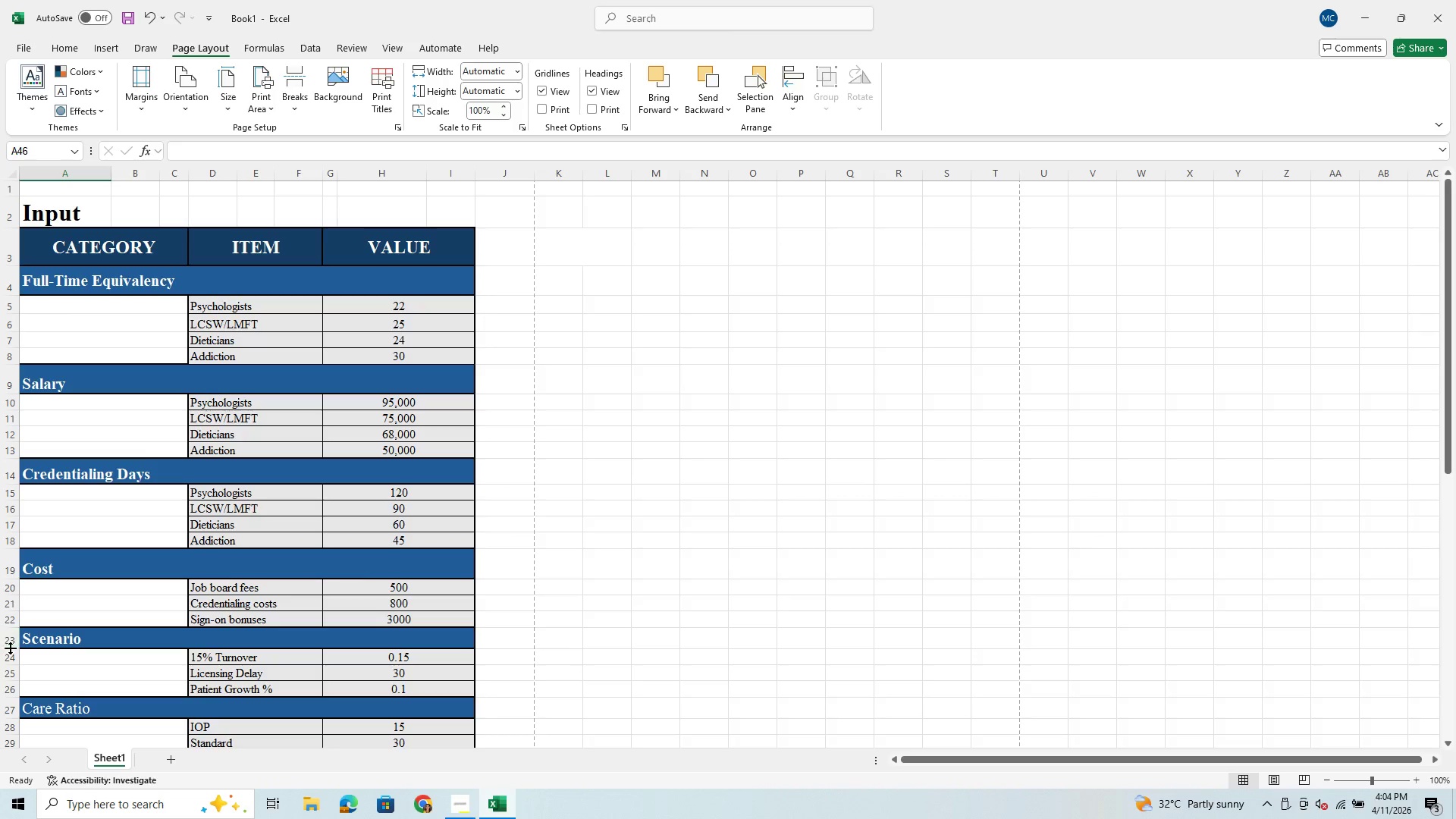 
left_click_drag(start_coordinate=[10, 650], to_coordinate=[10, 656])
 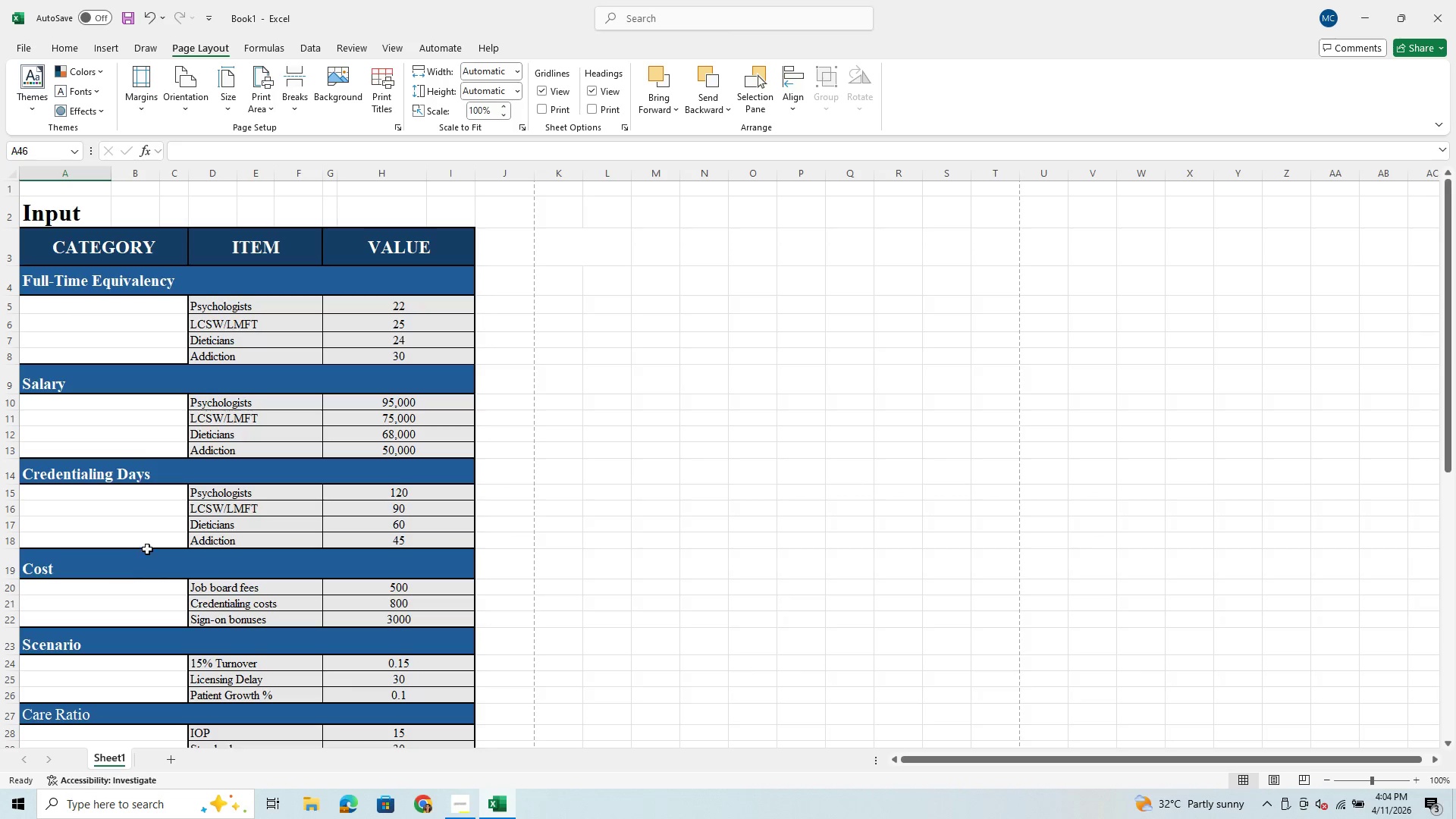 
scroll: coordinate [147, 549], scroll_direction: down, amount: 2.0
 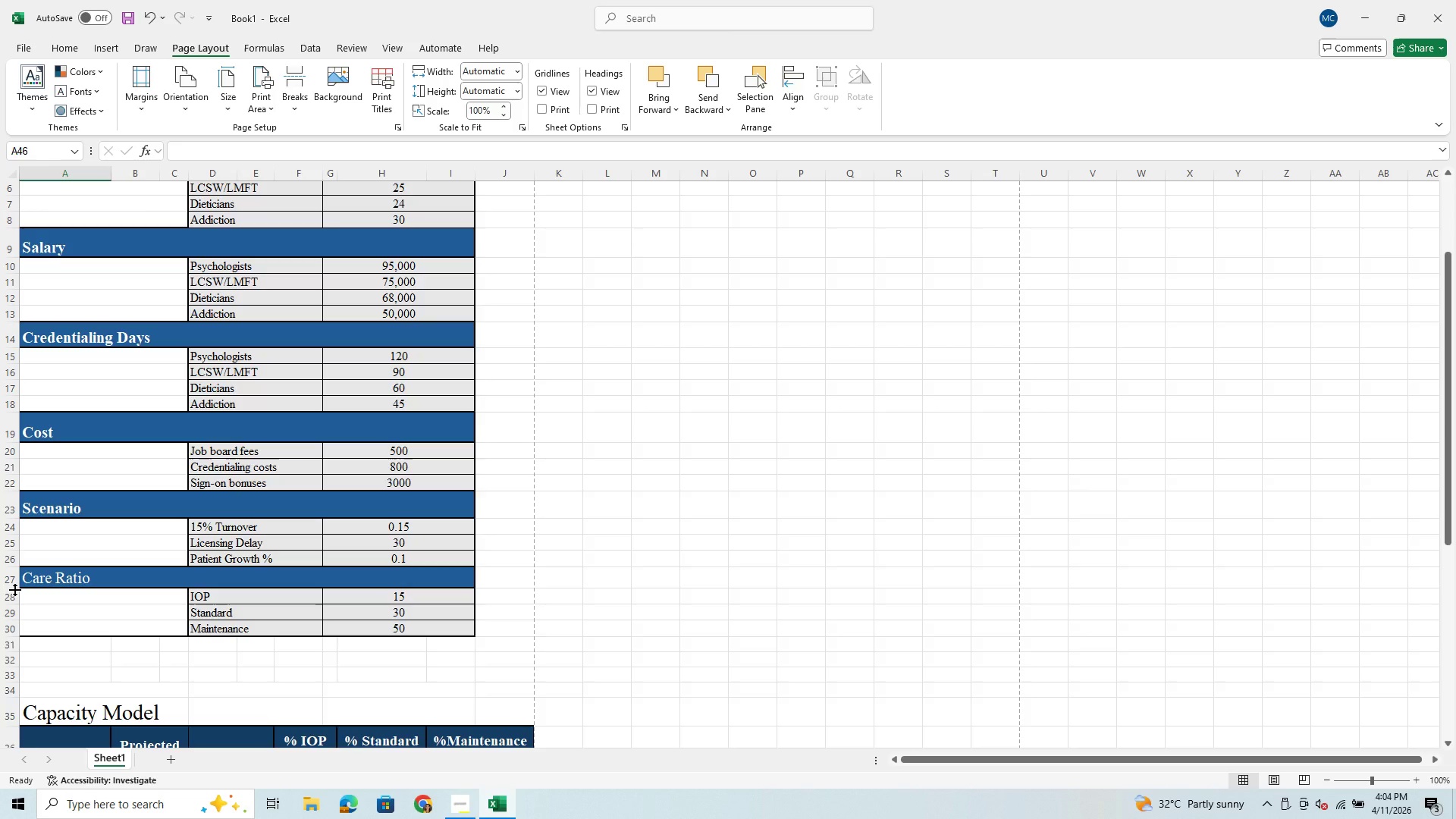 
left_click_drag(start_coordinate=[12, 585], to_coordinate=[14, 592])
 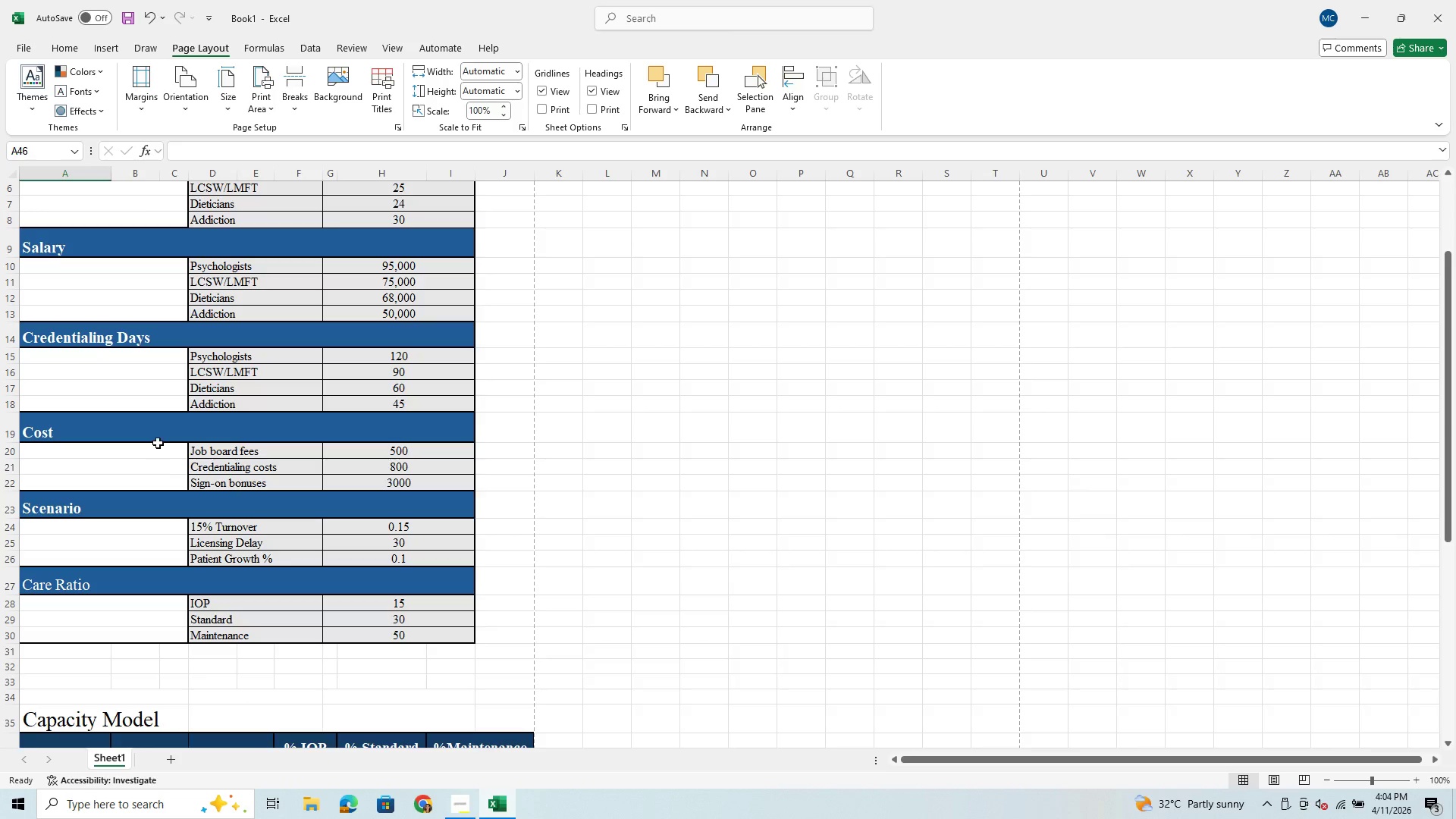 
scroll: coordinate [158, 443], scroll_direction: up, amount: 2.0
 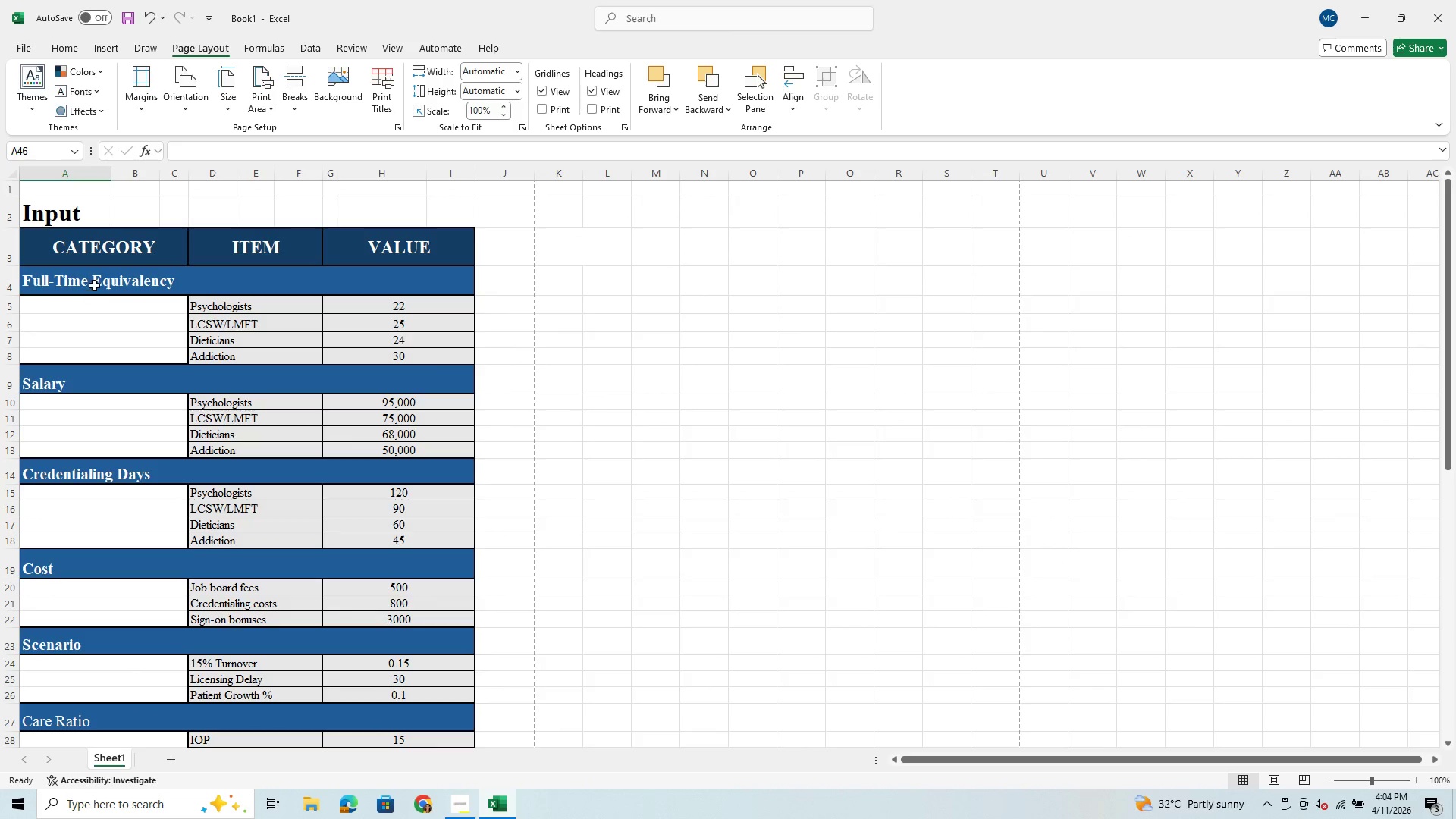 
left_click_drag(start_coordinate=[95, 280], to_coordinate=[248, 686])
 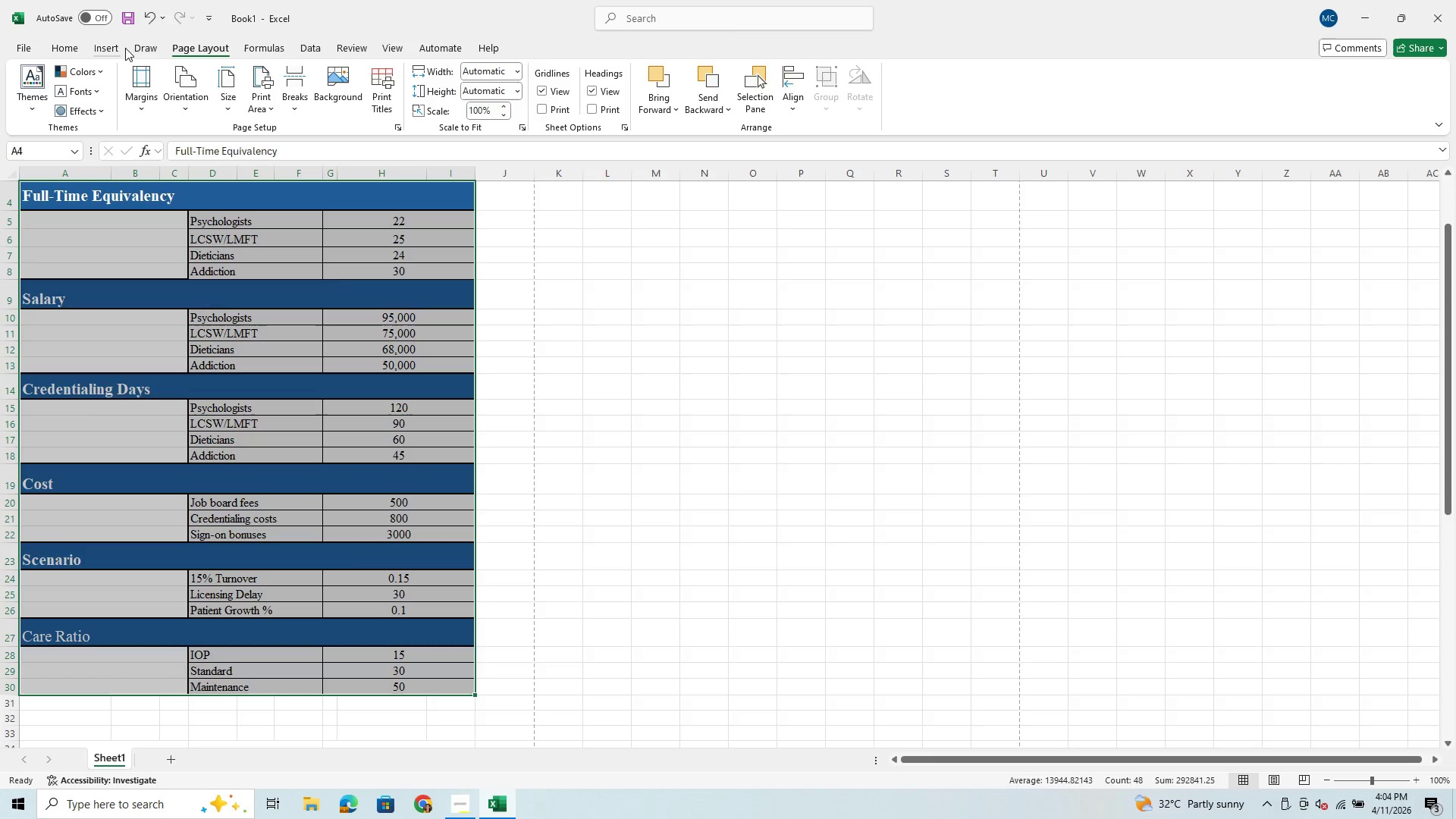 
left_click([72, 43])
 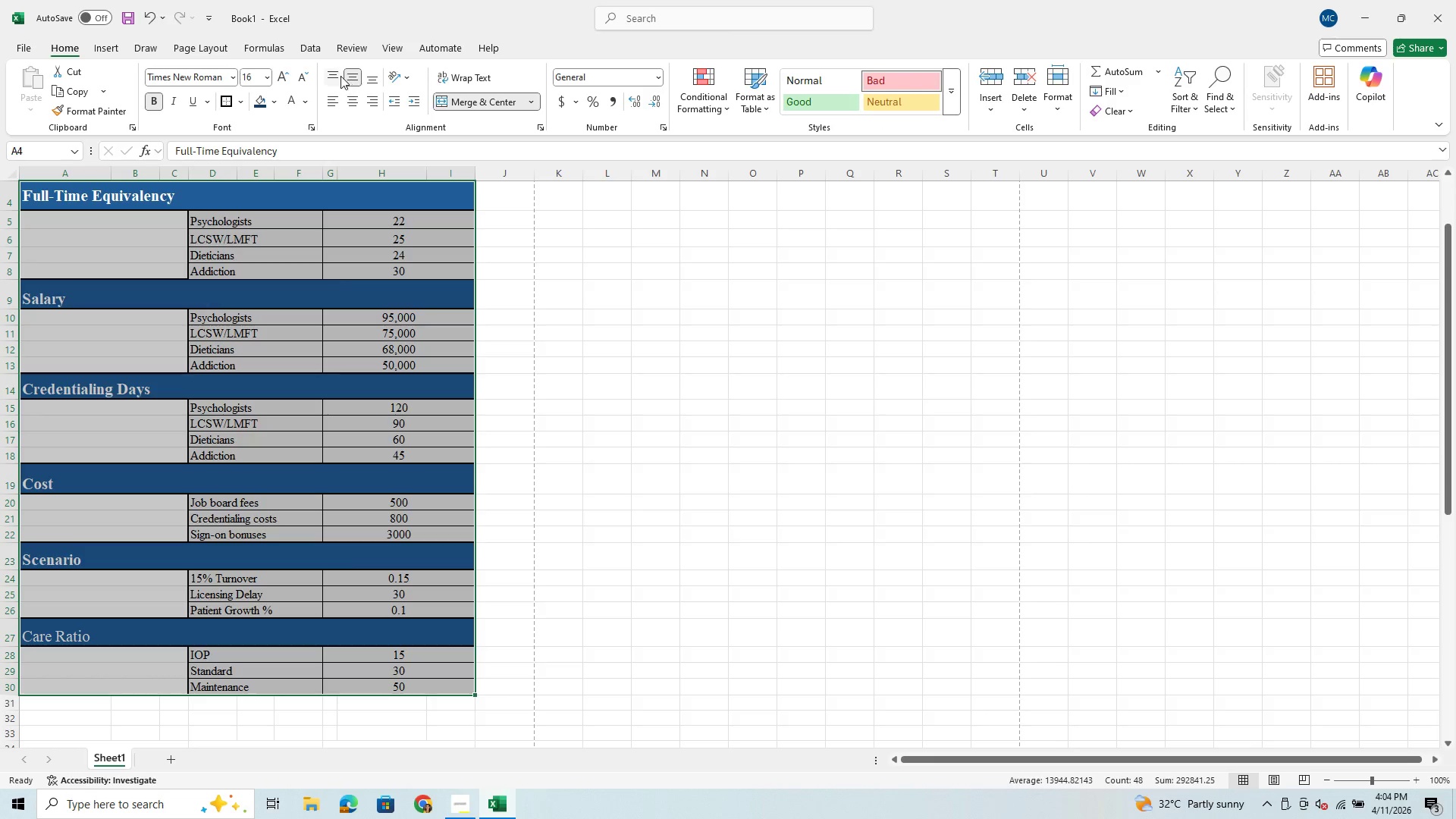 
left_click([350, 97])
 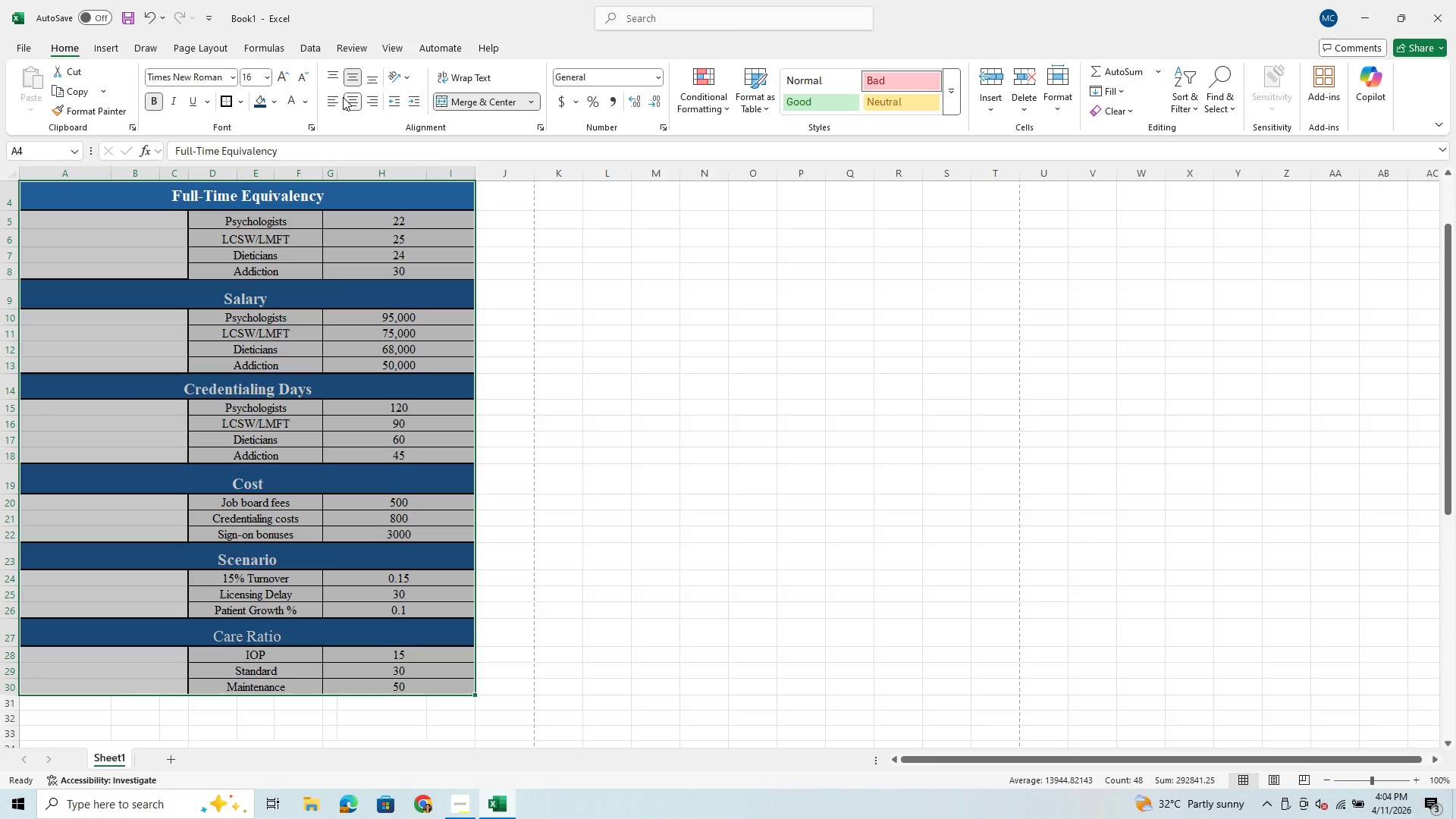 
left_click([338, 100])
 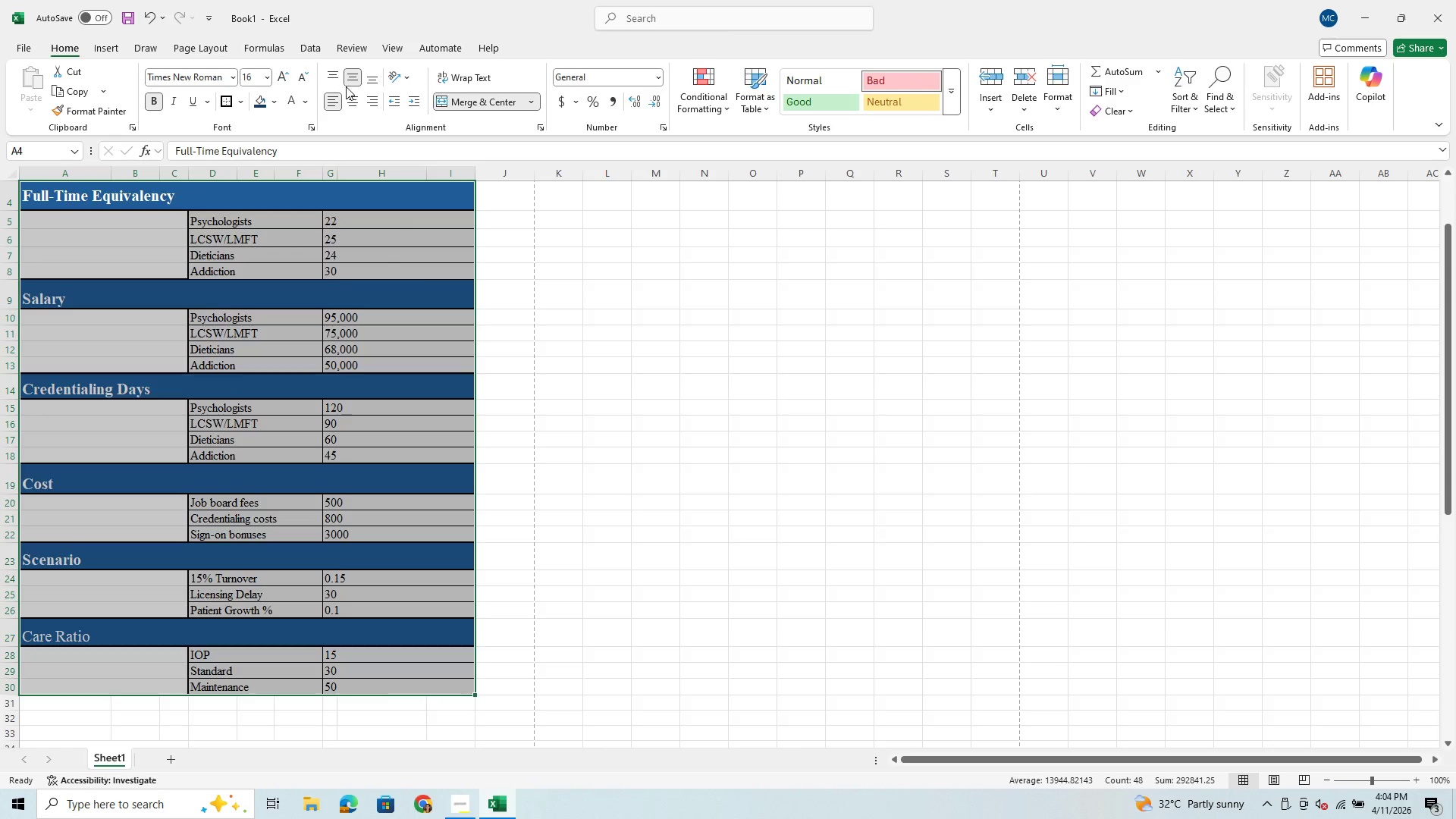 
left_click([354, 76])
 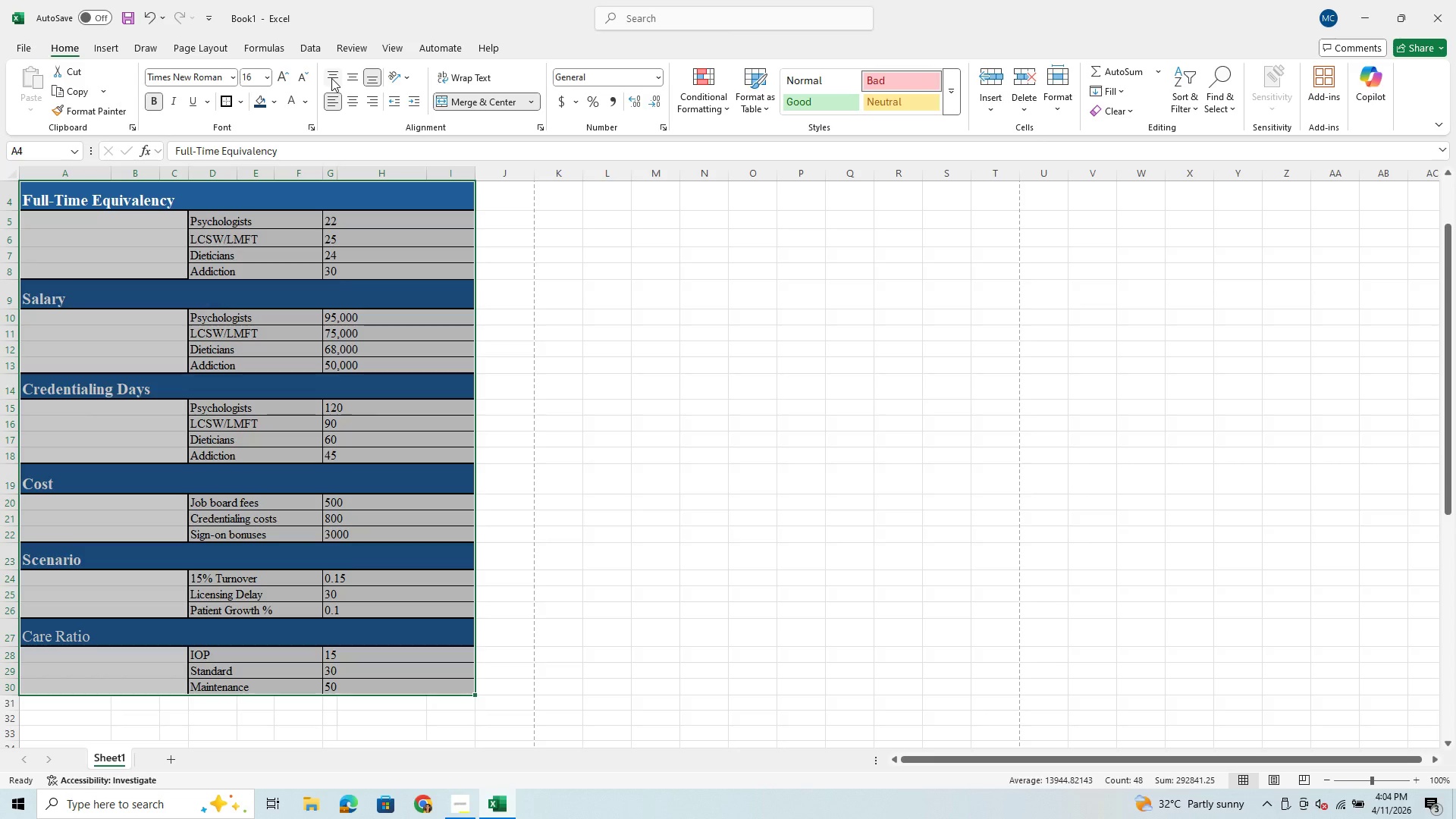 
left_click([331, 78])
 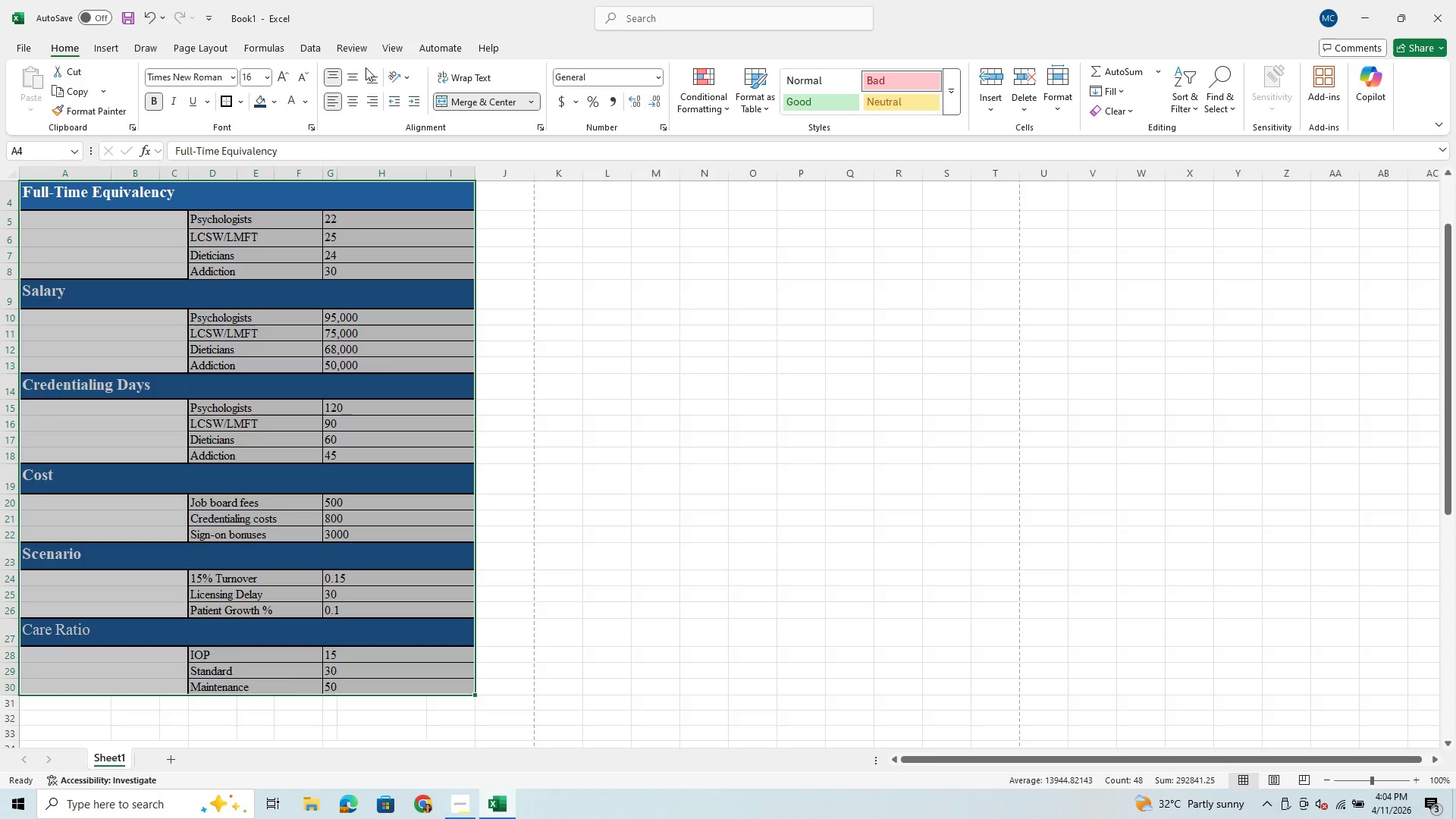 
left_click([357, 75])
 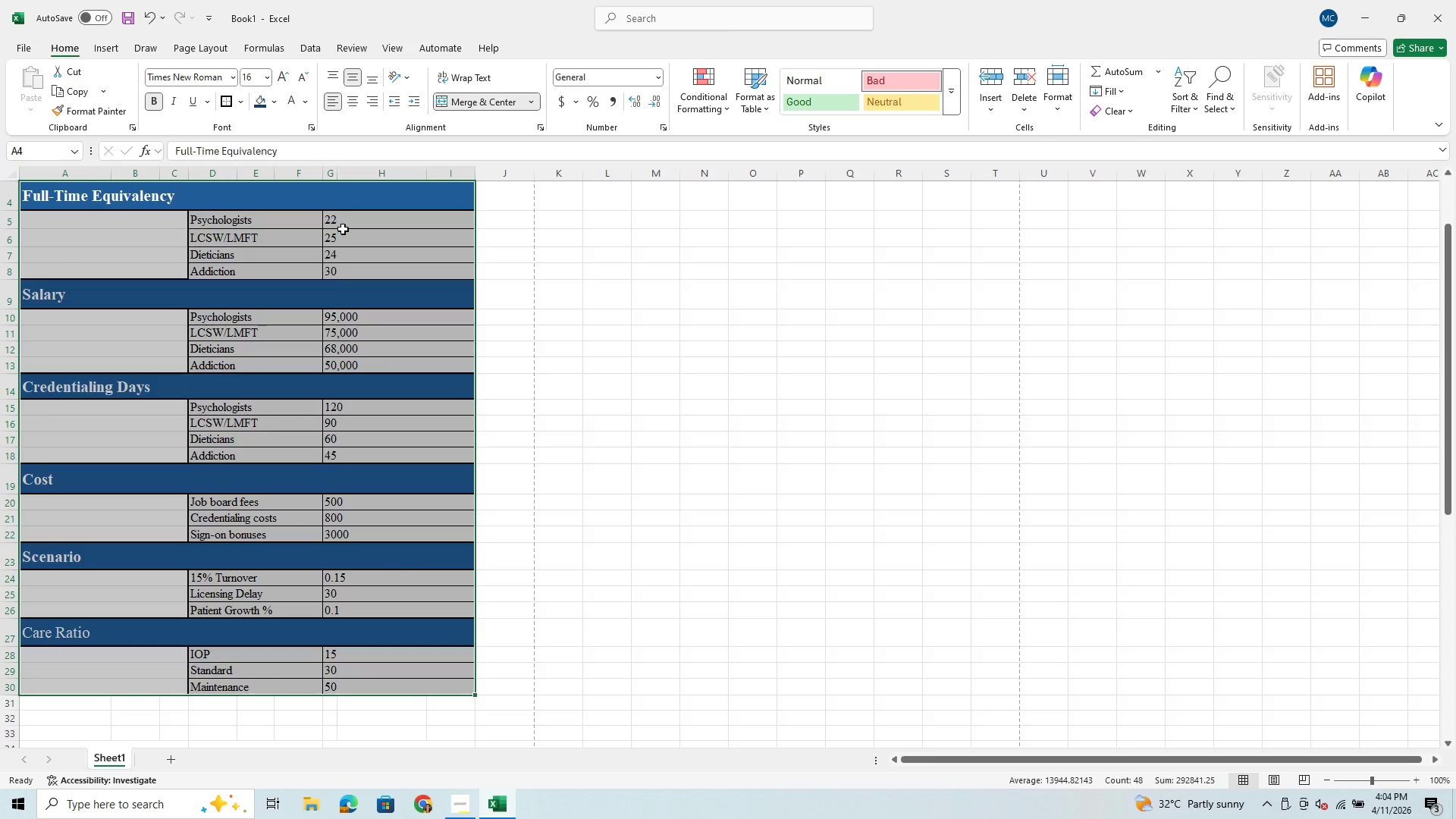 
left_click([343, 265])
 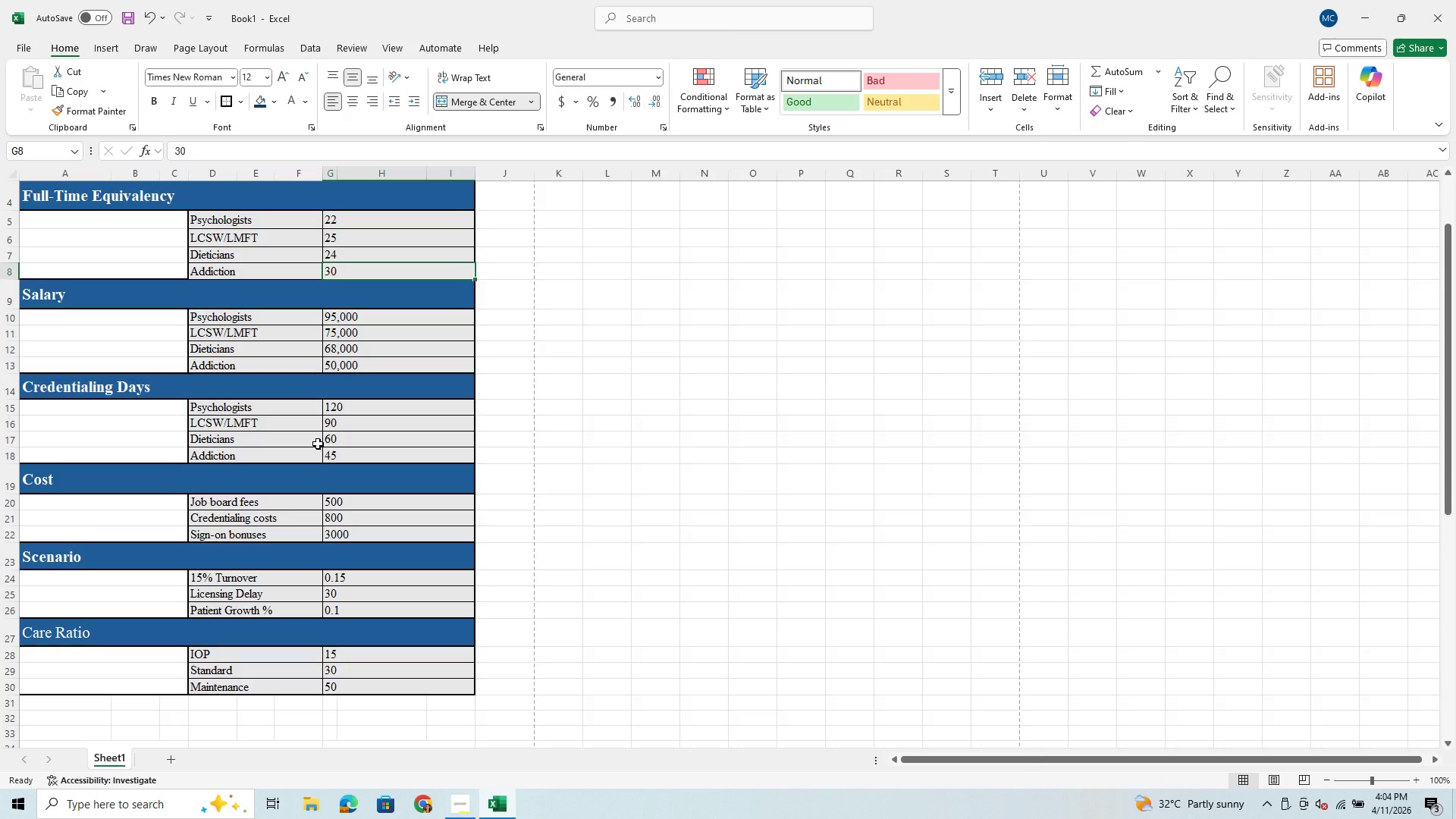 
scroll: coordinate [318, 444], scroll_direction: down, amount: 1.0
 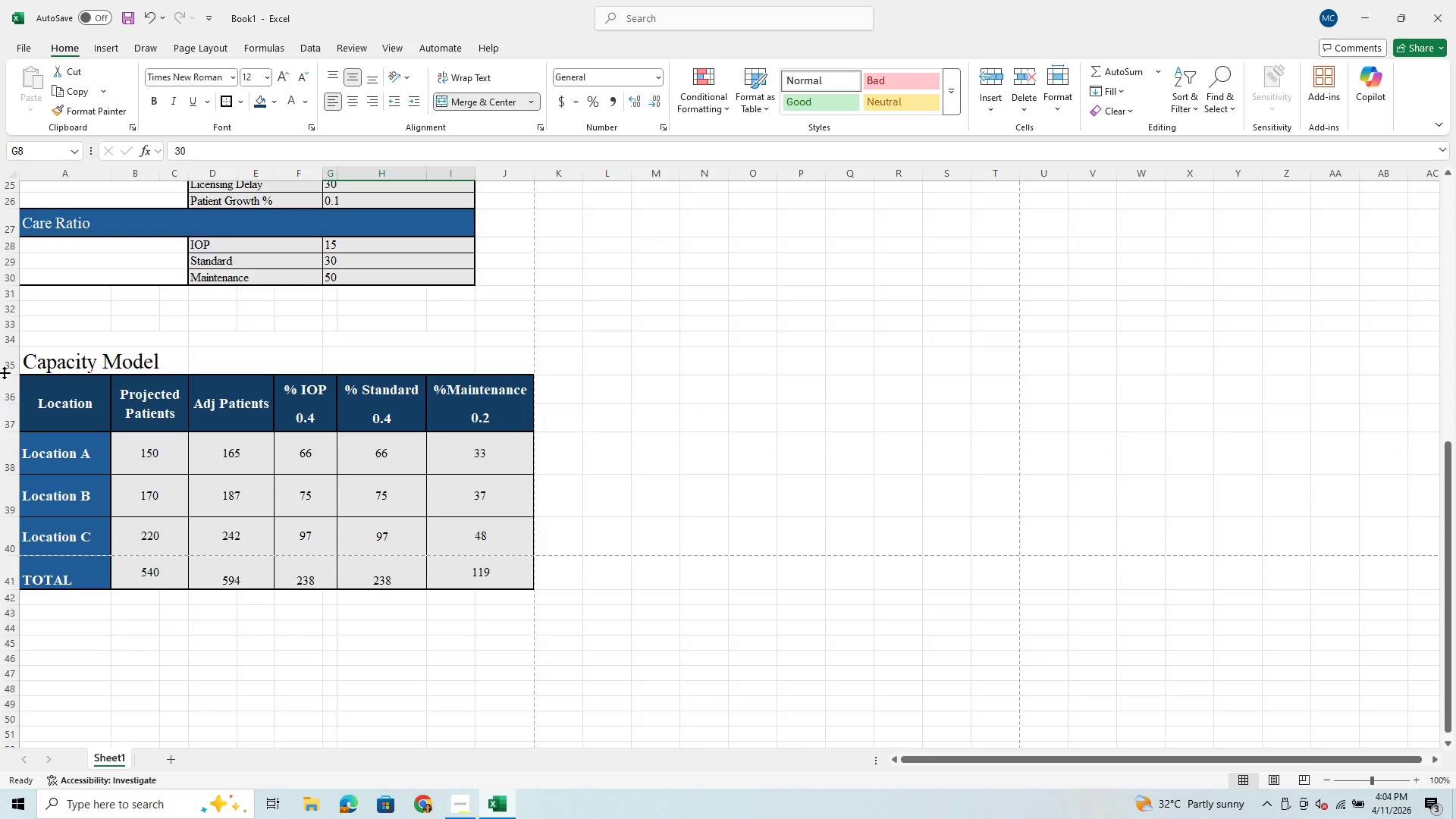 
left_click_drag(start_coordinate=[18, 306], to_coordinate=[19, 324])
 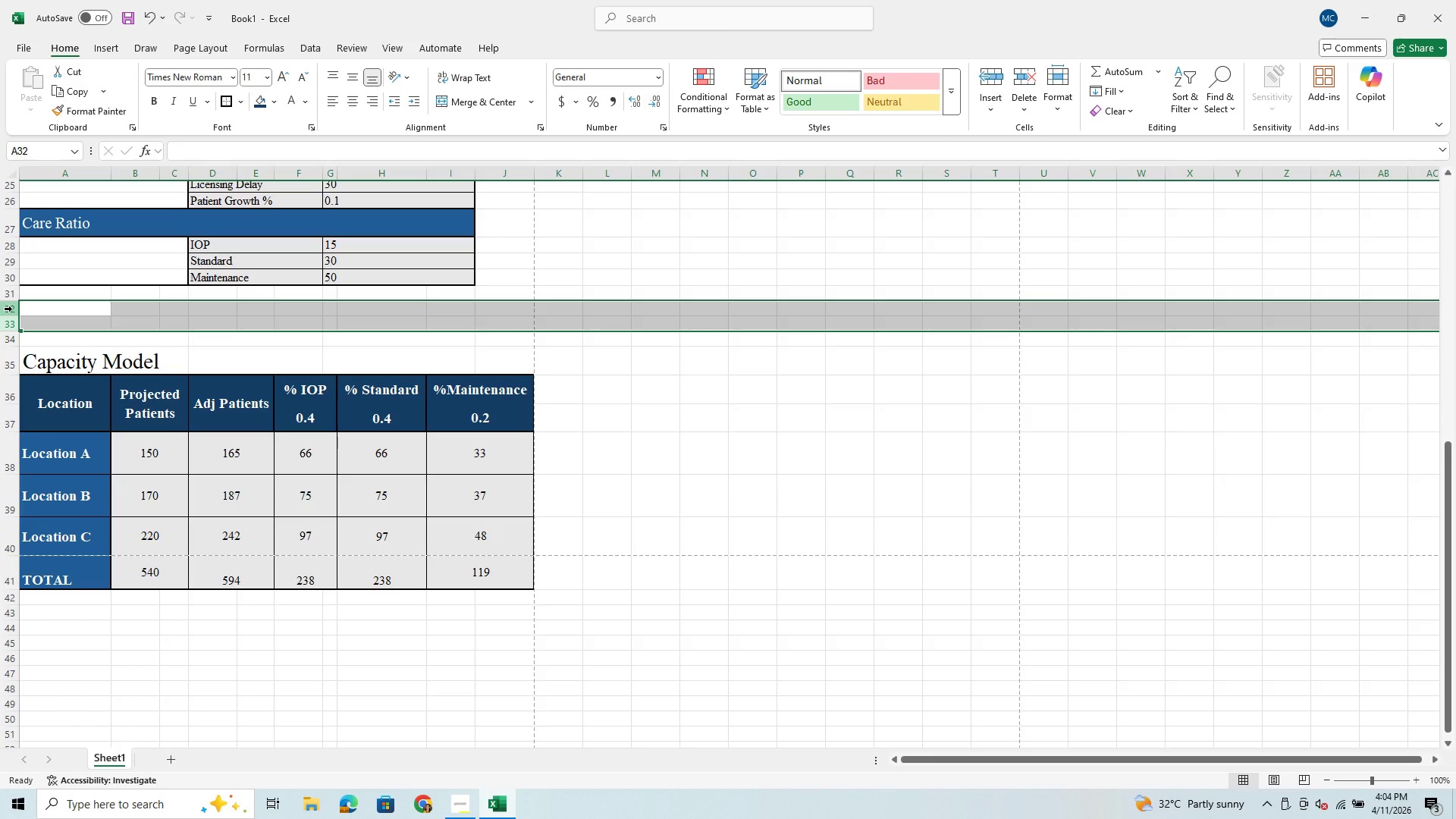 
right_click([12, 309])
 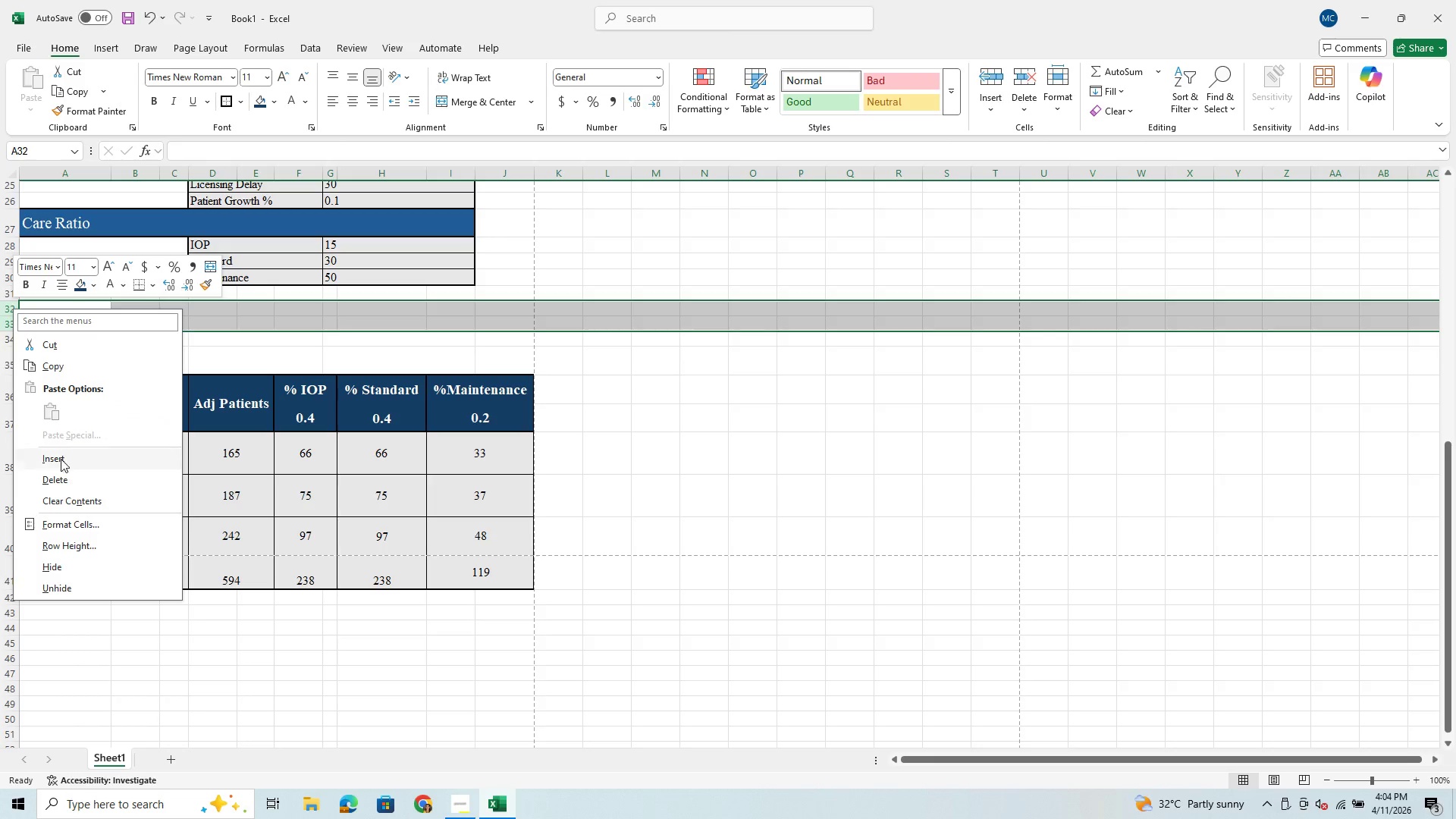 
left_click([61, 476])
 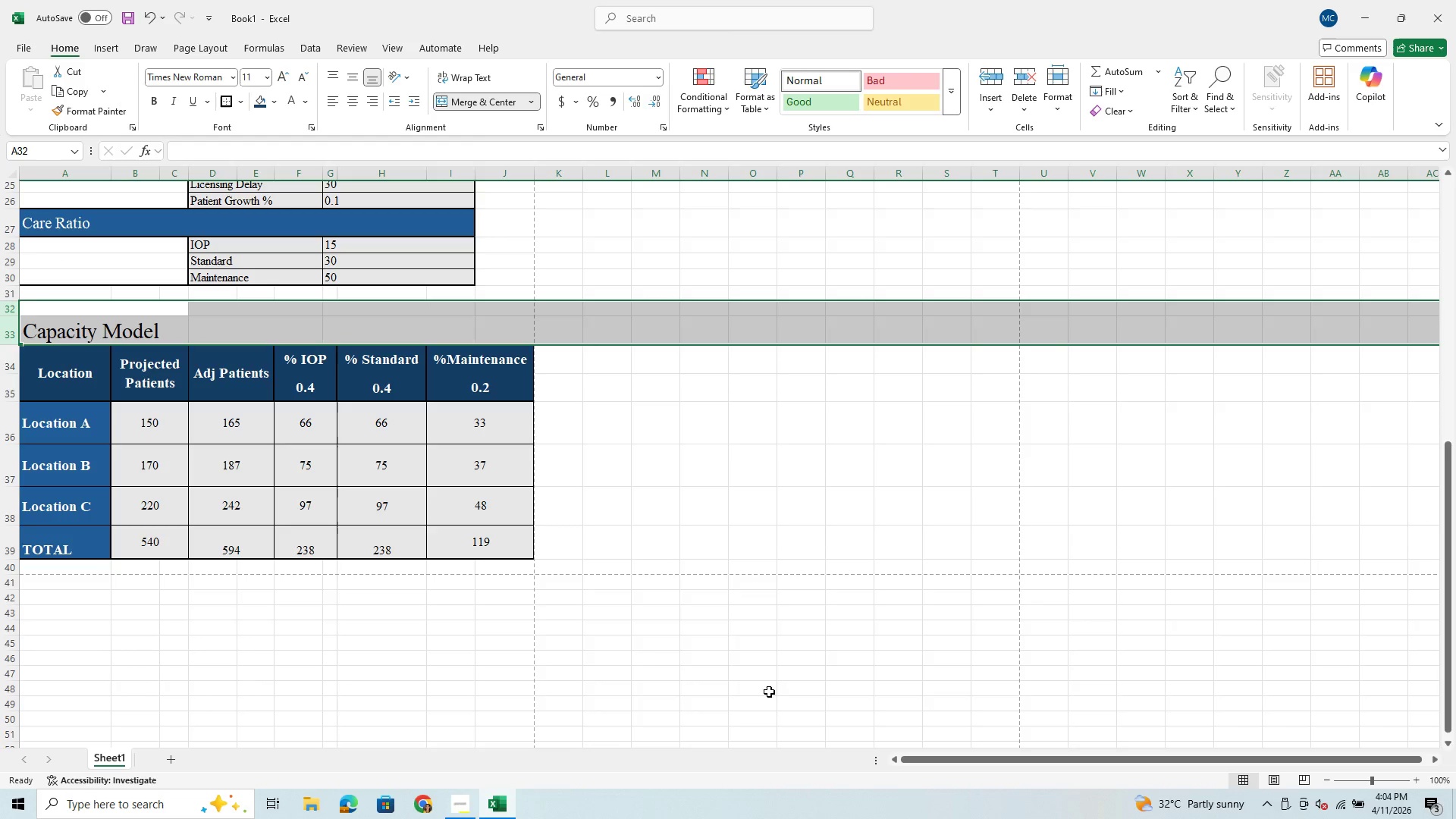 
left_click([721, 526])
 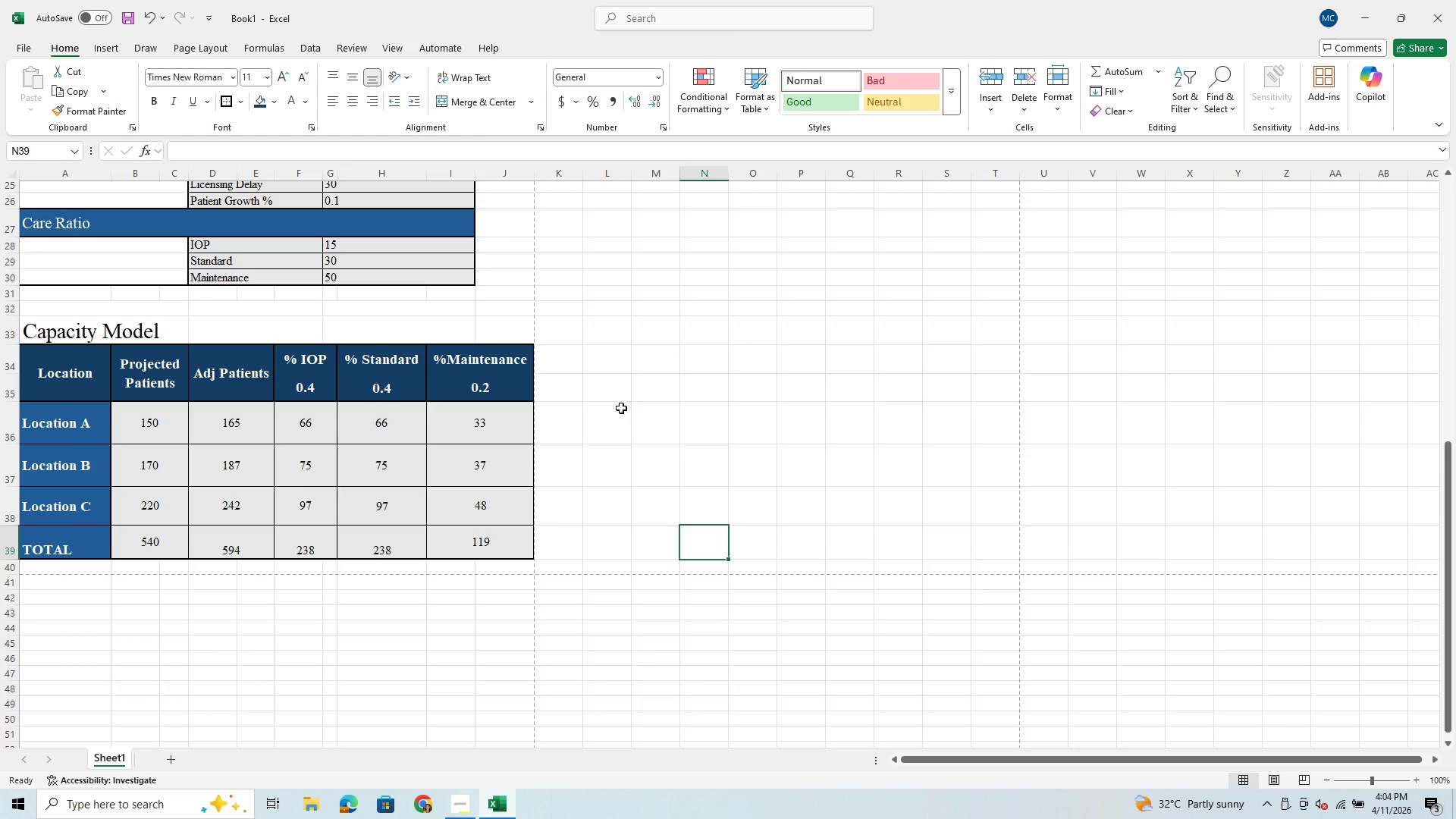 
left_click([621, 408])
 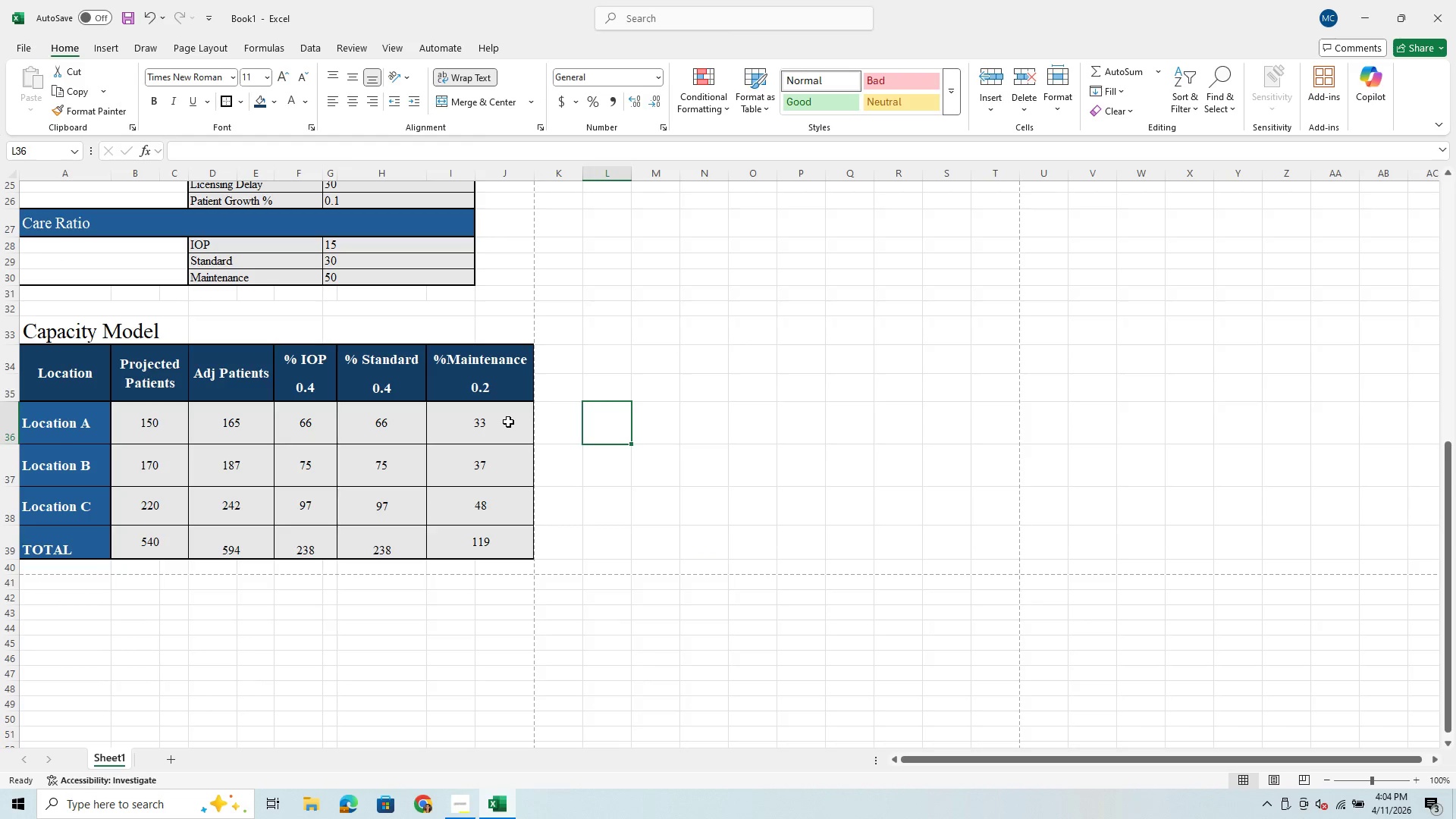 
wait(8.8)
 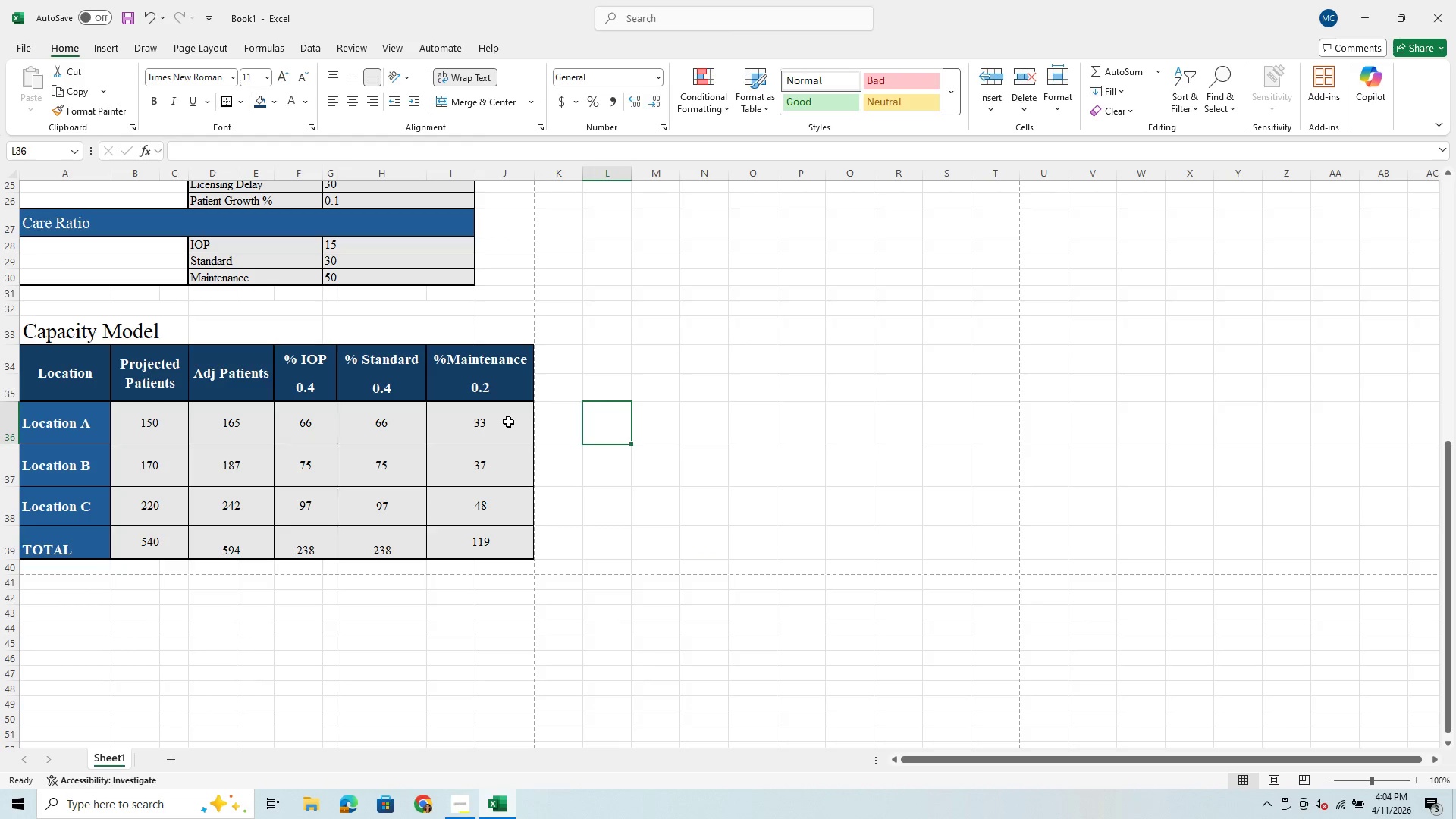 
scroll: coordinate [293, 496], scroll_direction: down, amount: 2.0
 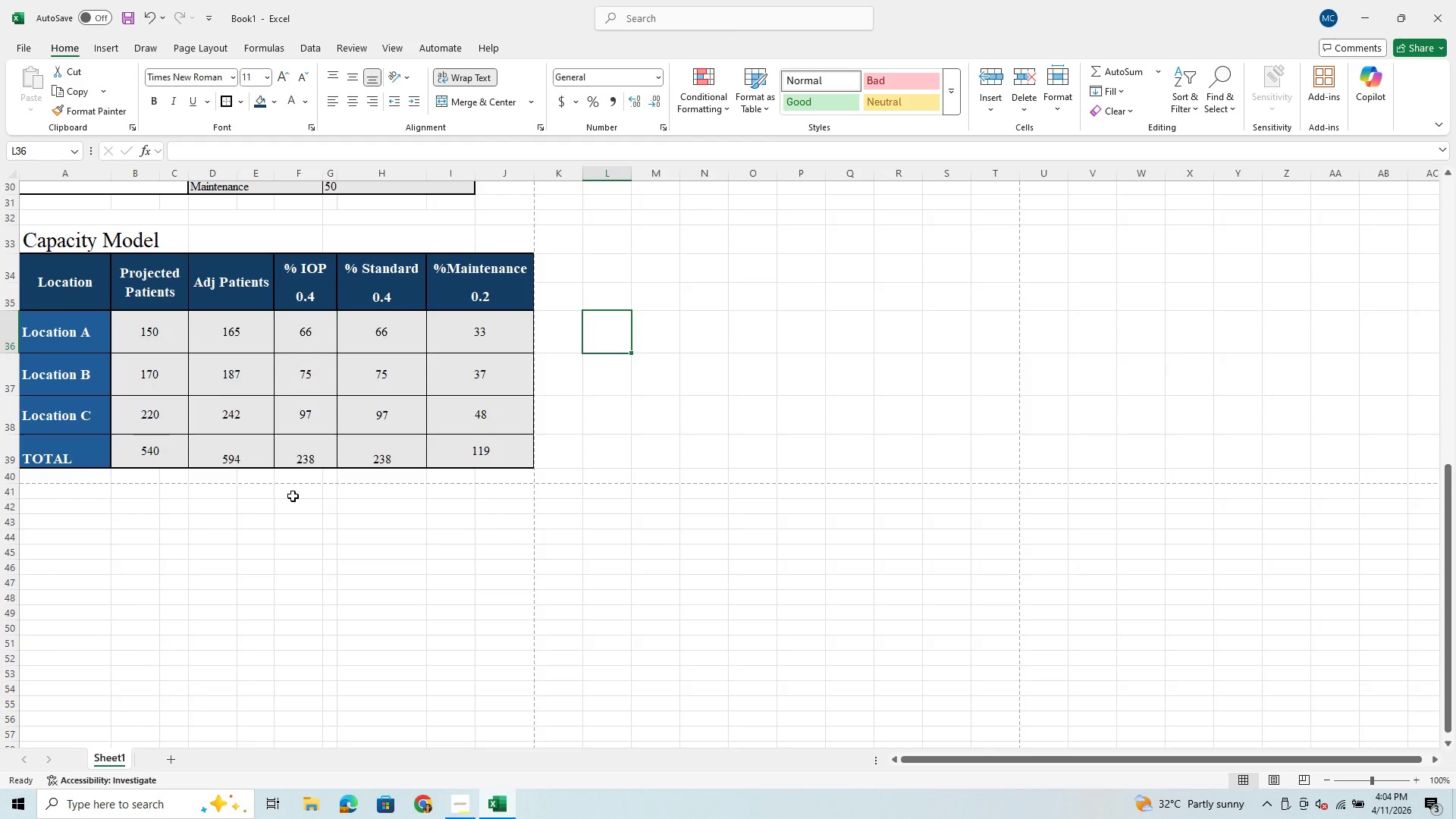 
scroll: coordinate [156, 443], scroll_direction: up, amount: 11.0
 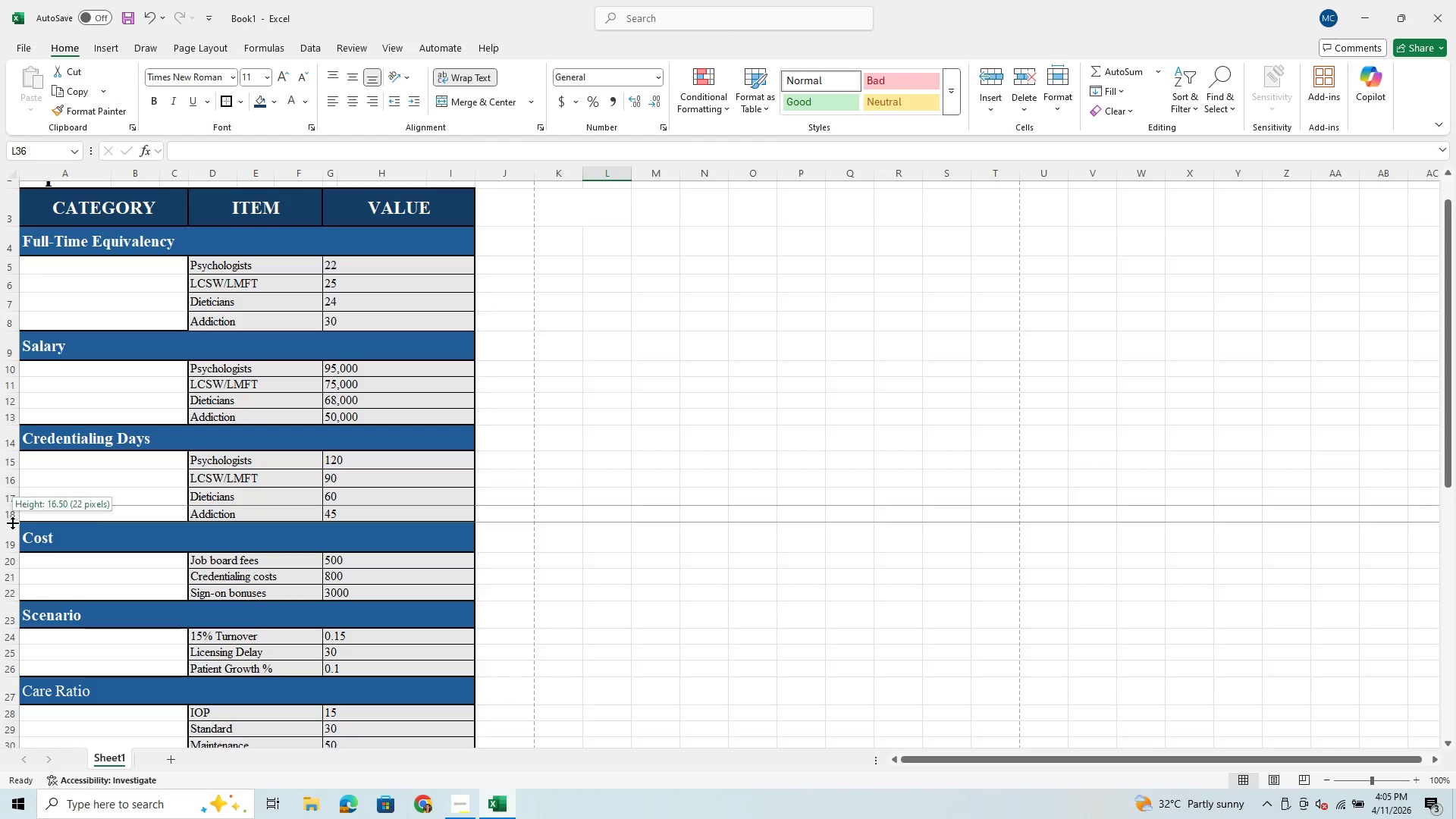 
wait(27.46)
 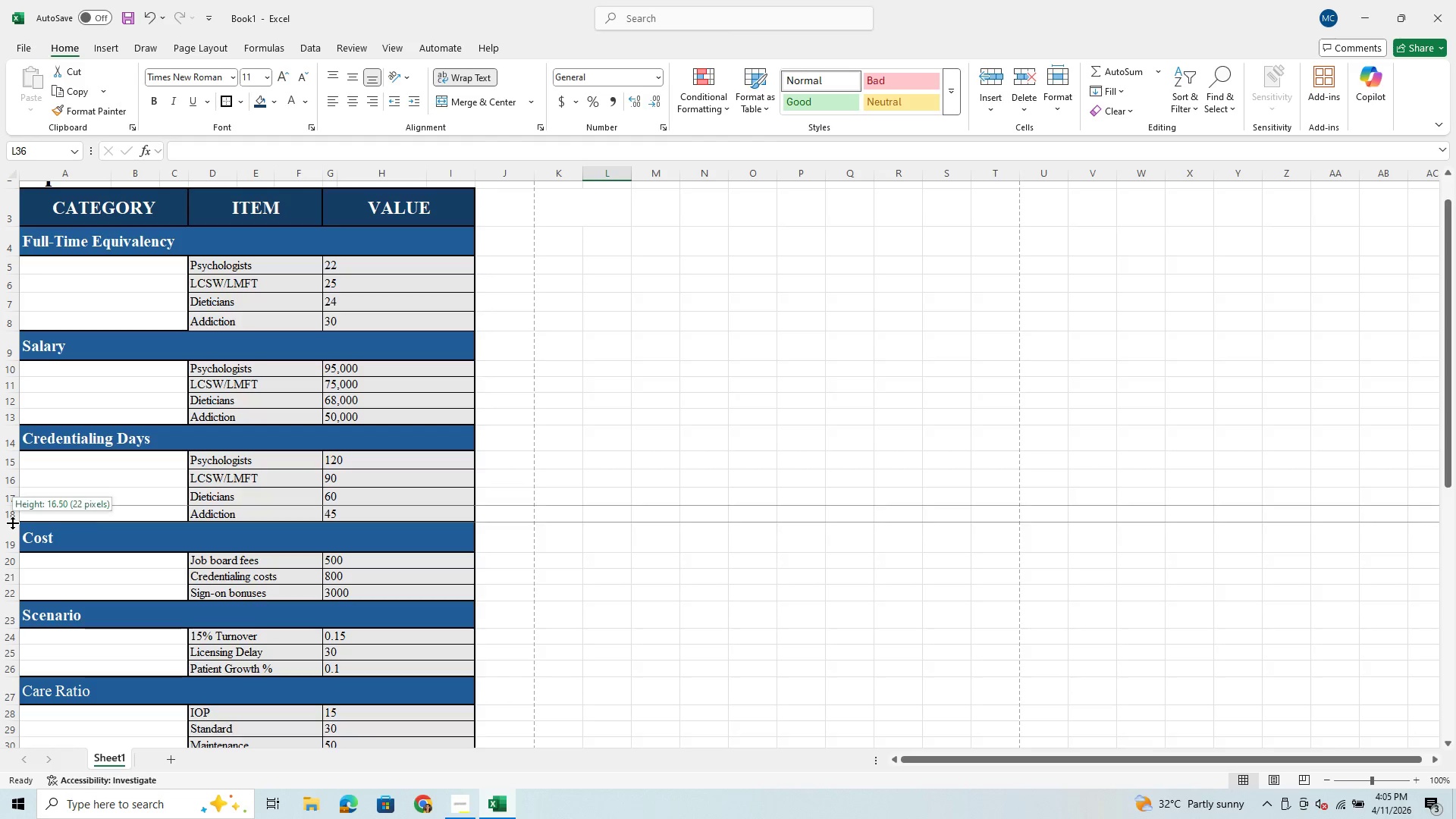 
left_click_drag(start_coordinate=[11, 568], to_coordinate=[23, 572])
 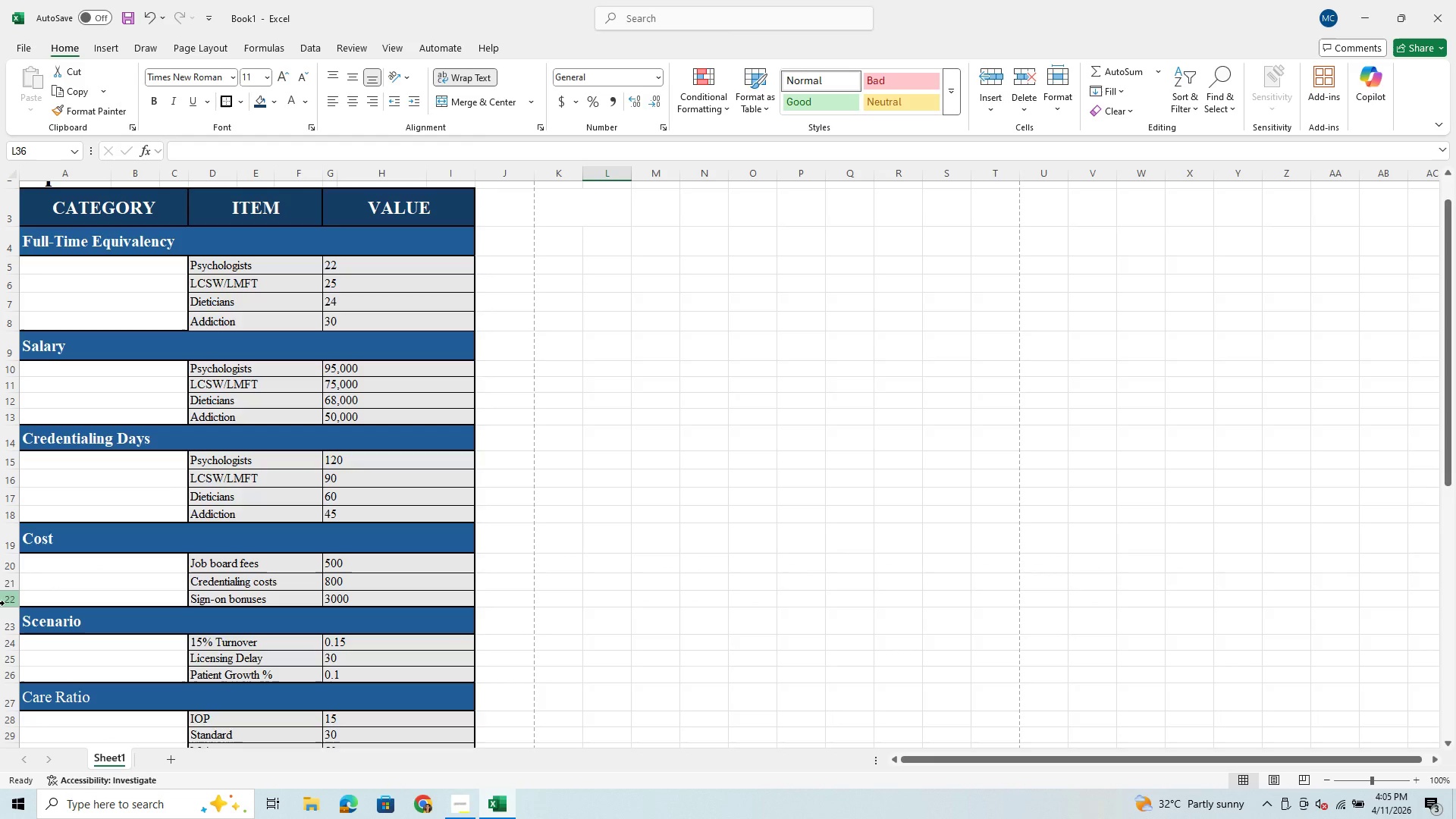 
left_click_drag(start_coordinate=[10, 607], to_coordinate=[13, 611])
 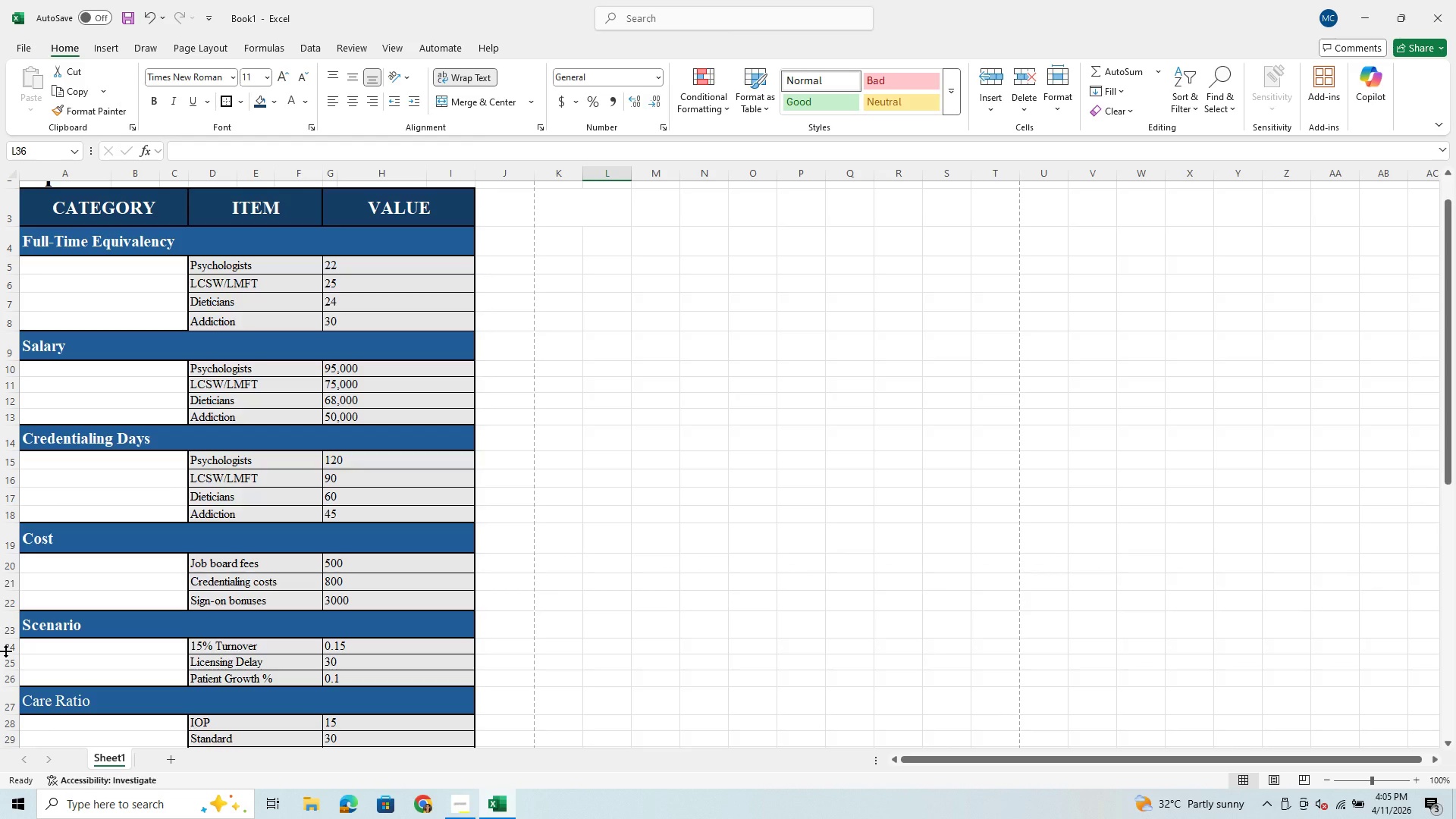 
left_click_drag(start_coordinate=[8, 654], to_coordinate=[20, 657])
 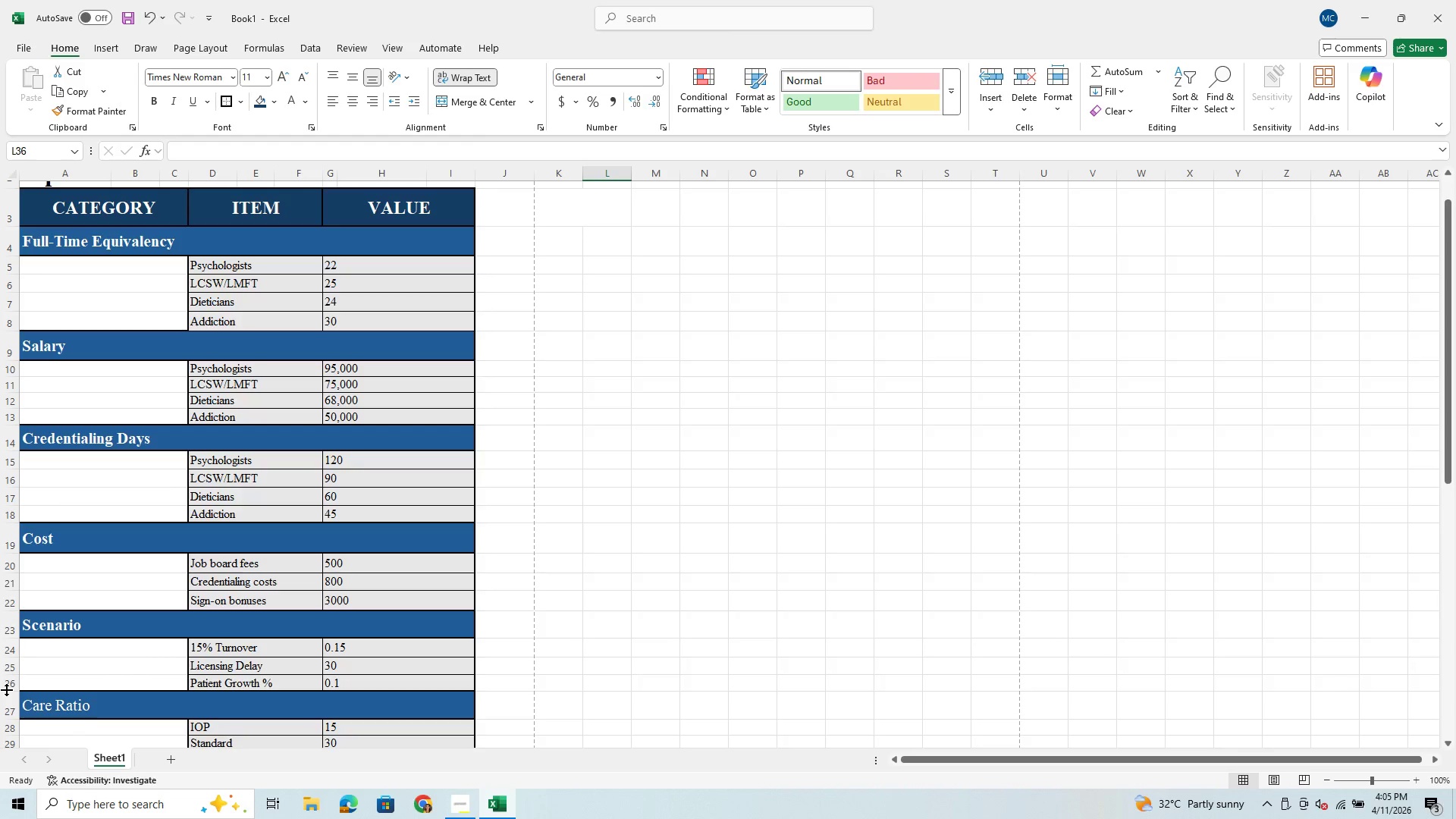 
wait(9.39)
 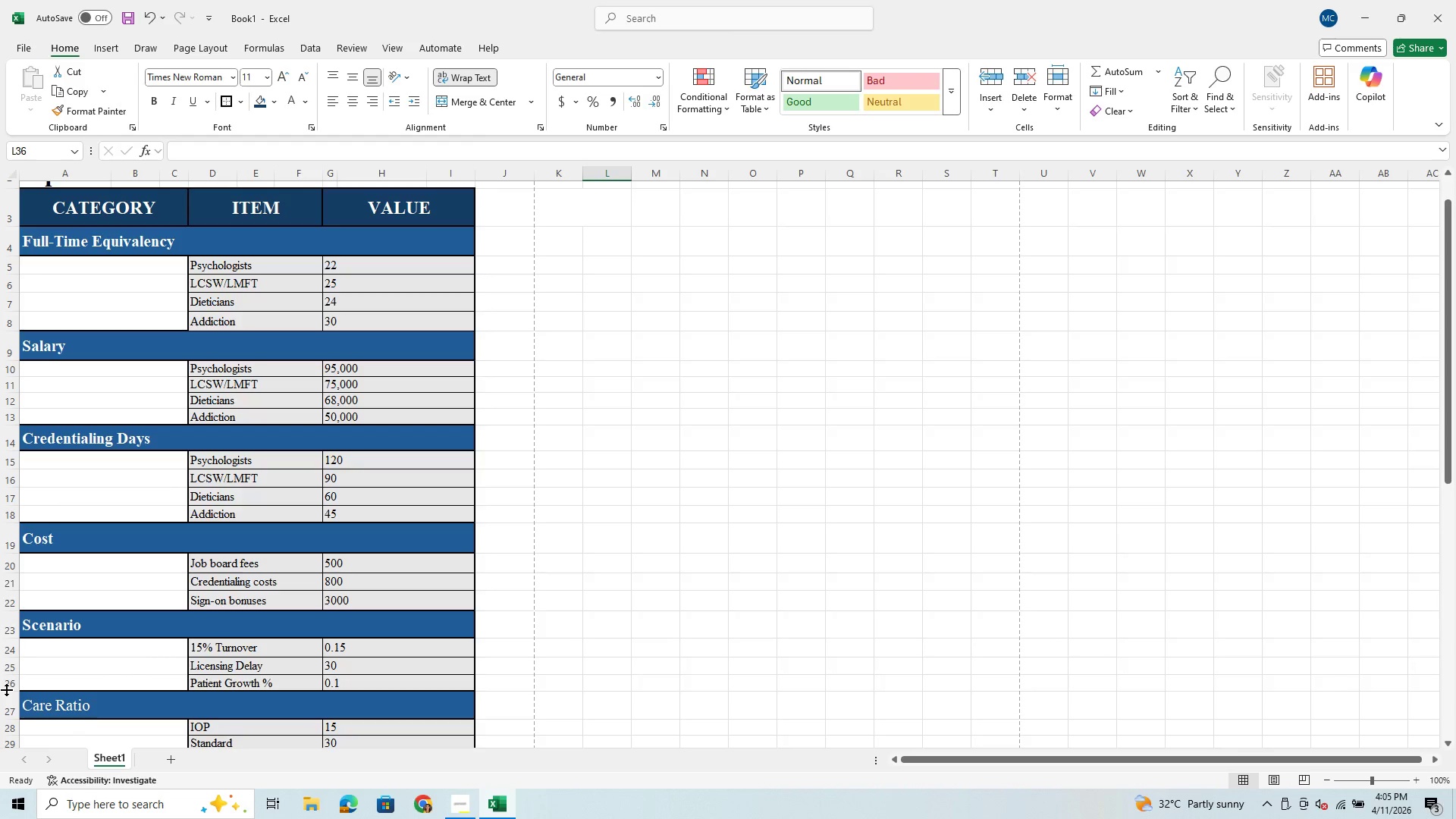 
scroll: coordinate [130, 634], scroll_direction: down, amount: 2.0
 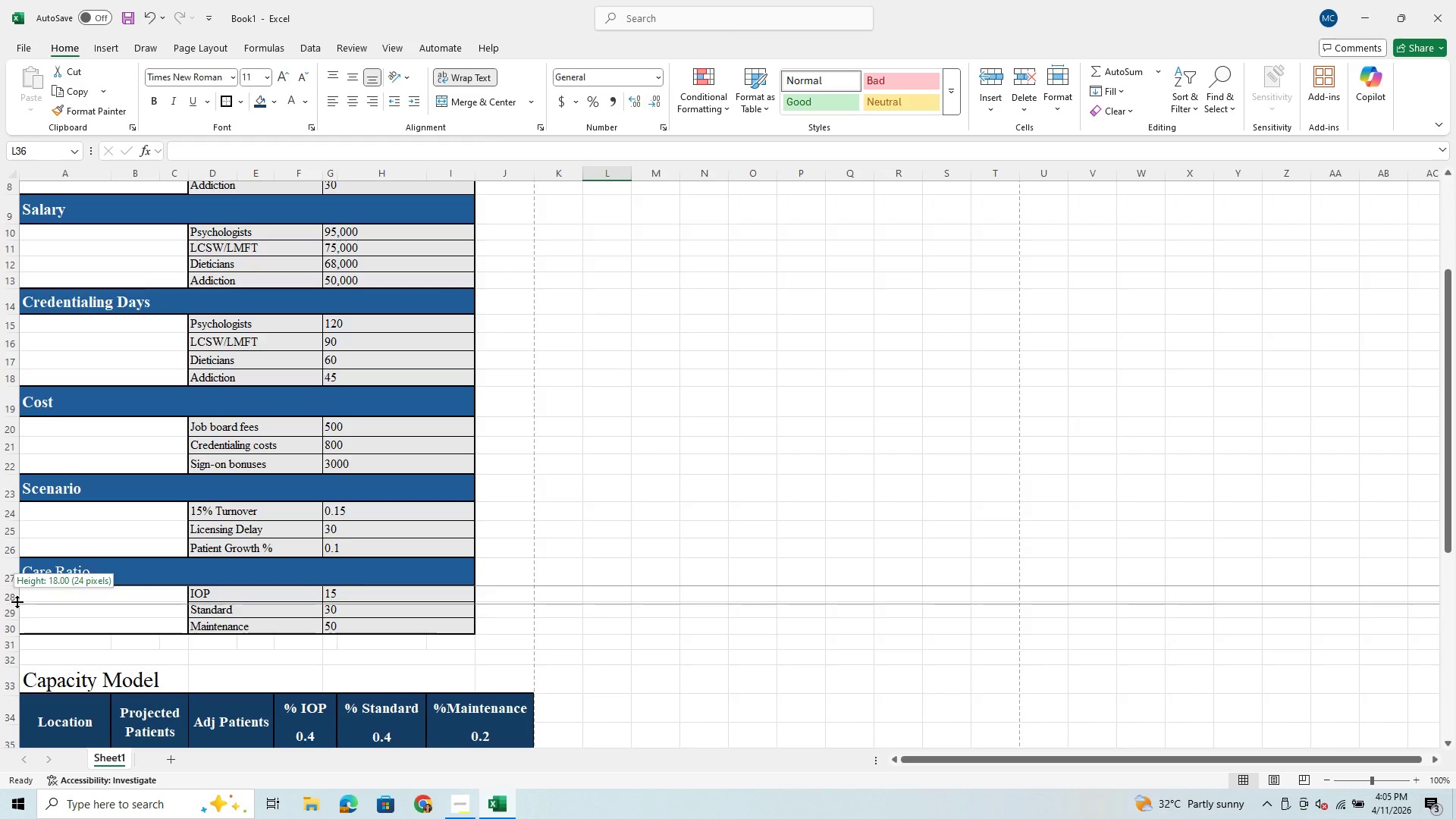 
wait(5.1)
 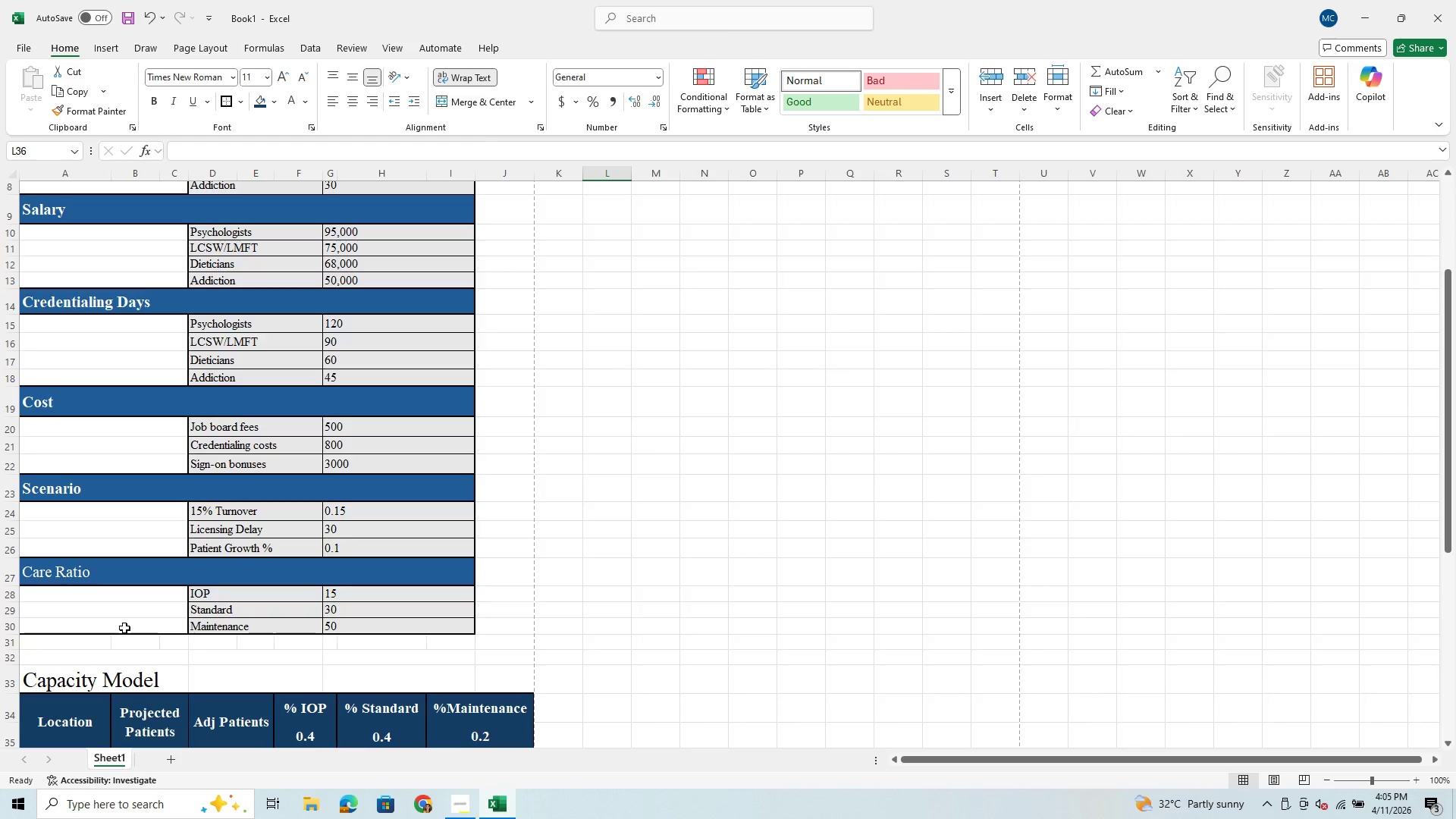 
left_click_drag(start_coordinate=[8, 618], to_coordinate=[14, 620])
 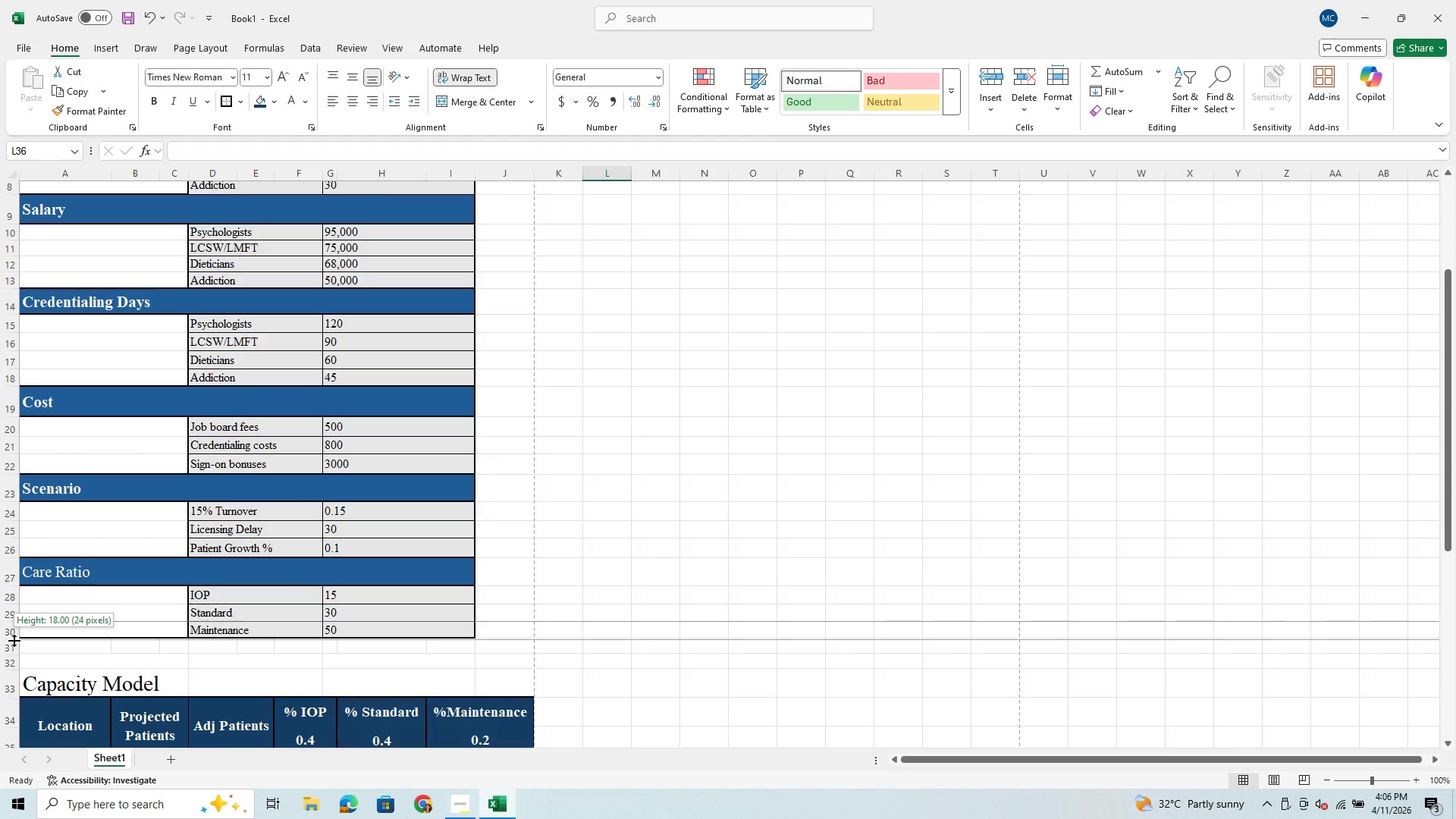 
wait(5.09)
 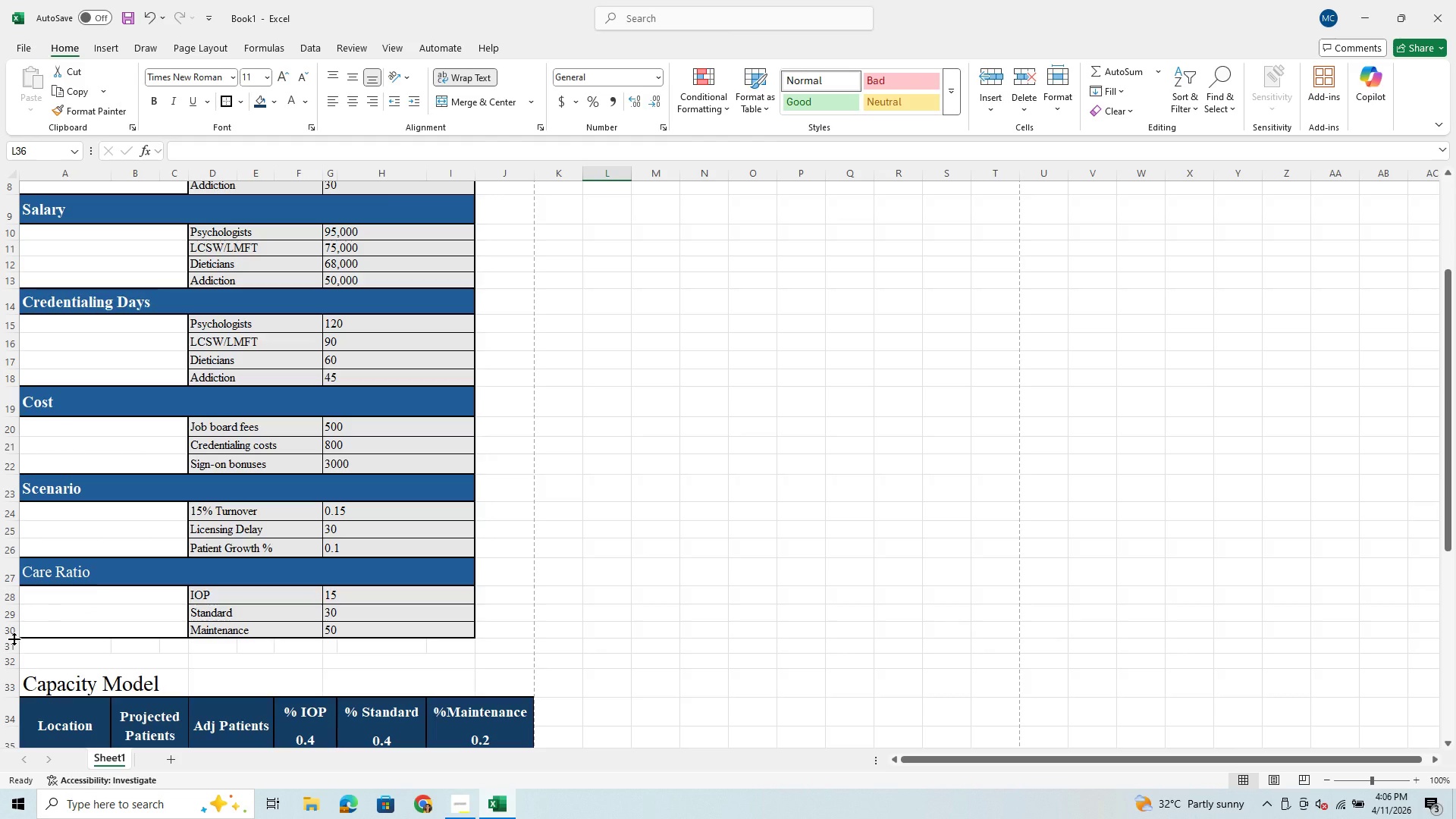 
scroll: coordinate [282, 608], scroll_direction: down, amount: 6.0
 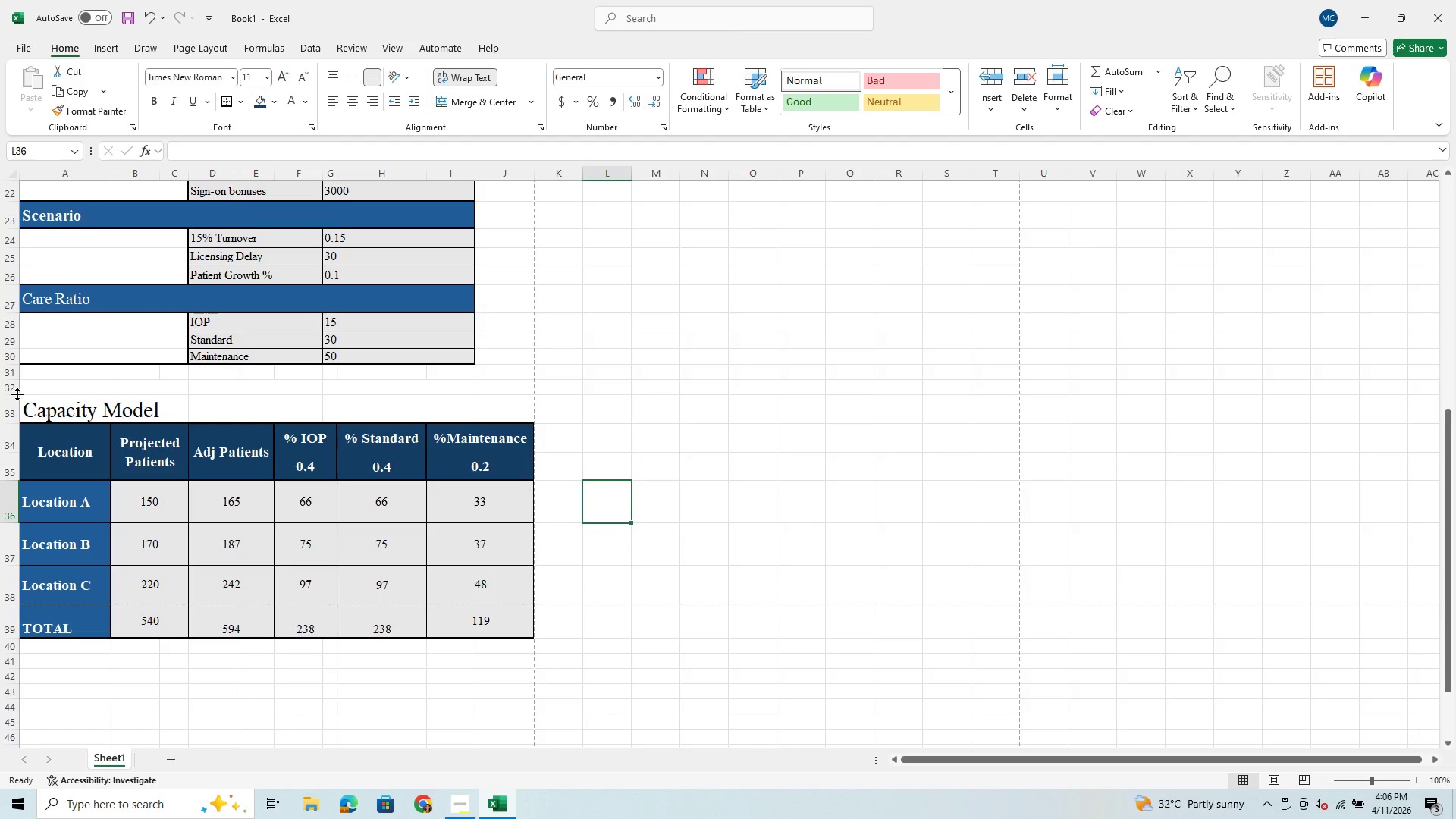 
left_click([15, 384])
 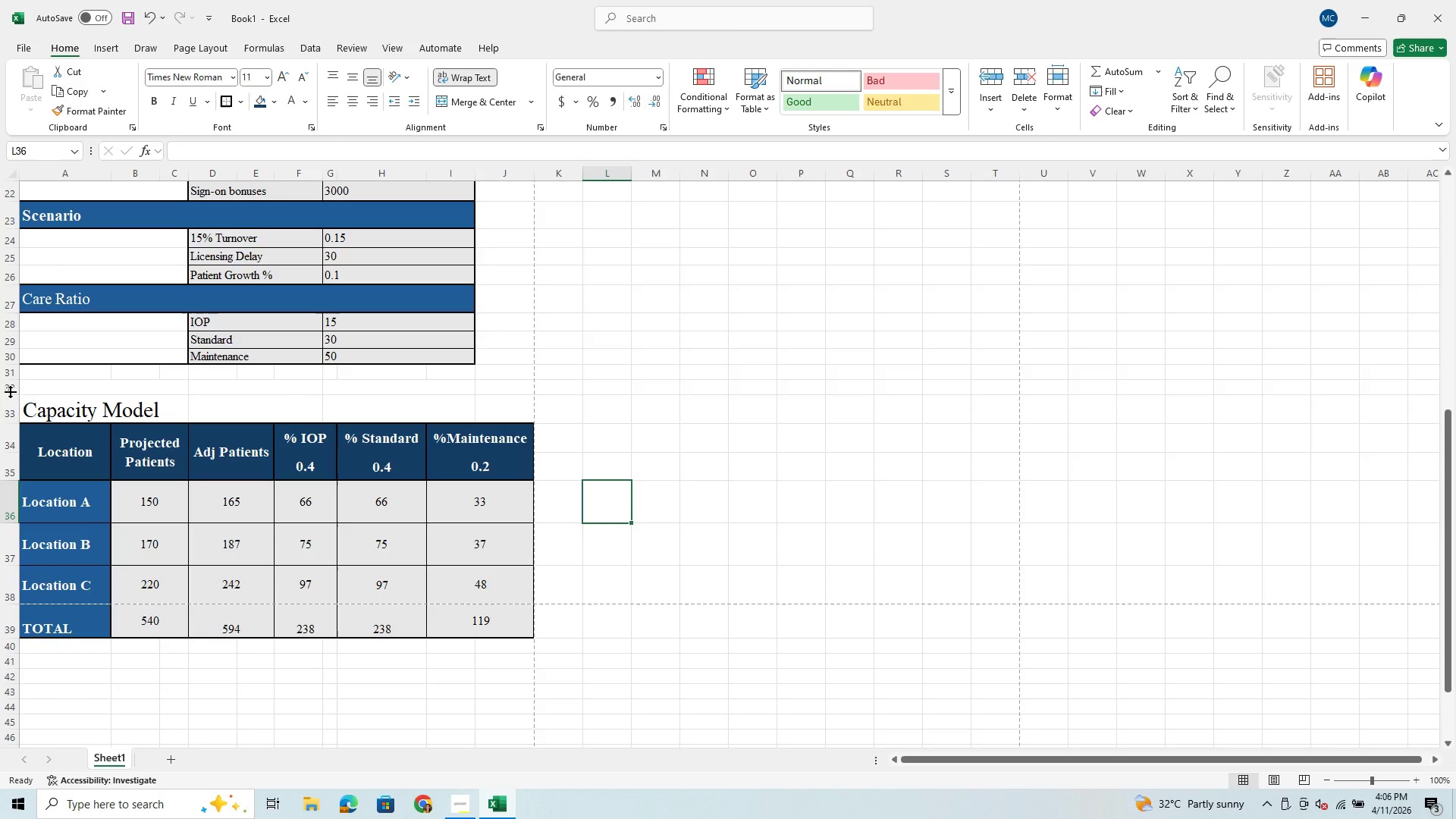 
left_click([10, 391])
 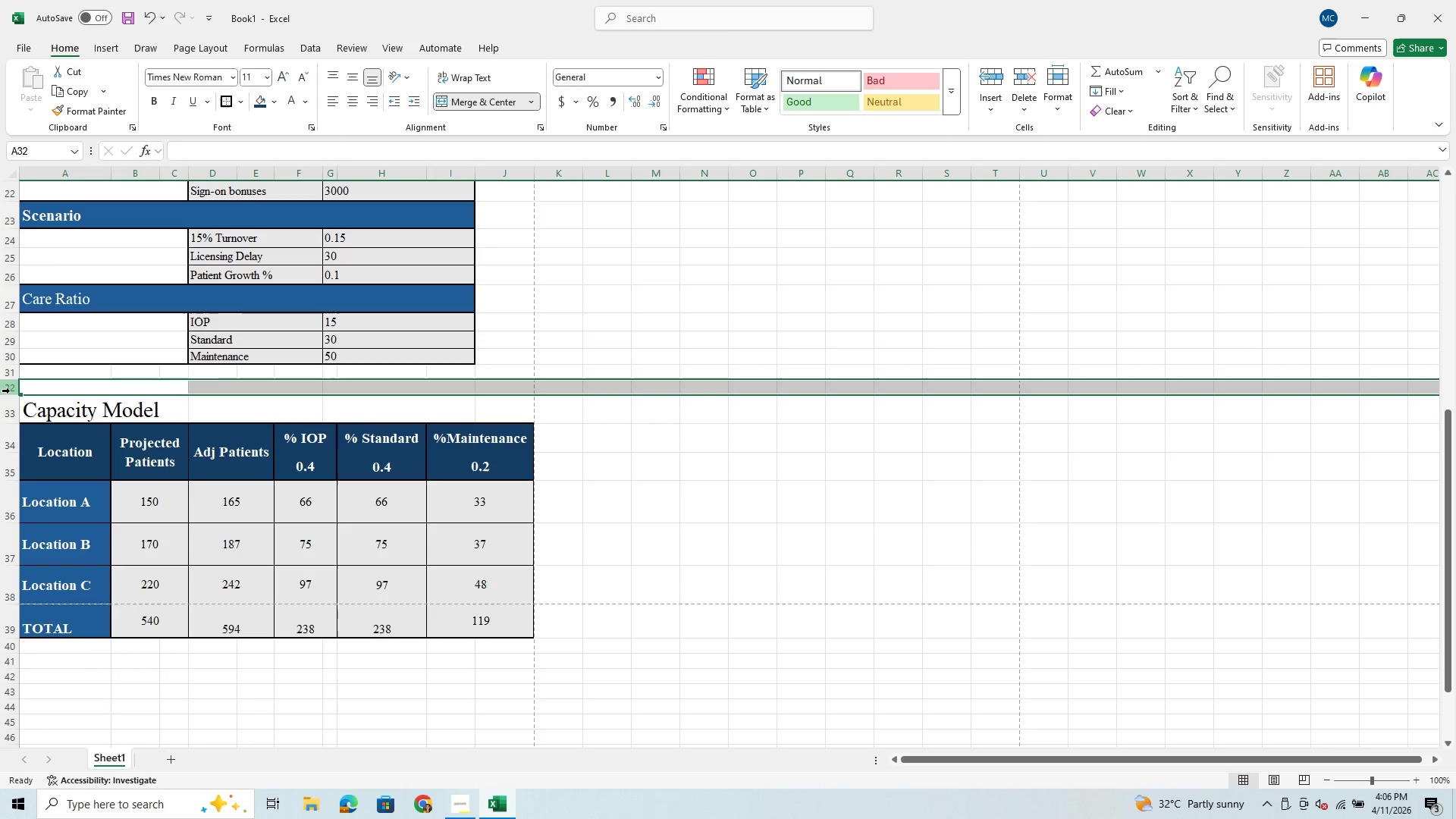 
right_click([10, 391])
 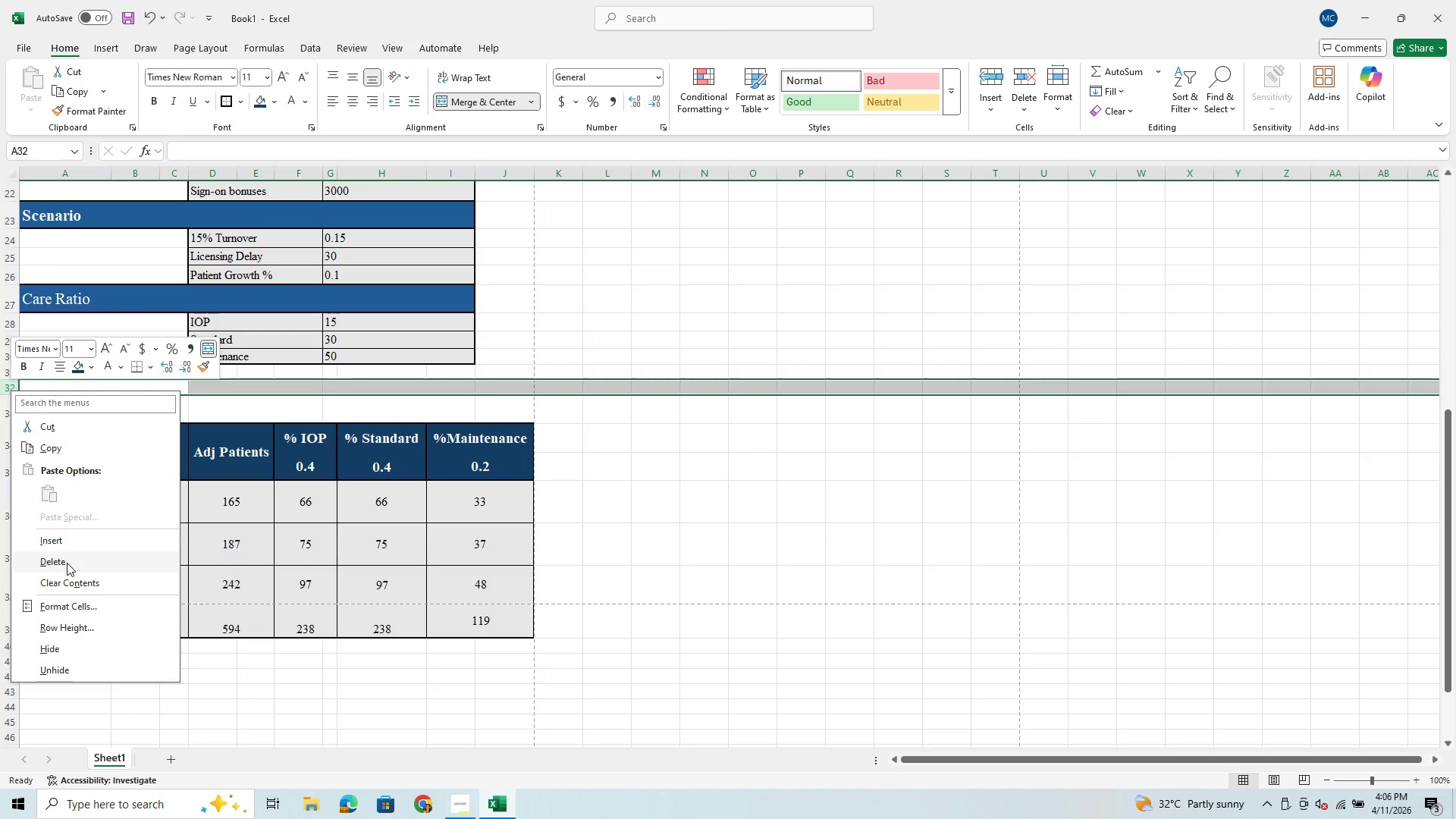 
left_click([67, 563])
 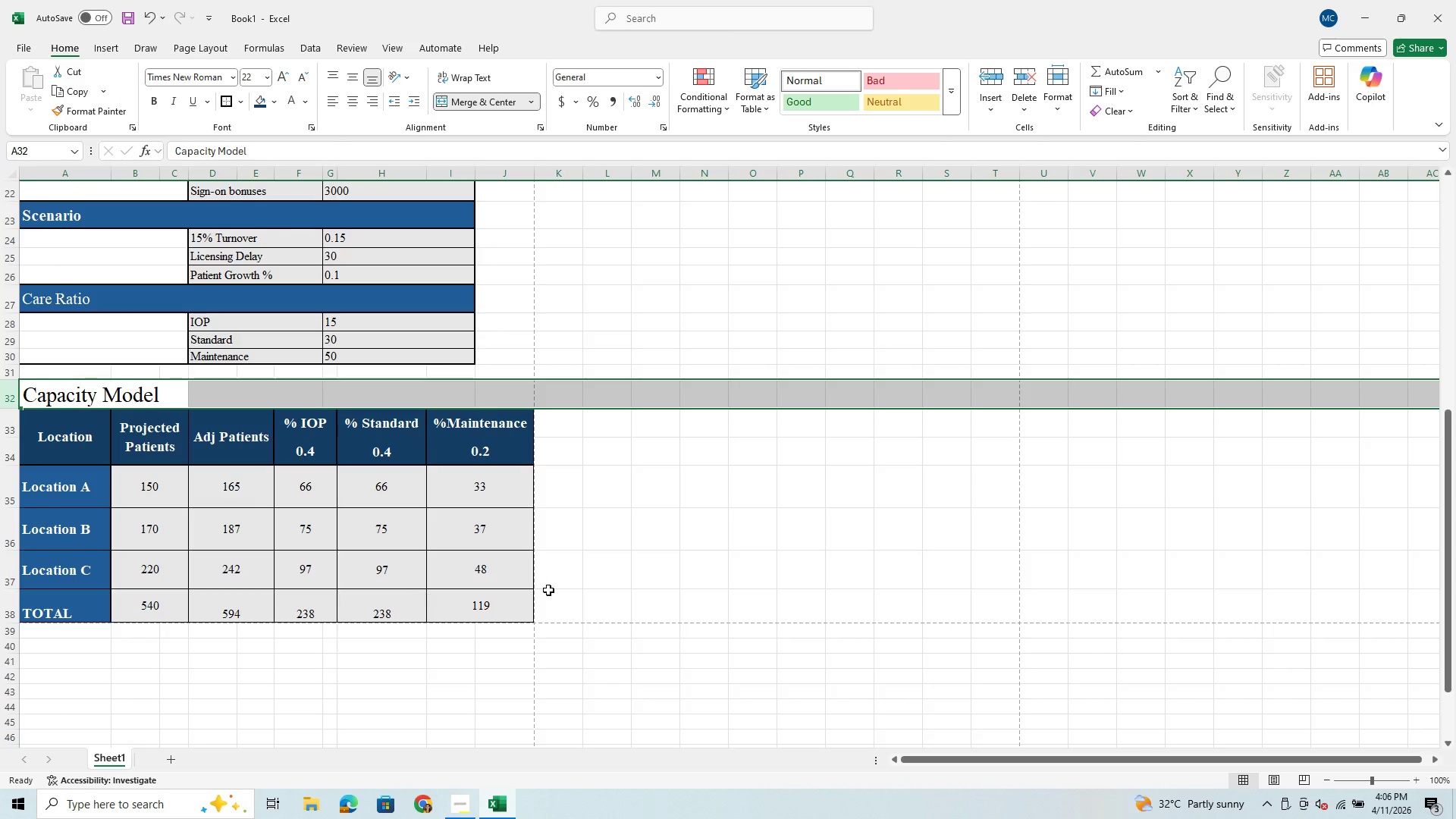 
left_click([649, 570])
 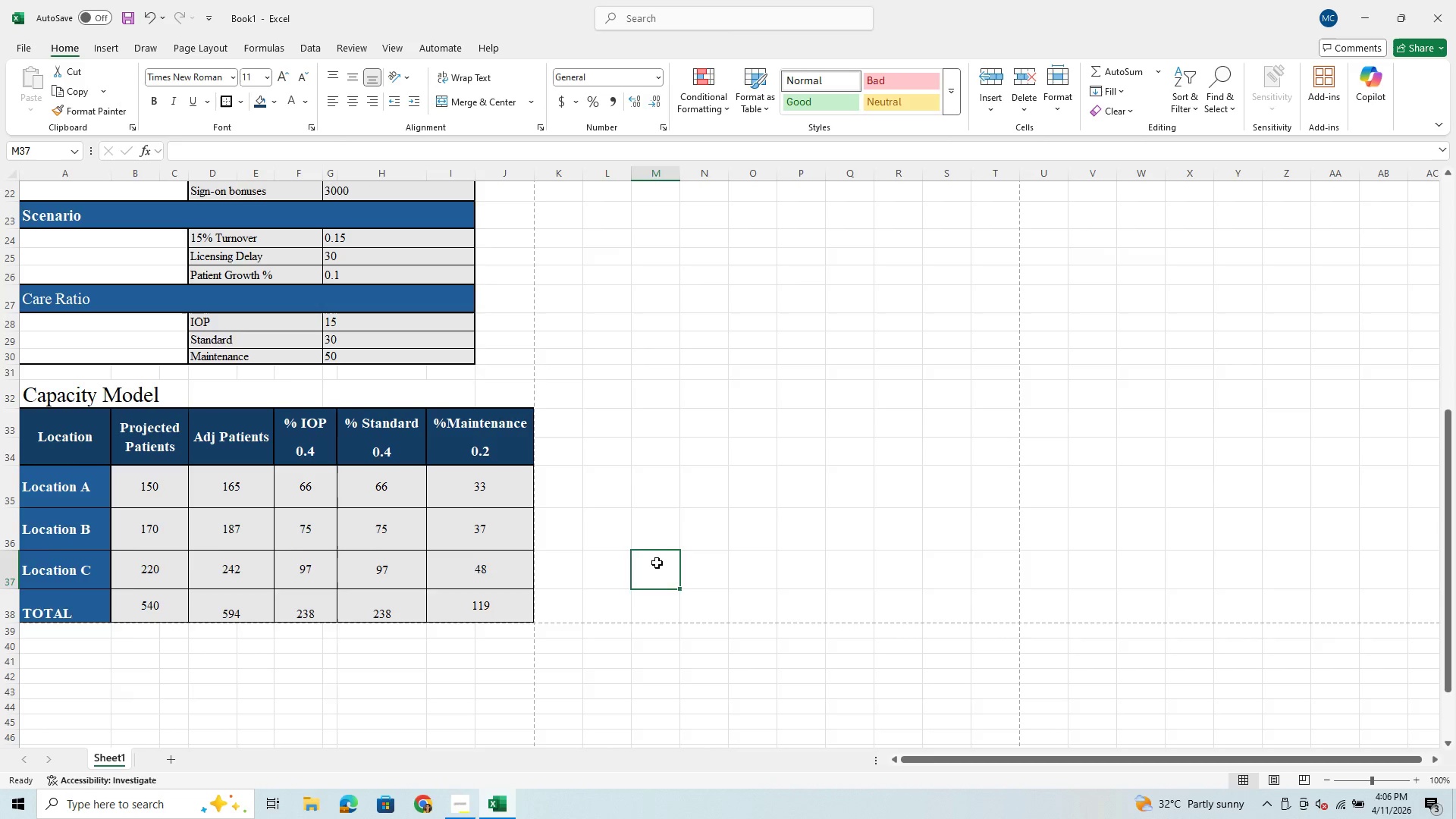 
scroll: coordinate [657, 563], scroll_direction: up, amount: 14.0
 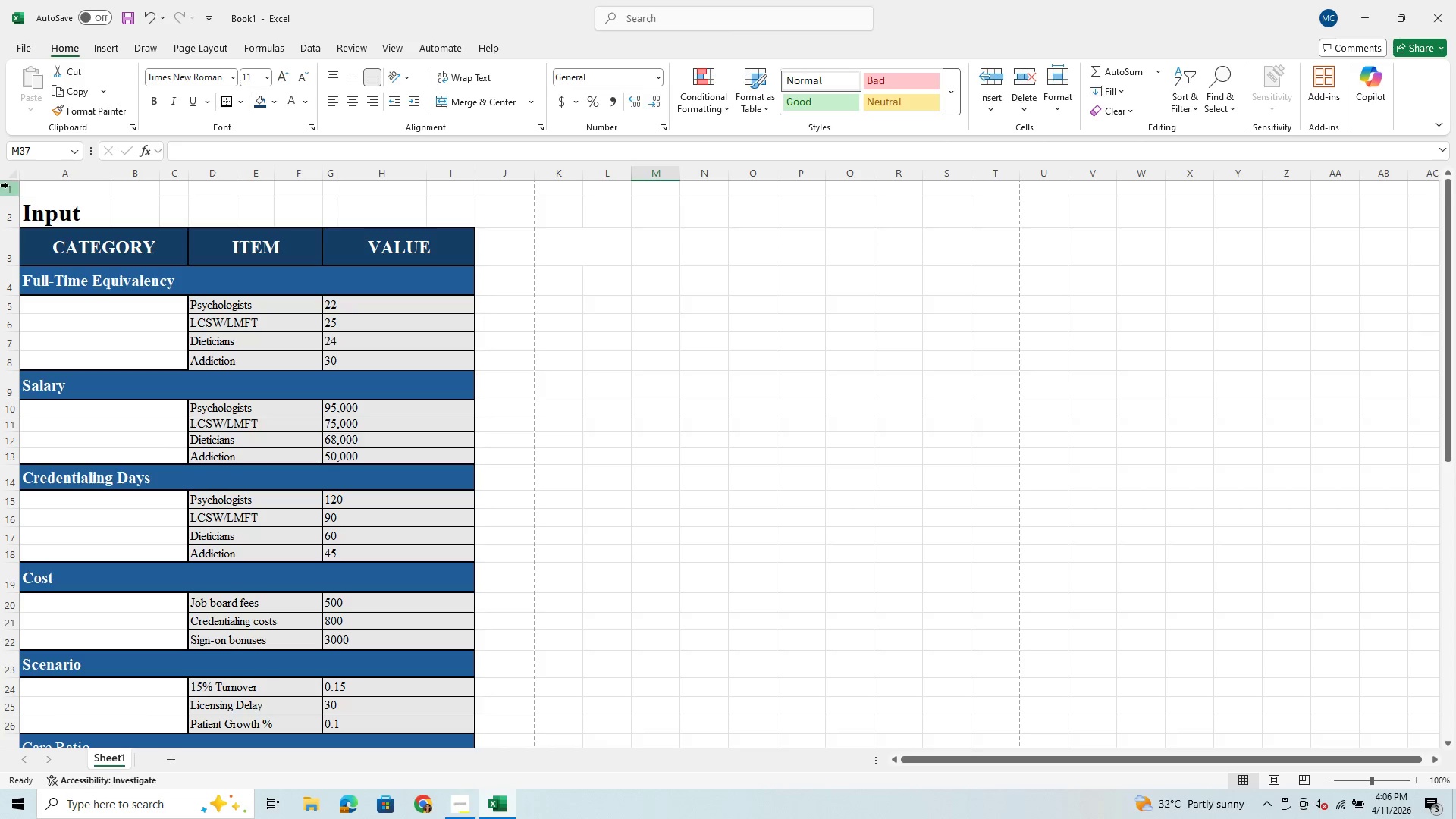 
right_click([8, 185])
 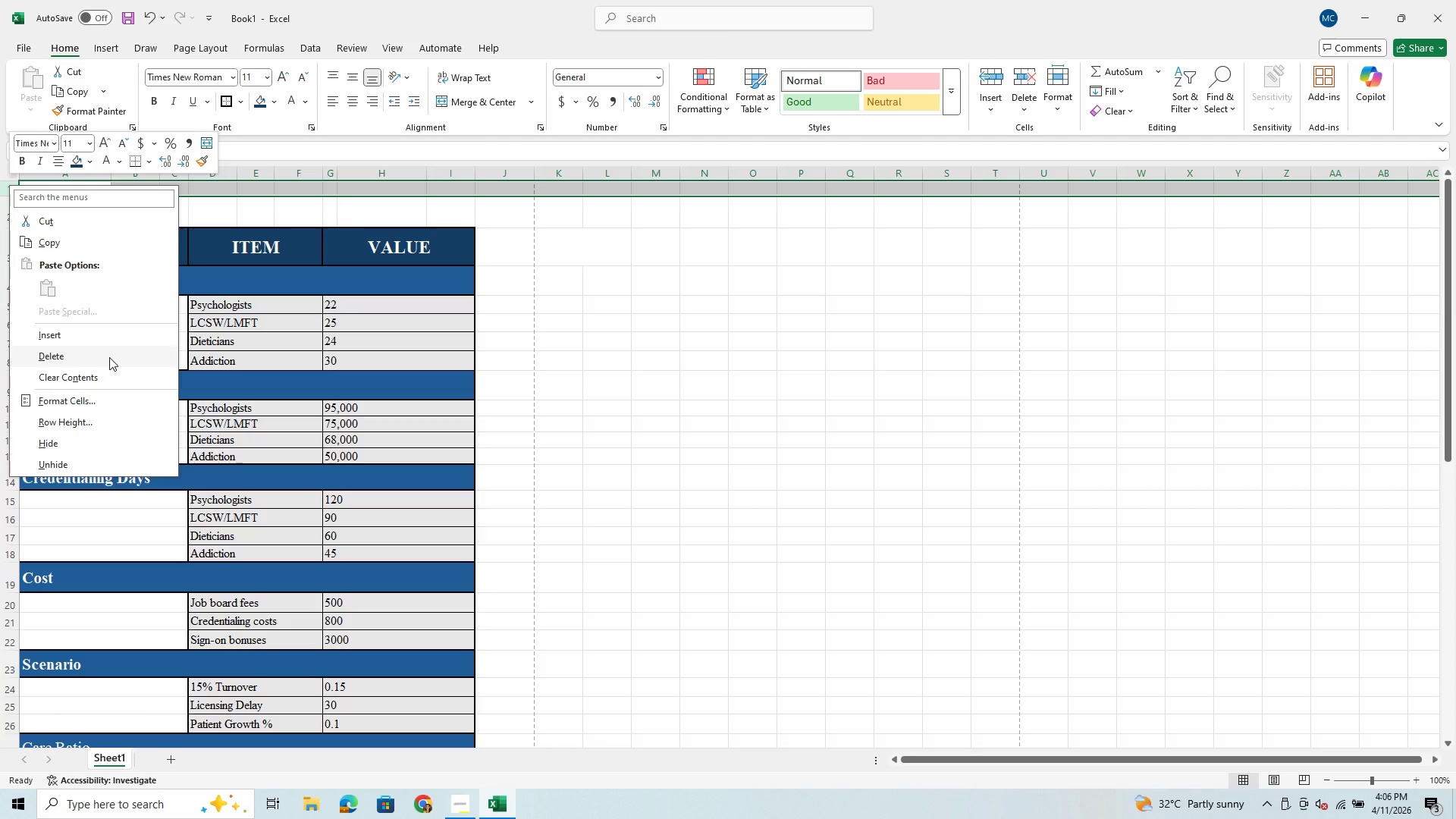 
left_click([109, 357])
 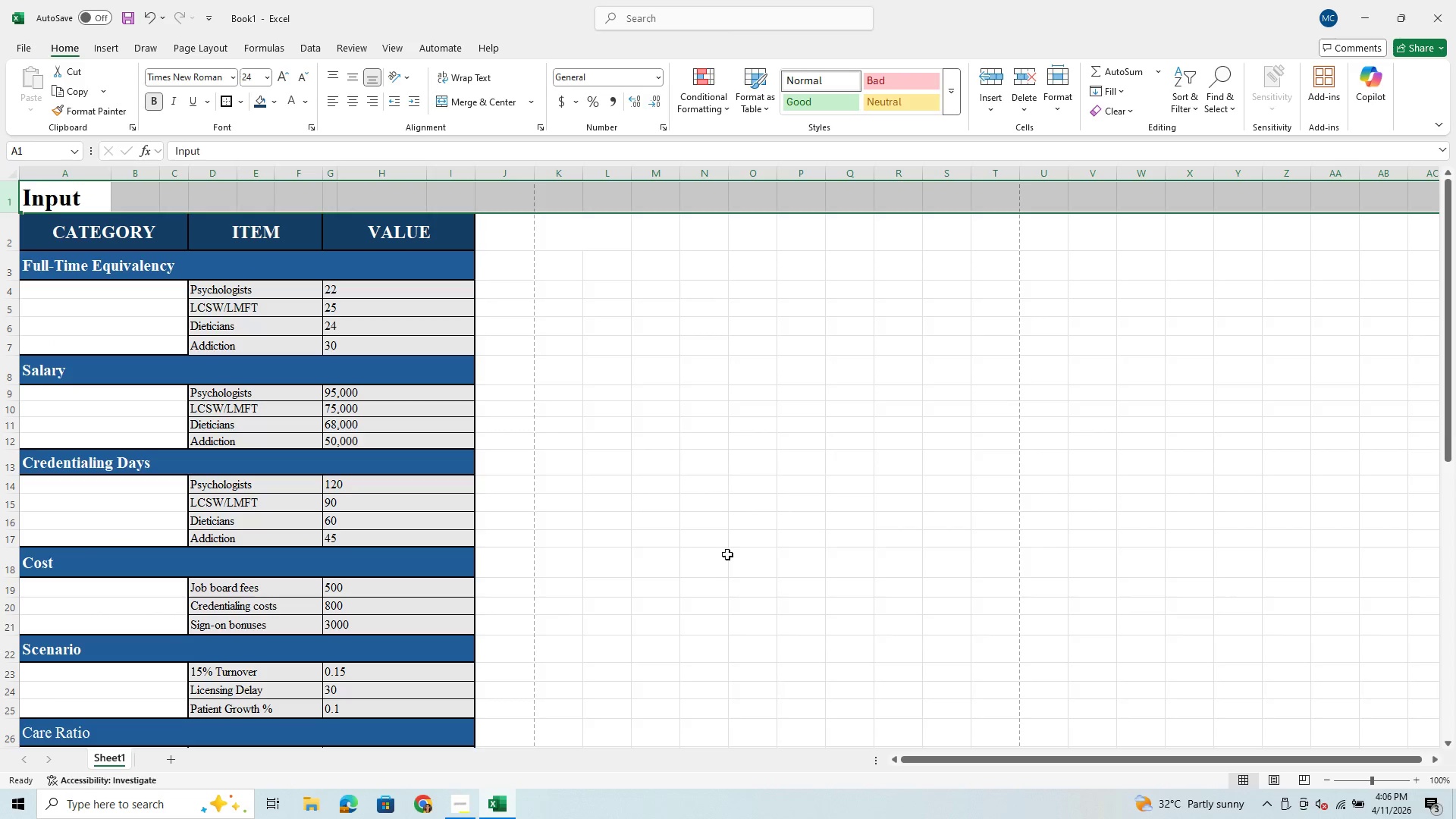 
scroll: coordinate [674, 599], scroll_direction: down, amount: 7.0
 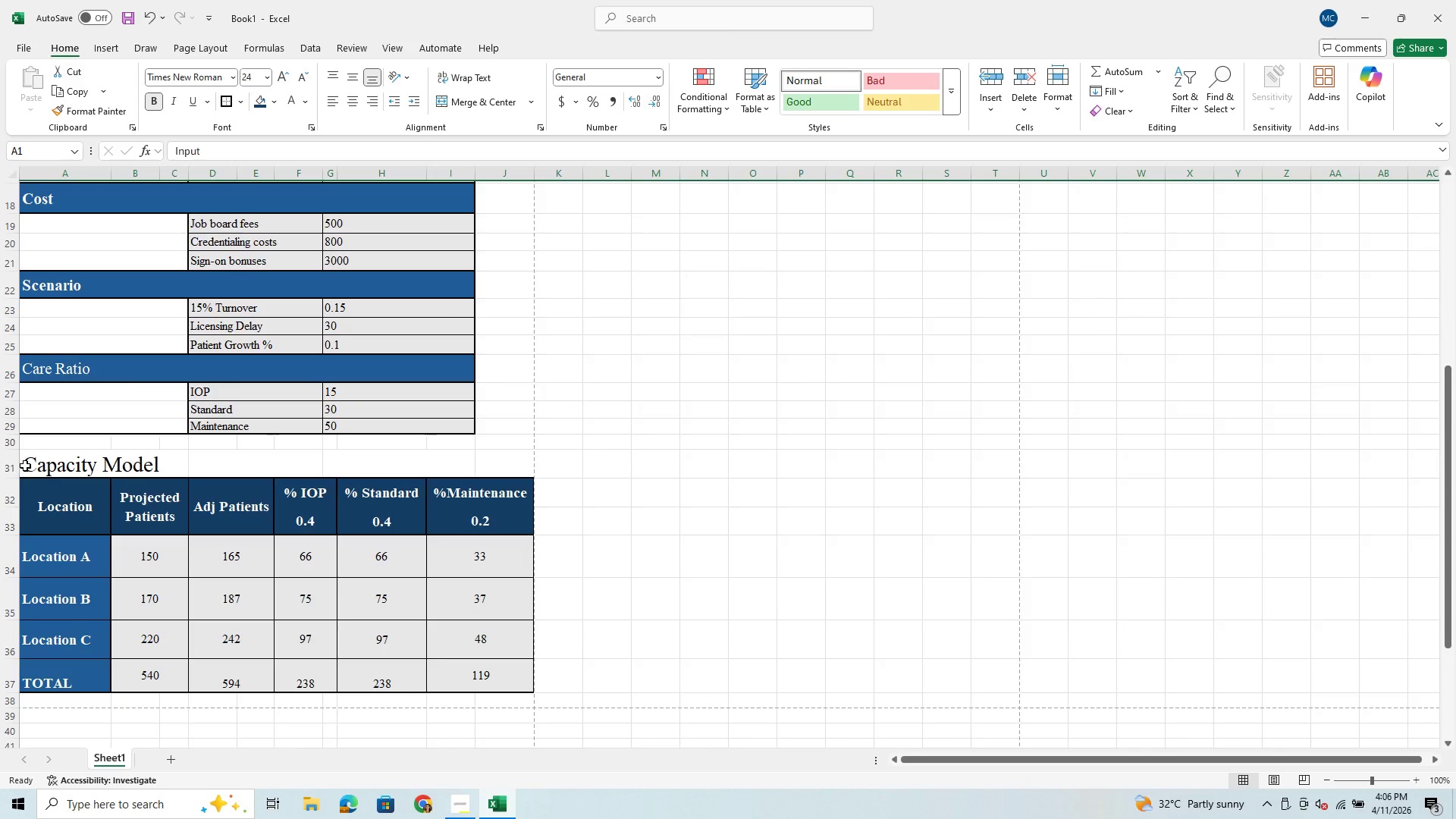 
left_click([271, 472])
 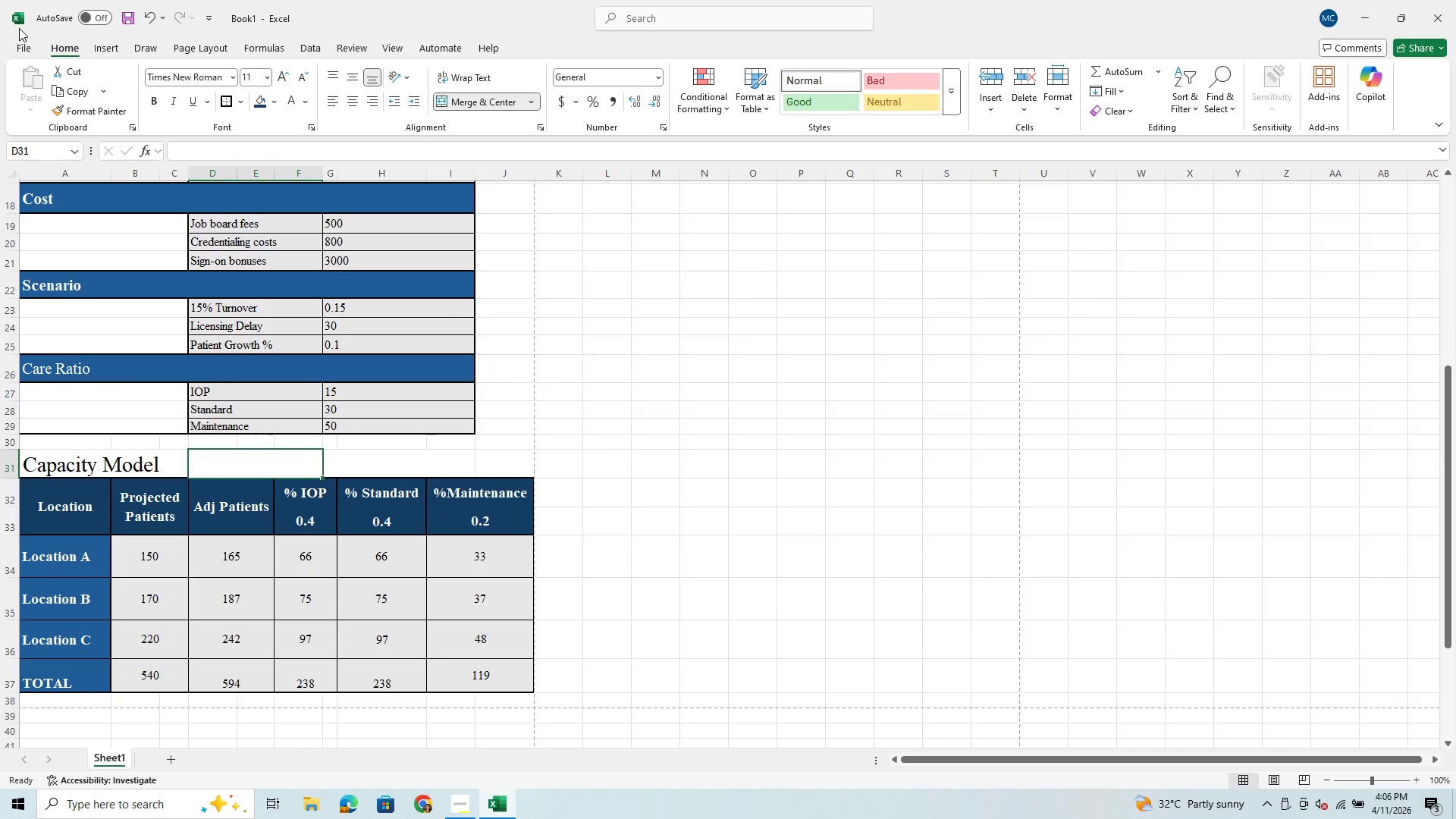 
left_click([11, 40])
 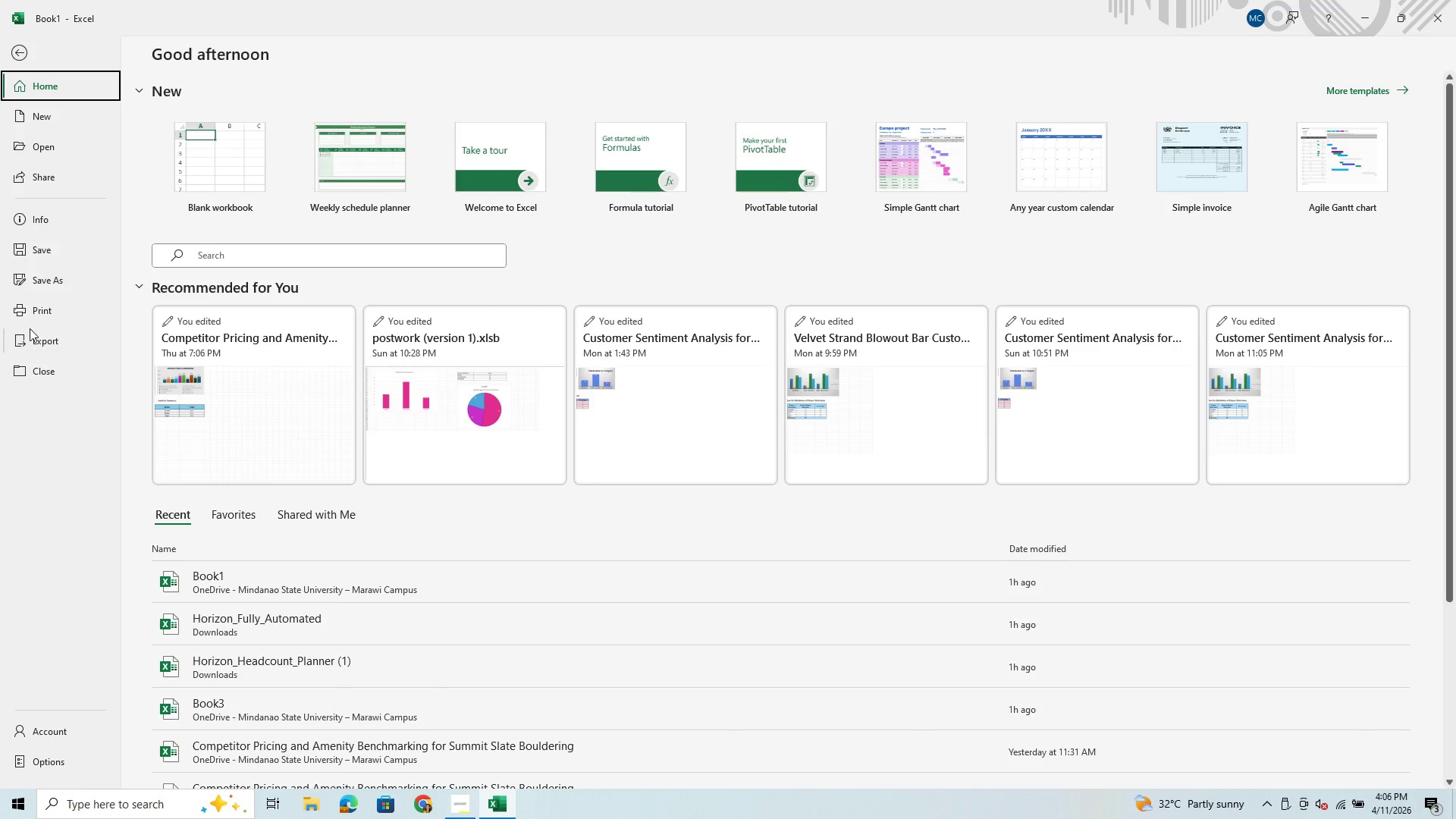 
left_click([47, 308])
 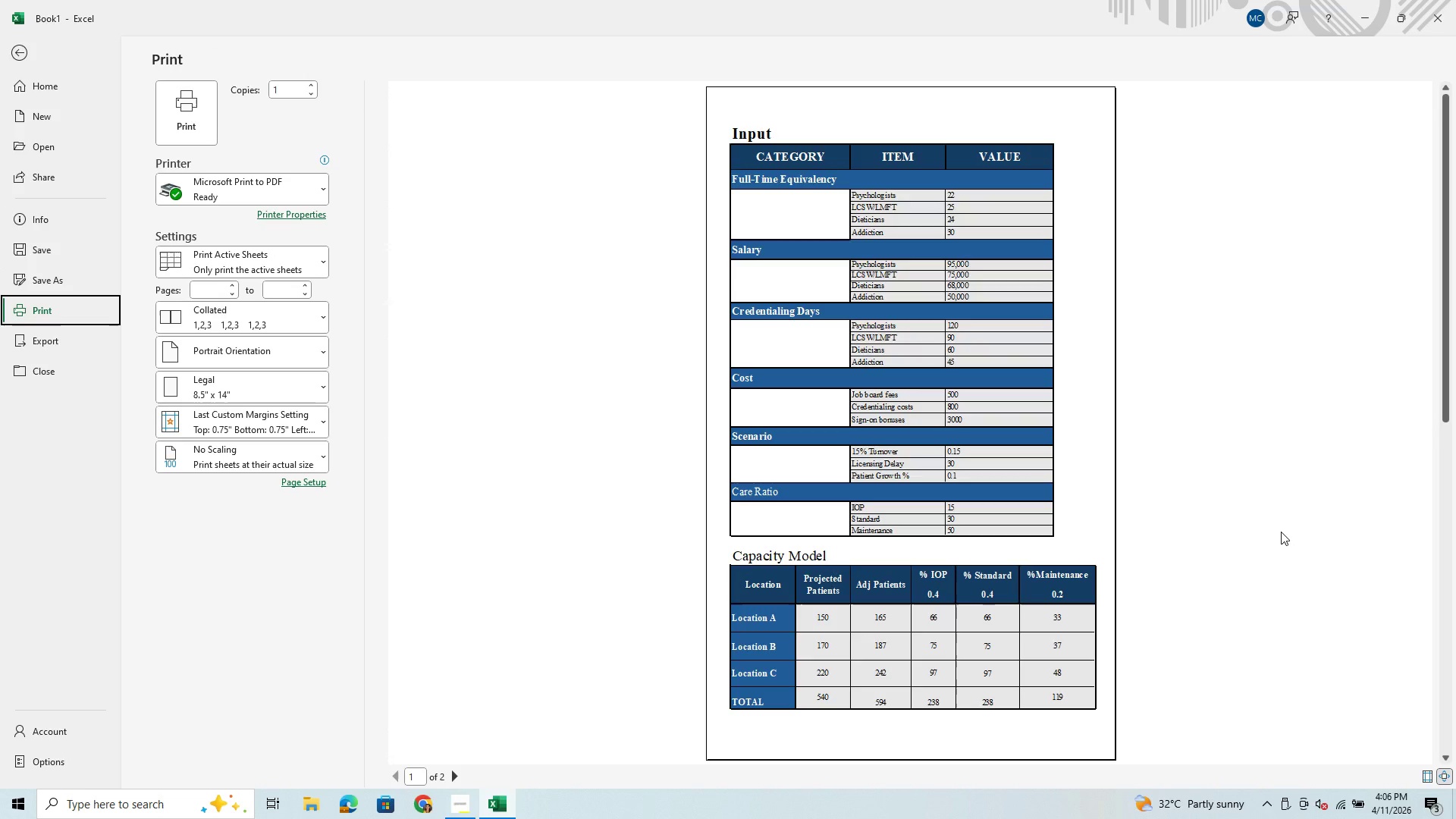 
scroll: coordinate [1281, 532], scroll_direction: down, amount: 2.0
 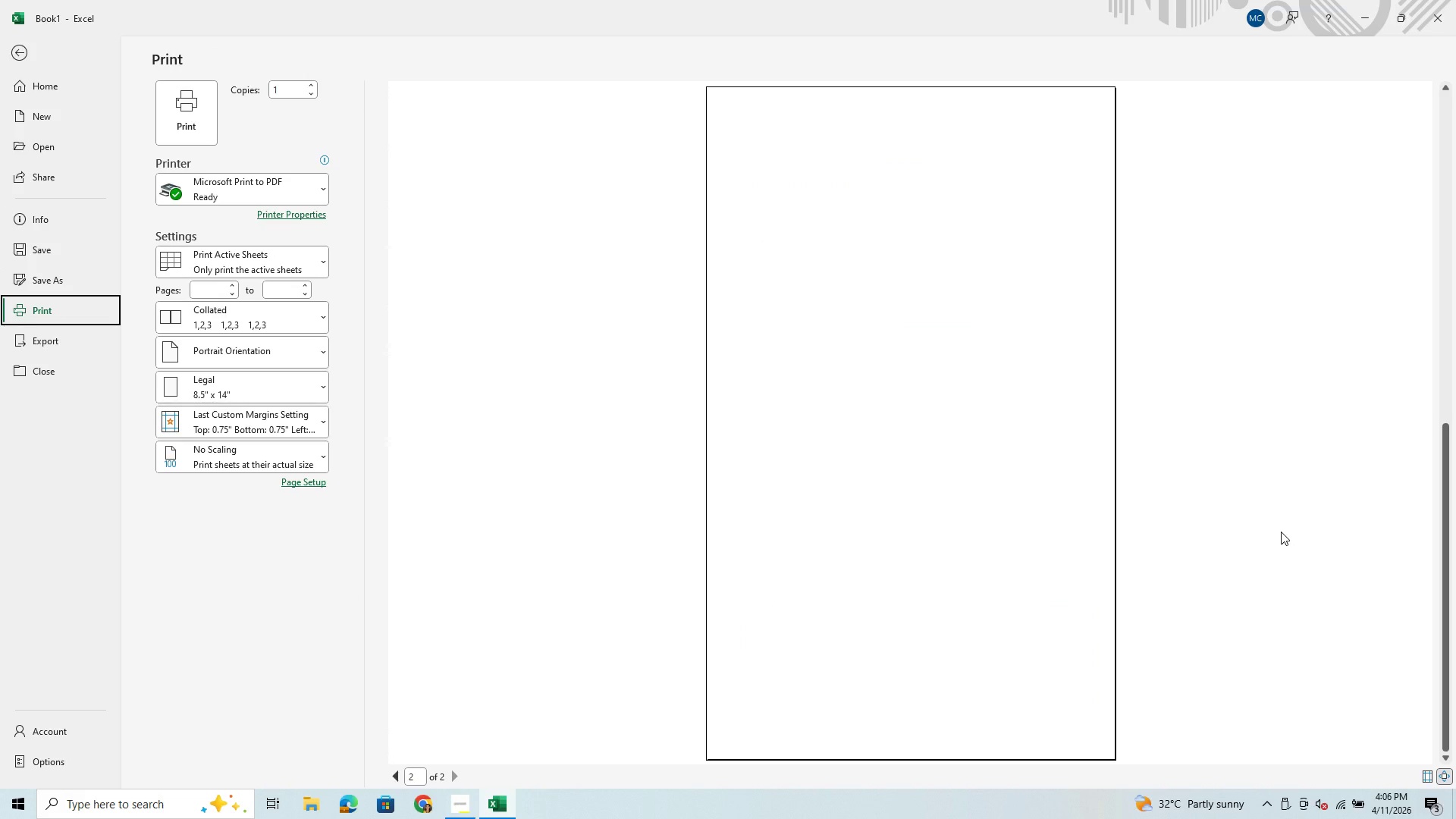 
scroll: coordinate [1281, 532], scroll_direction: up, amount: 1.0
 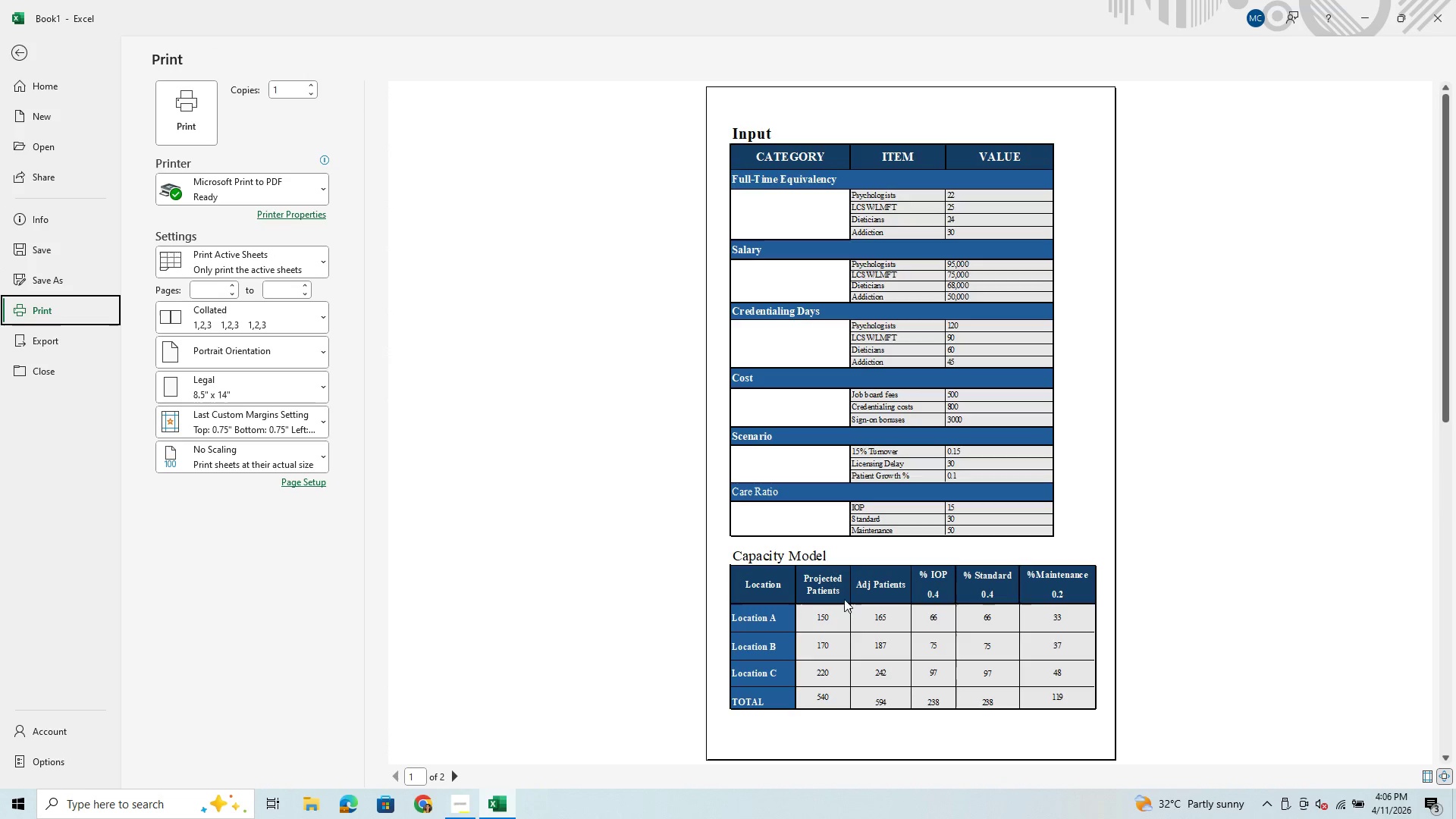 
wait(10.37)
 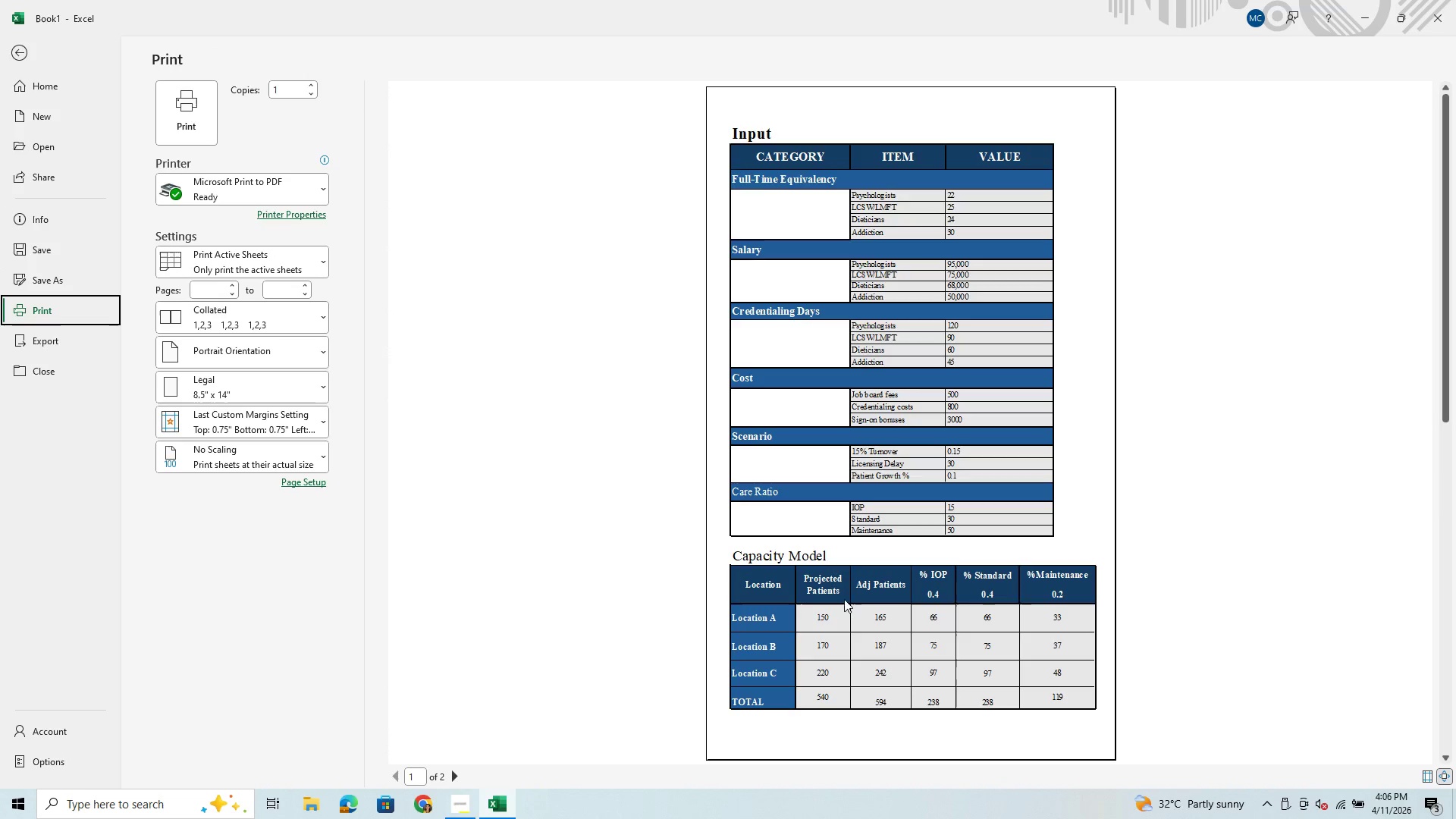 
left_click([11, 49])
 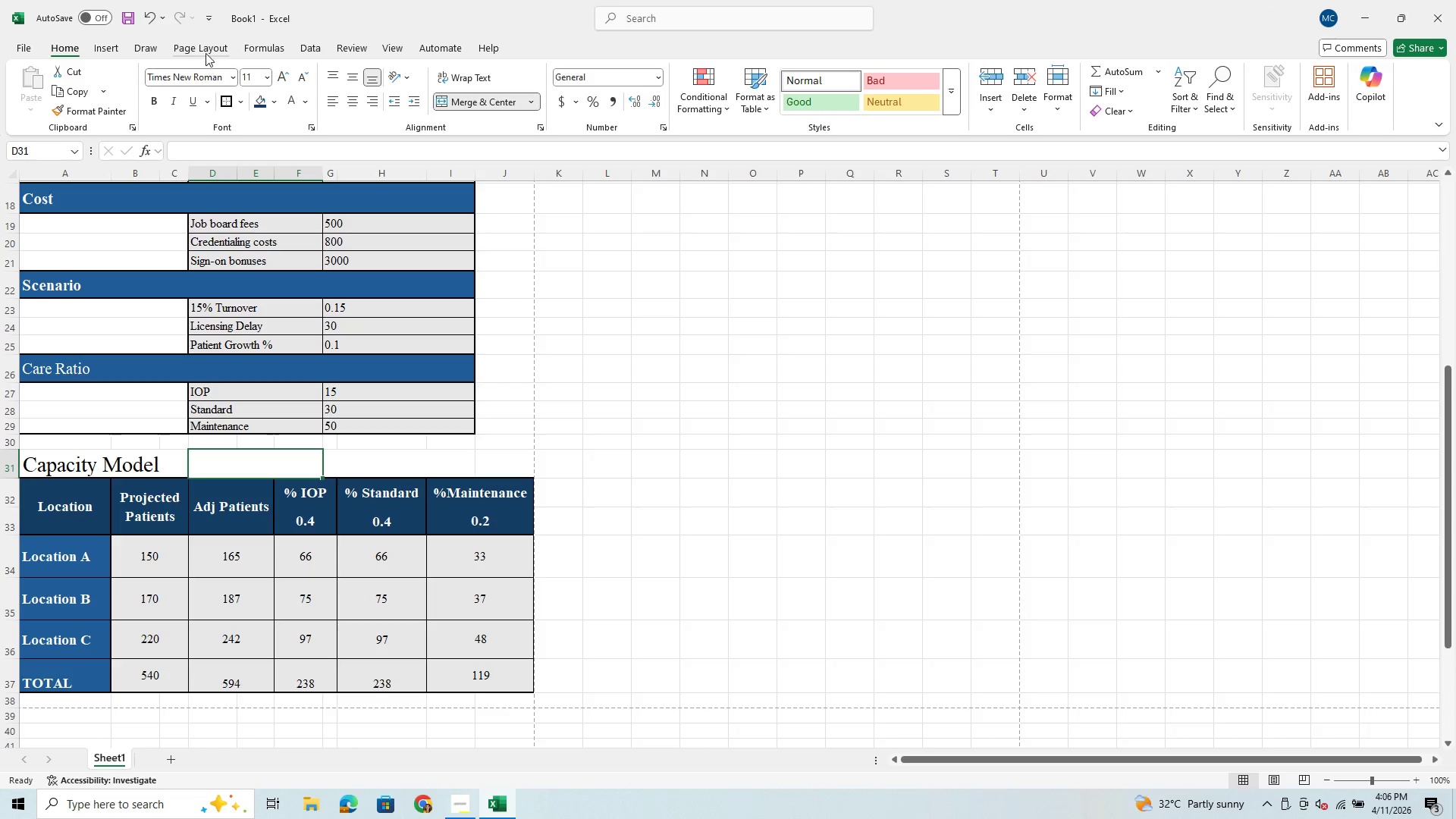 
left_click([200, 43])
 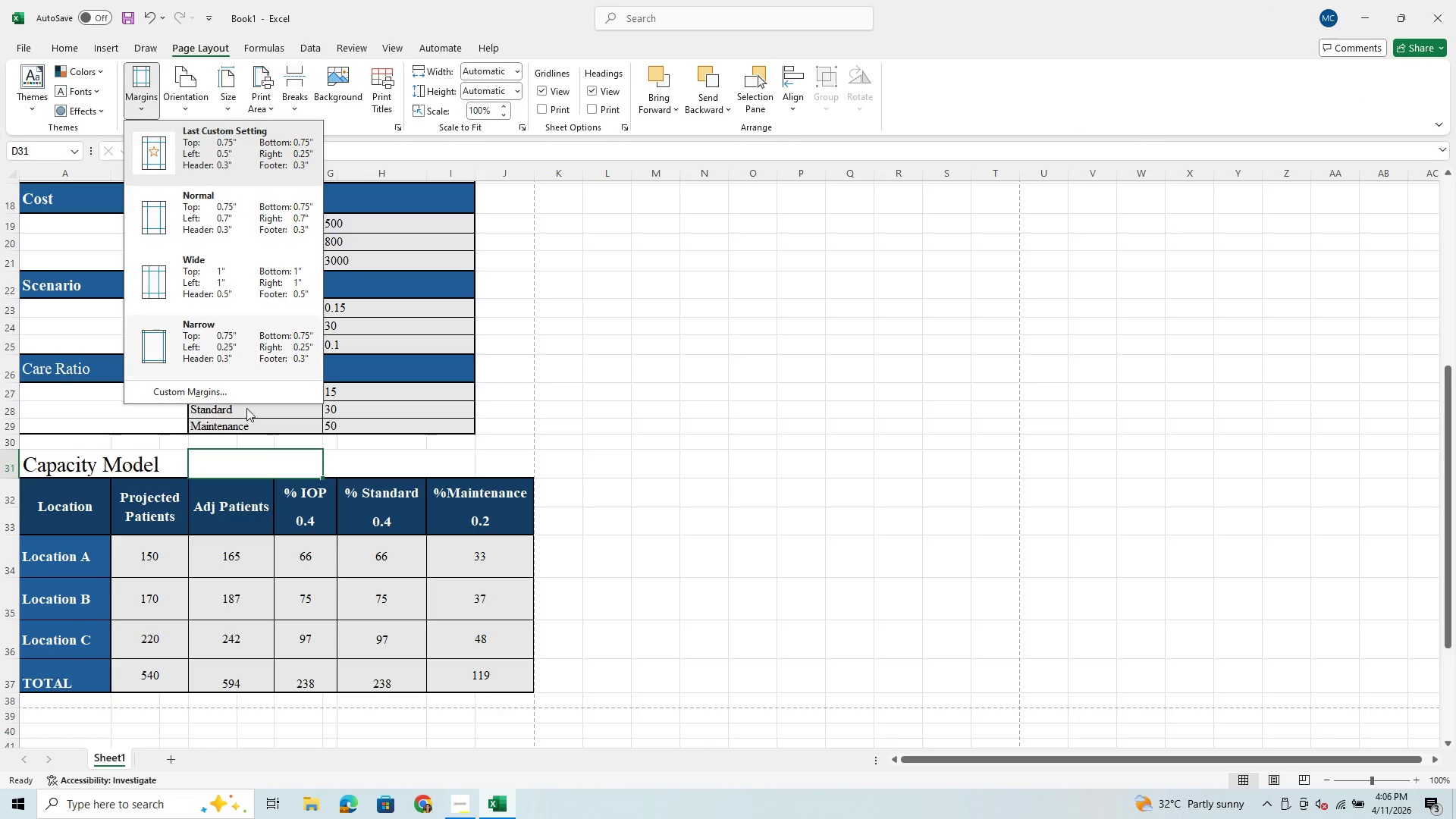 
left_click([256, 395])
 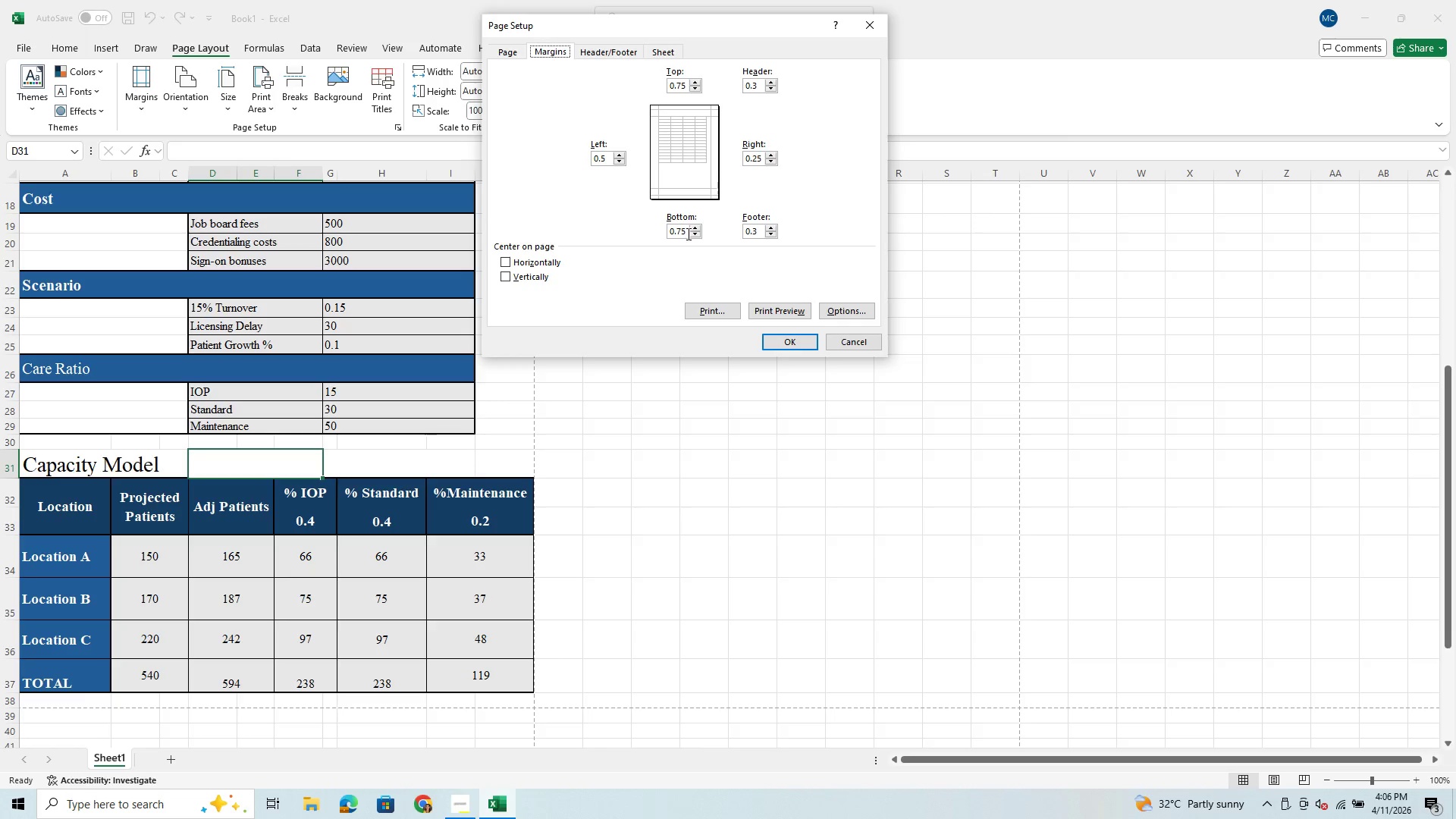 
wait(7.2)
 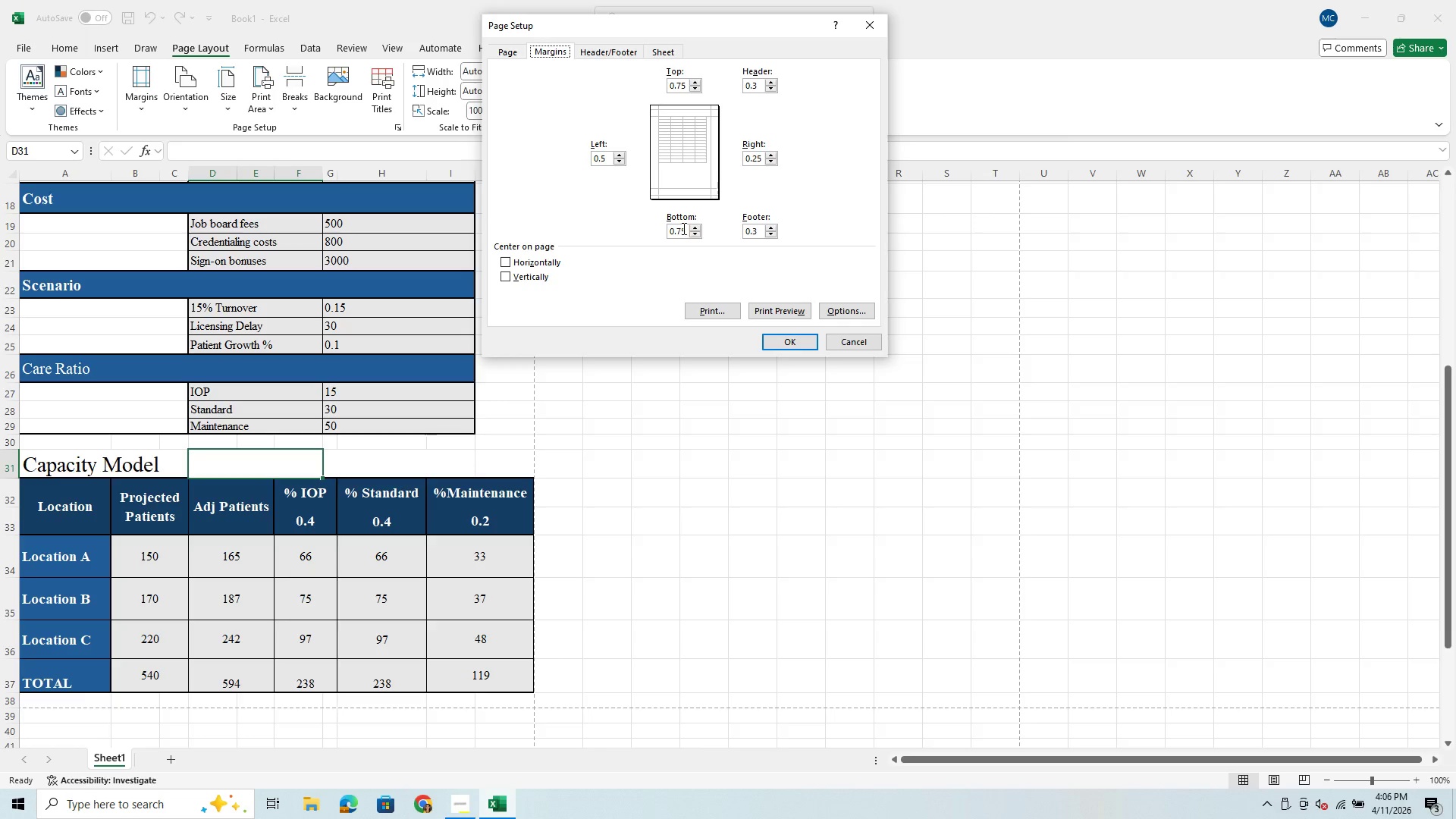 
left_click([692, 234])
 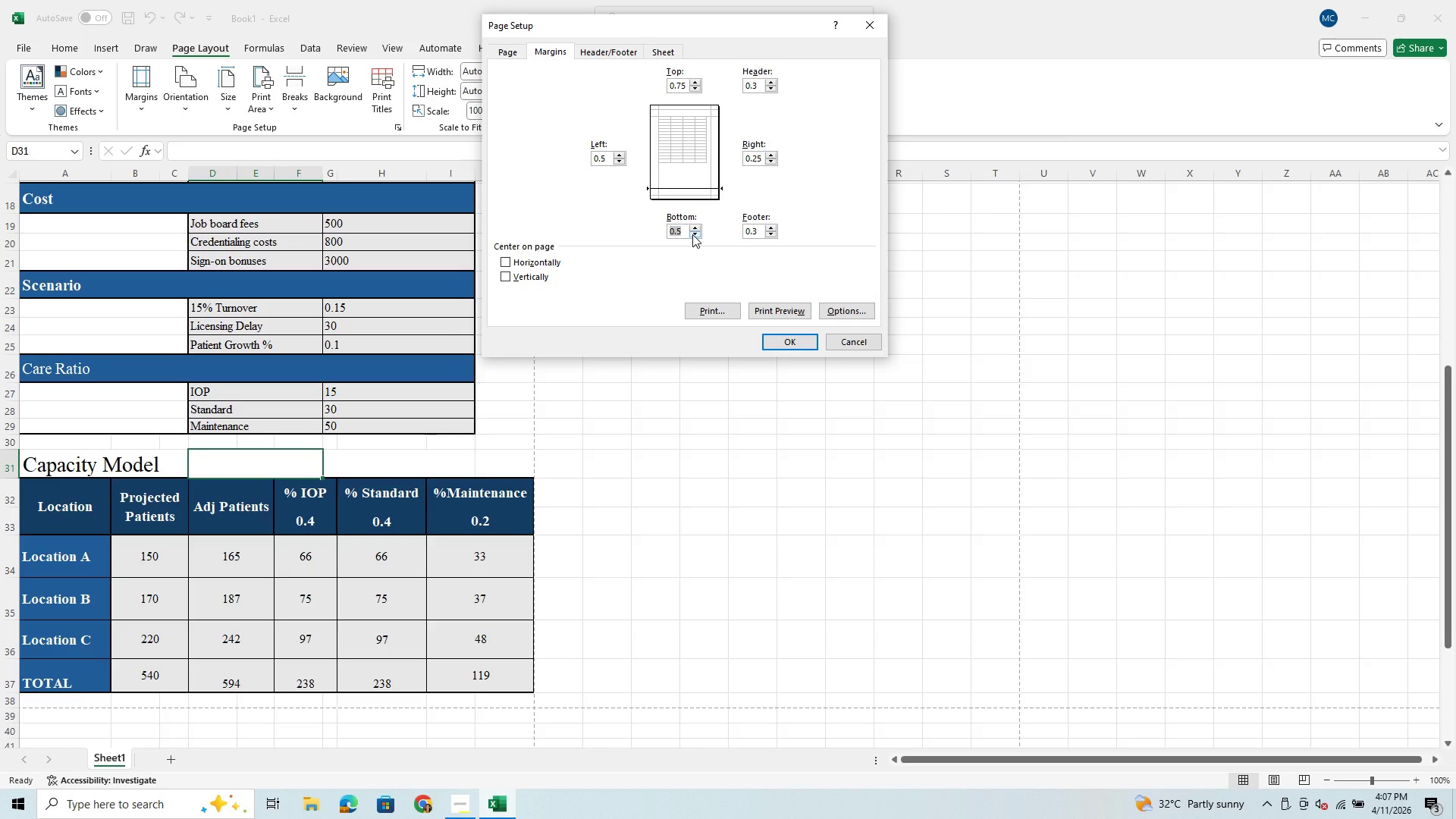 
left_click([692, 234])
 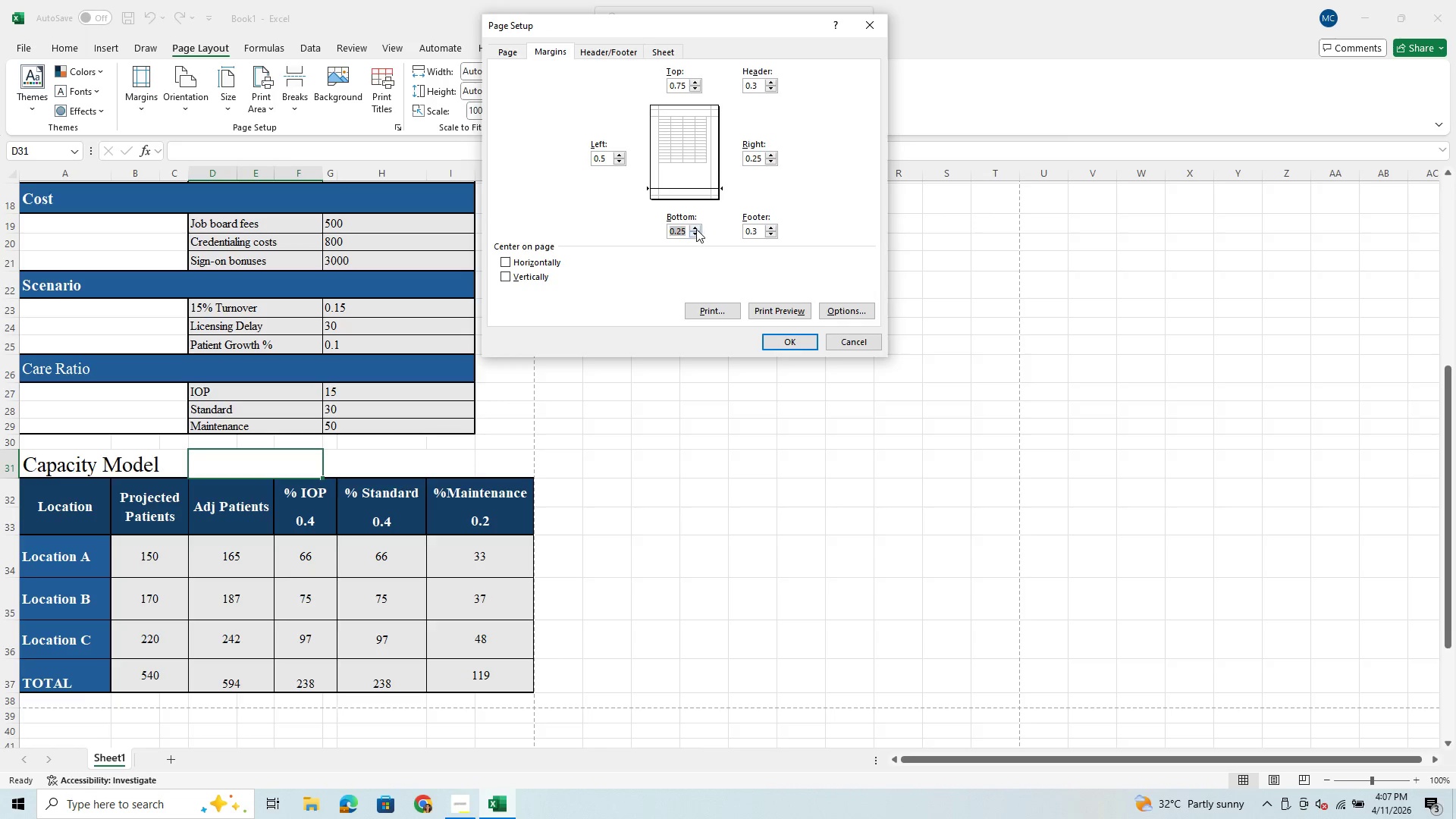 
left_click([696, 229])
 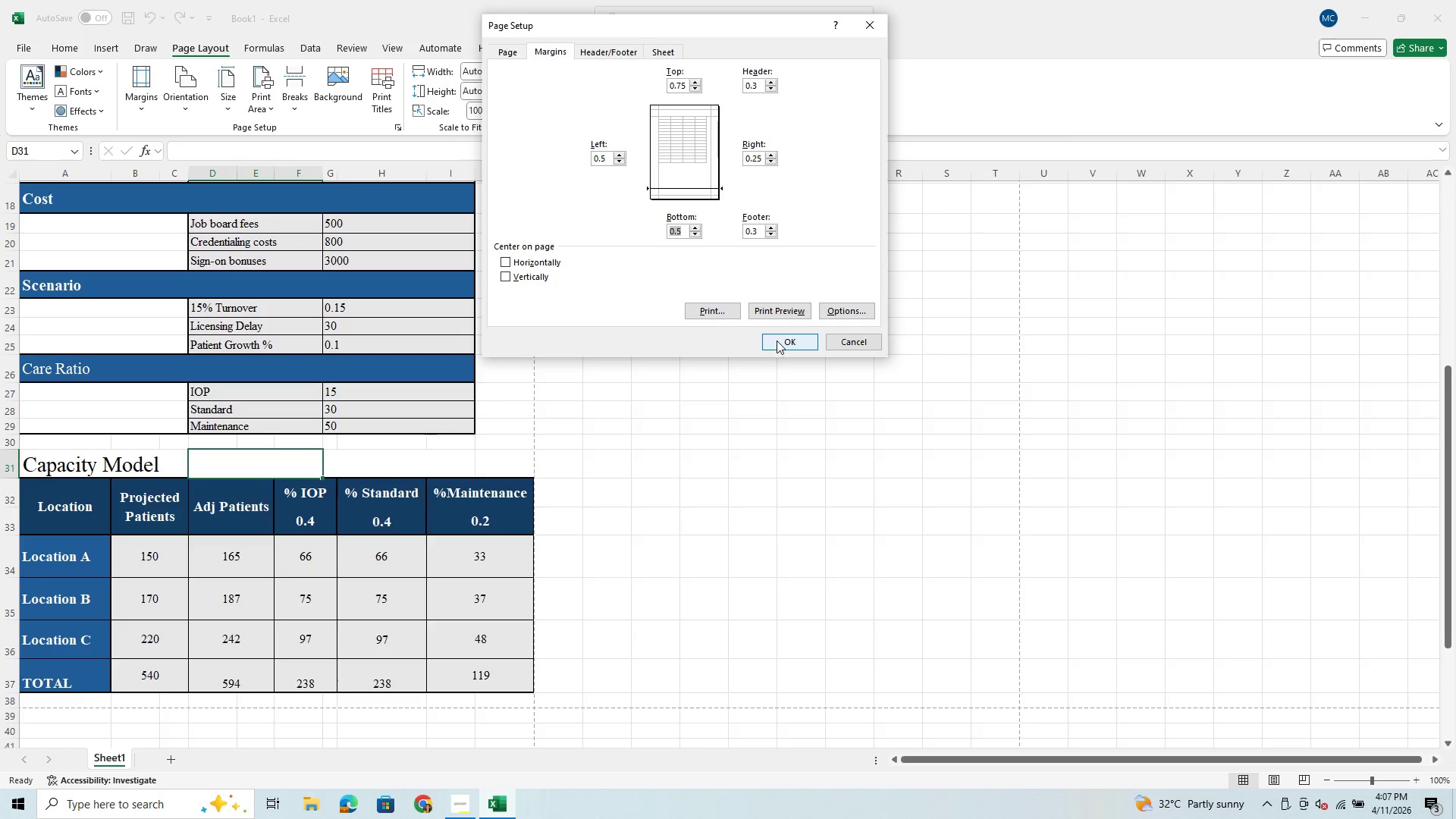 
left_click([779, 343])
 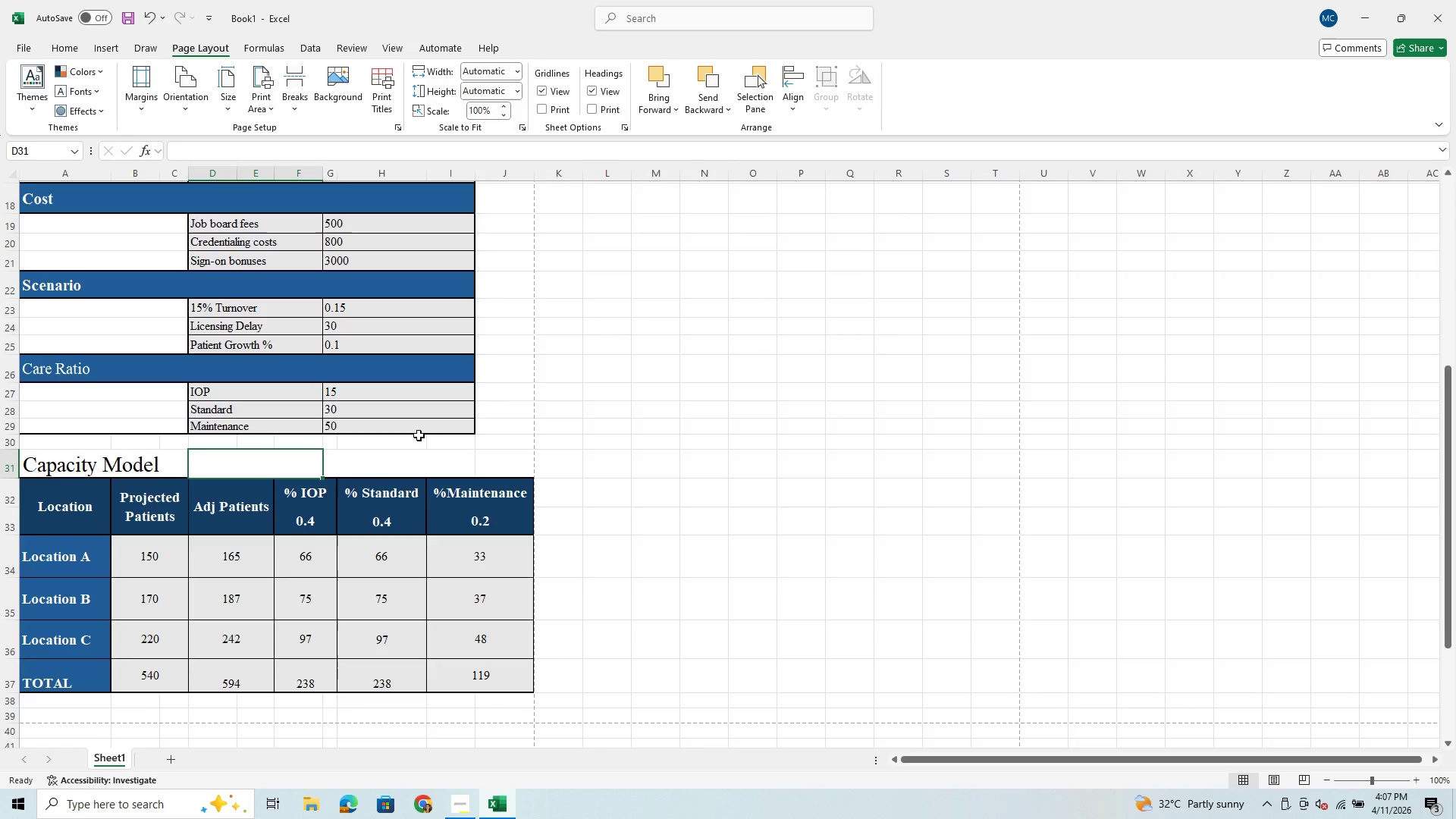 
scroll: coordinate [520, 317], scroll_direction: down, amount: 2.0
 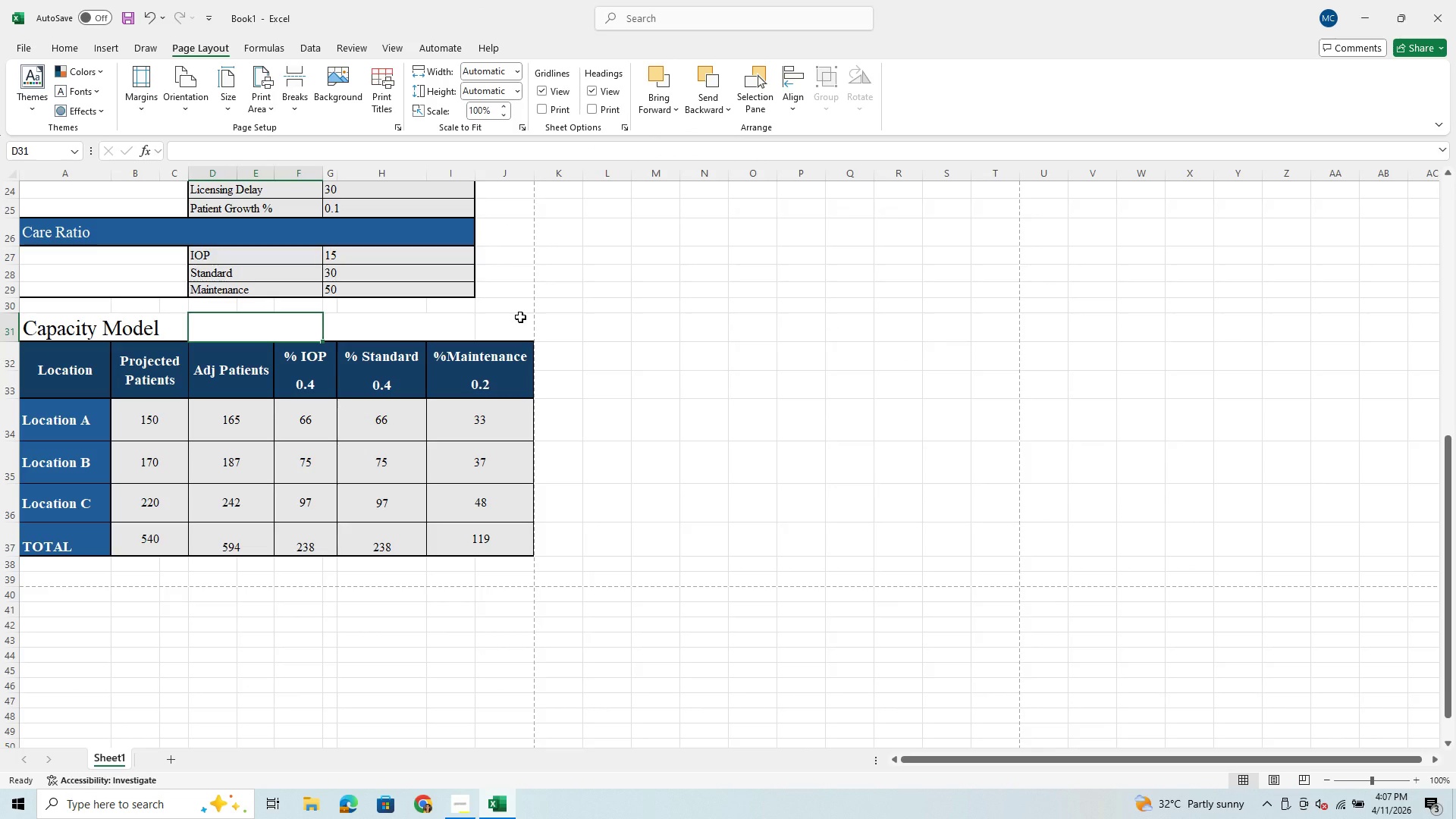 
scroll: coordinate [520, 317], scroll_direction: up, amount: 1.0
 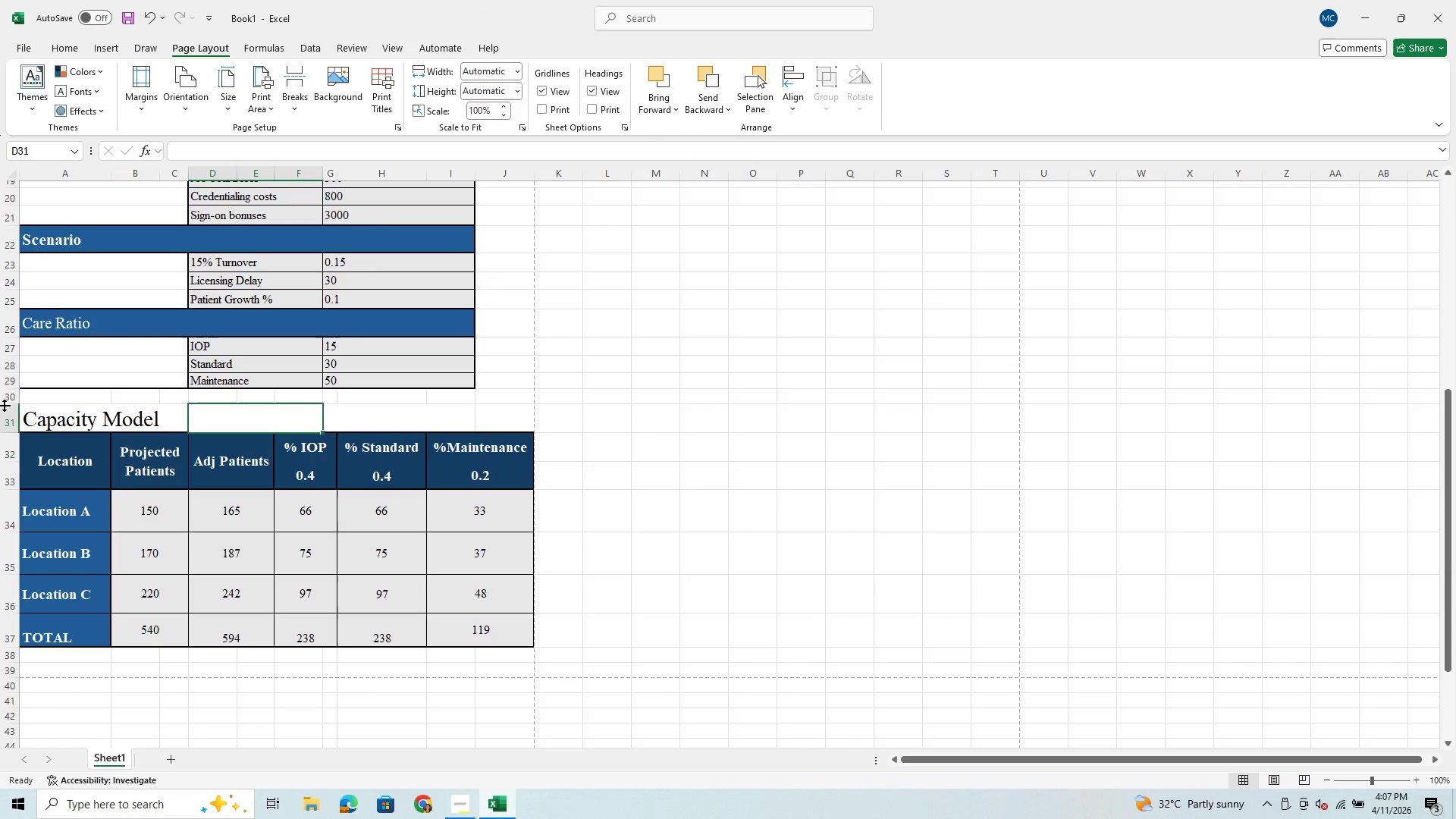 
left_click([11, 394])
 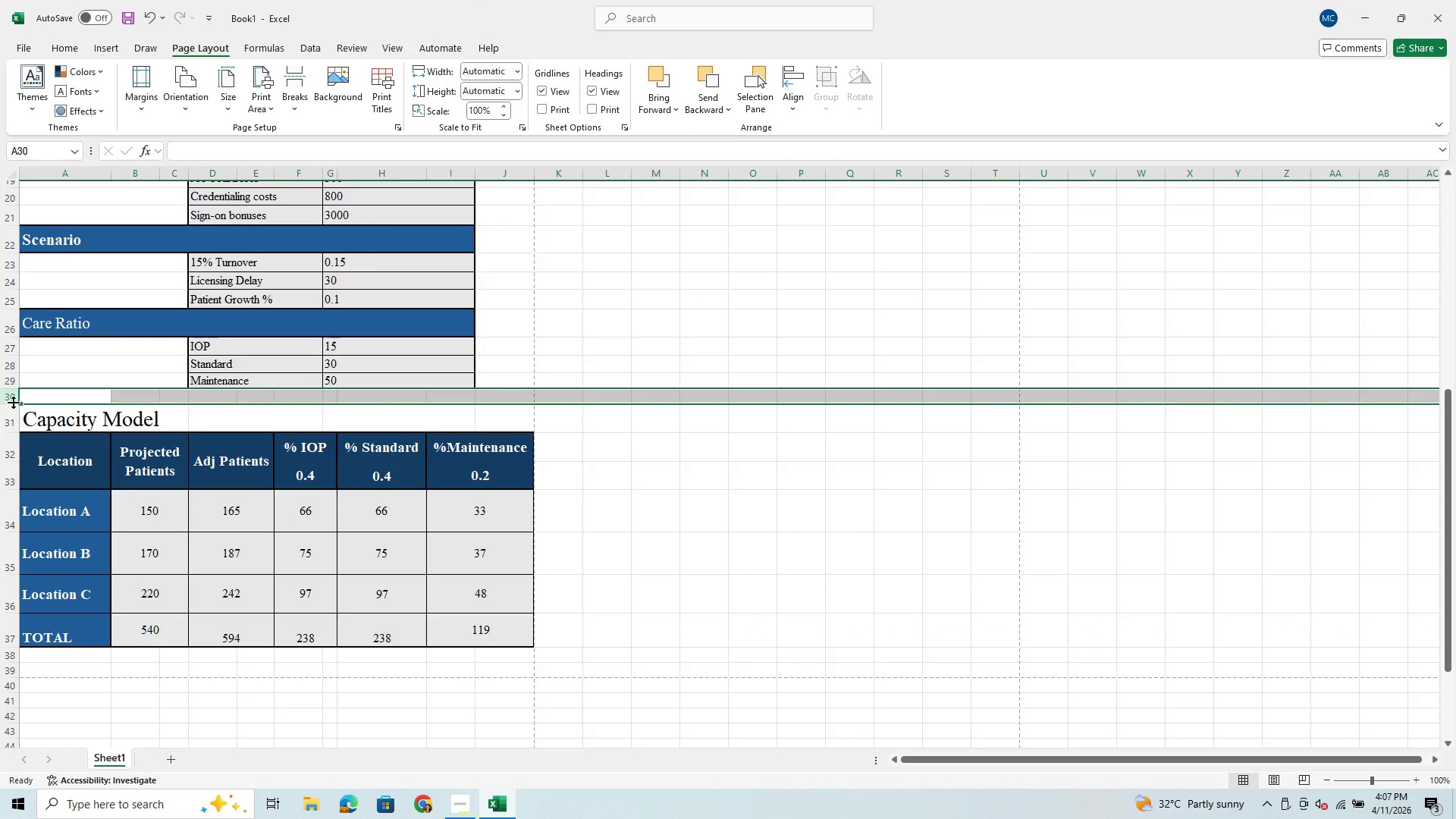 
right_click([13, 402])
 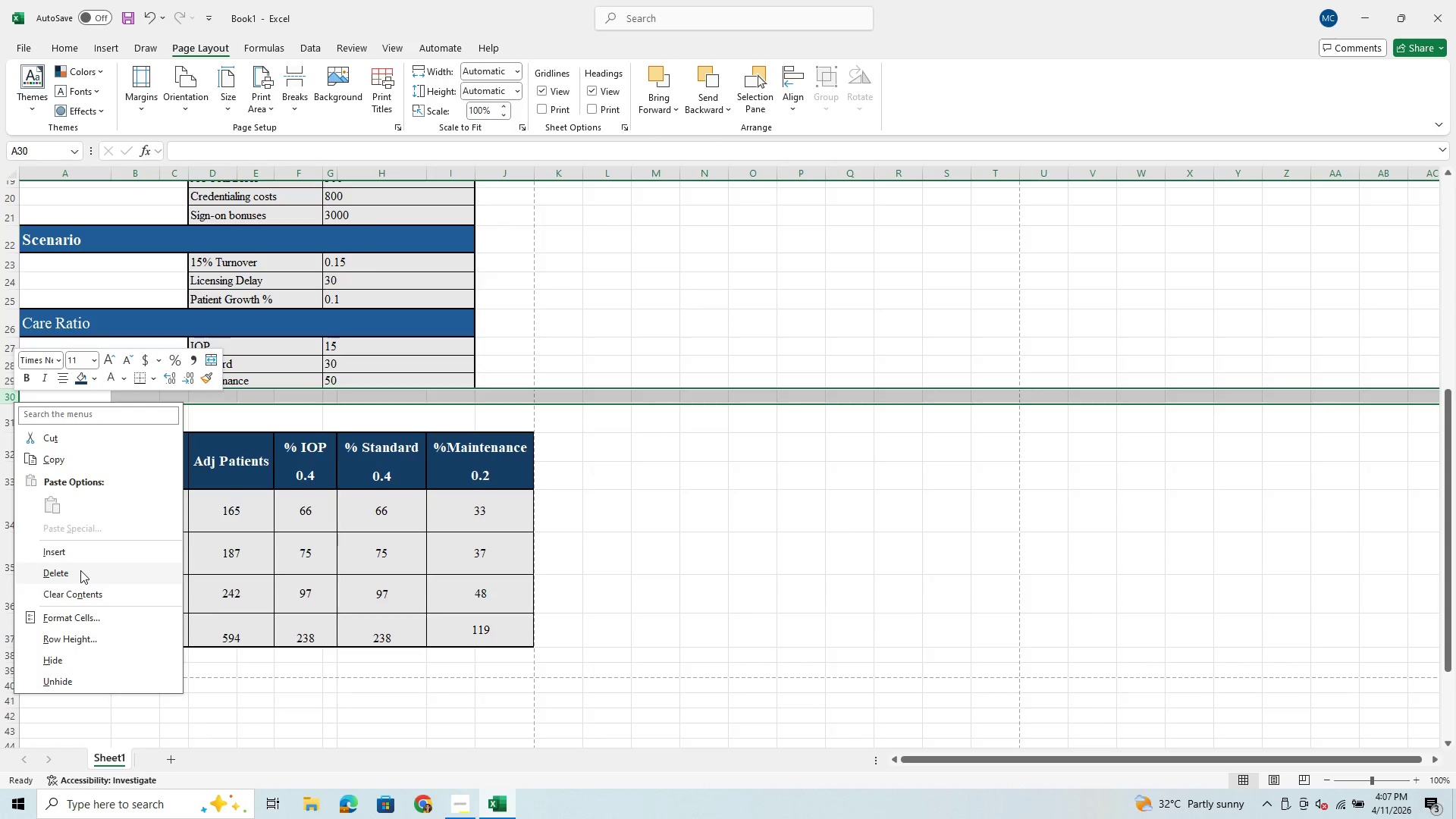 
left_click([82, 572])
 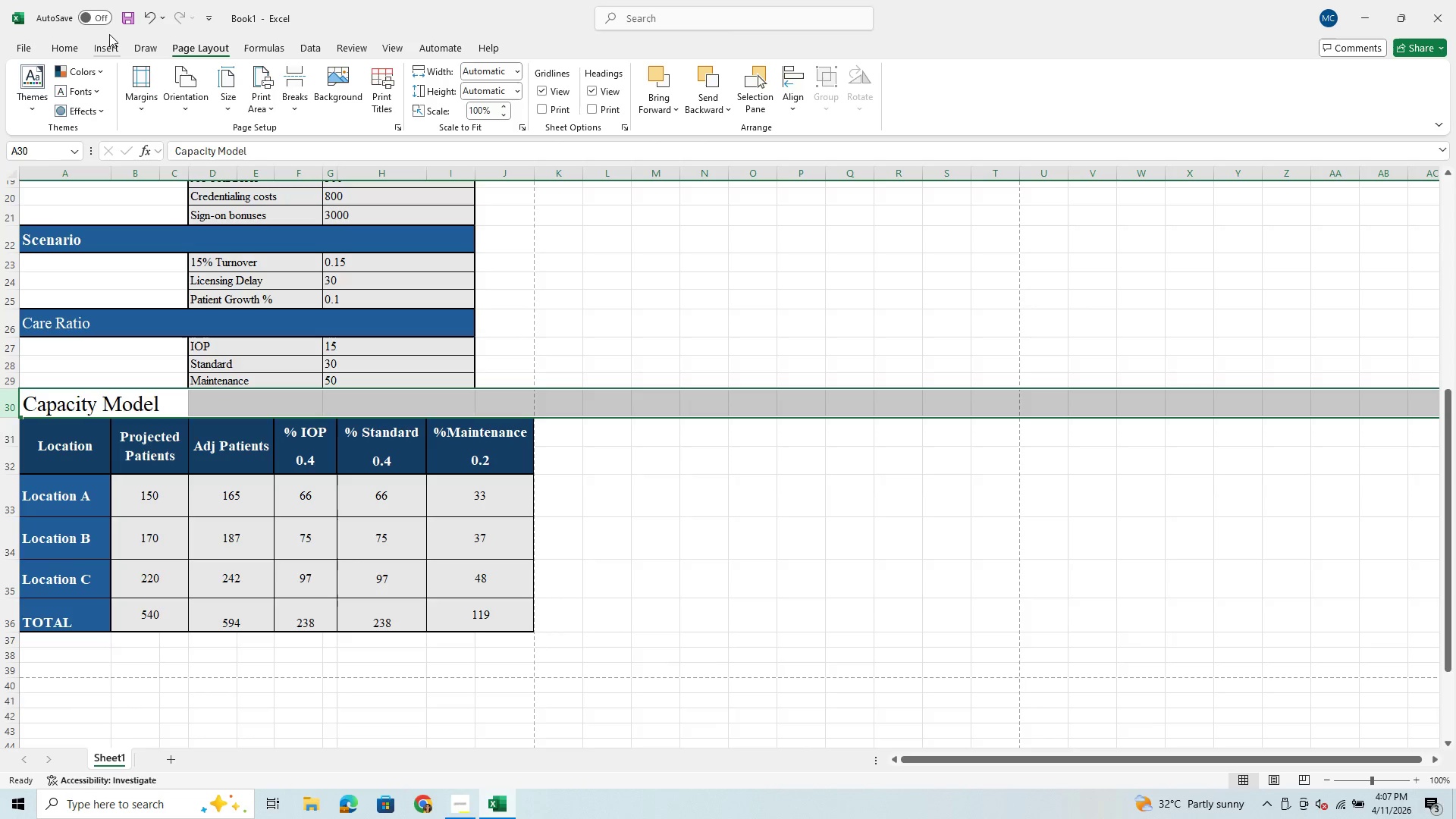 
left_click([143, 11])
 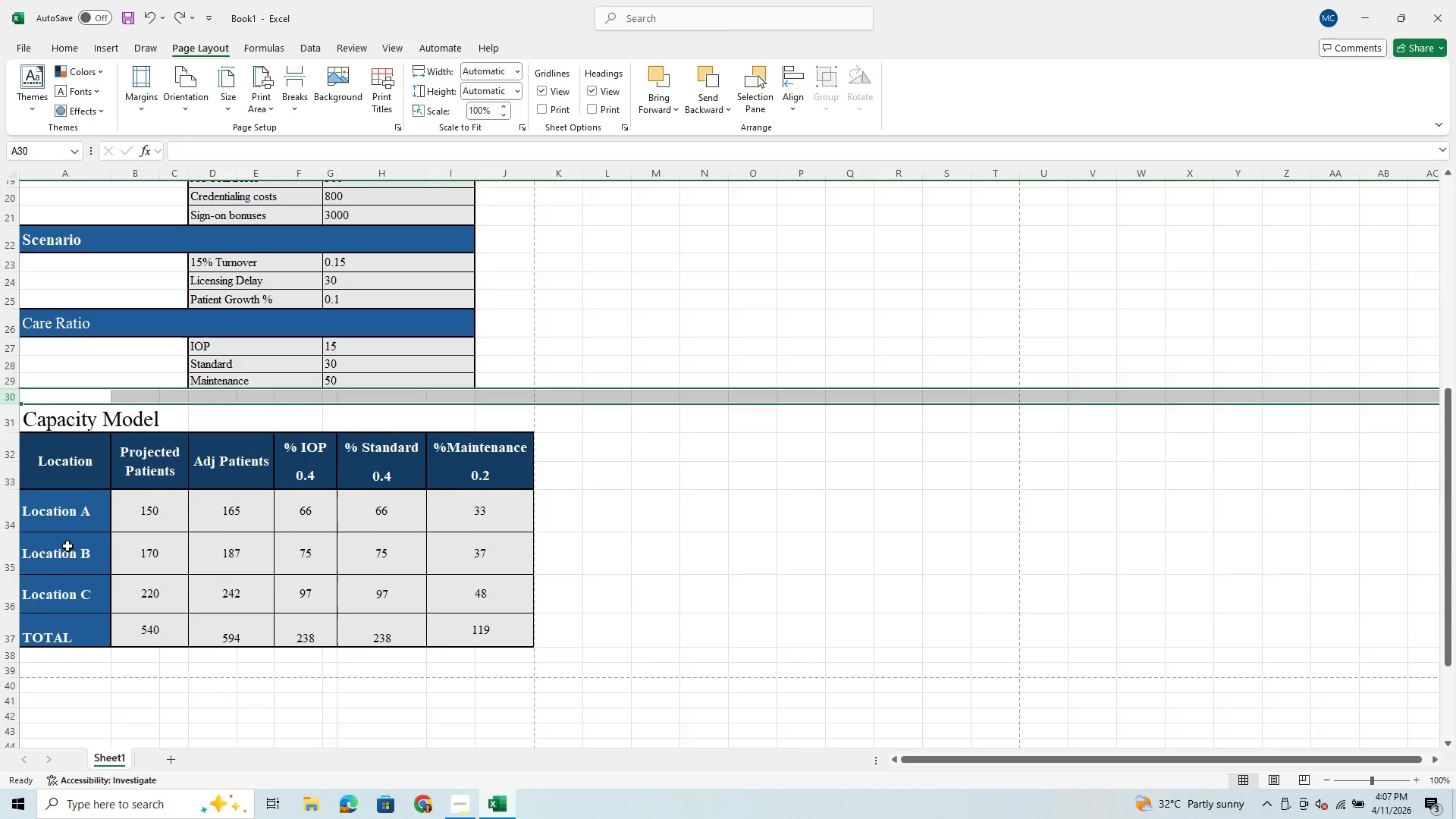 
wait(5.06)
 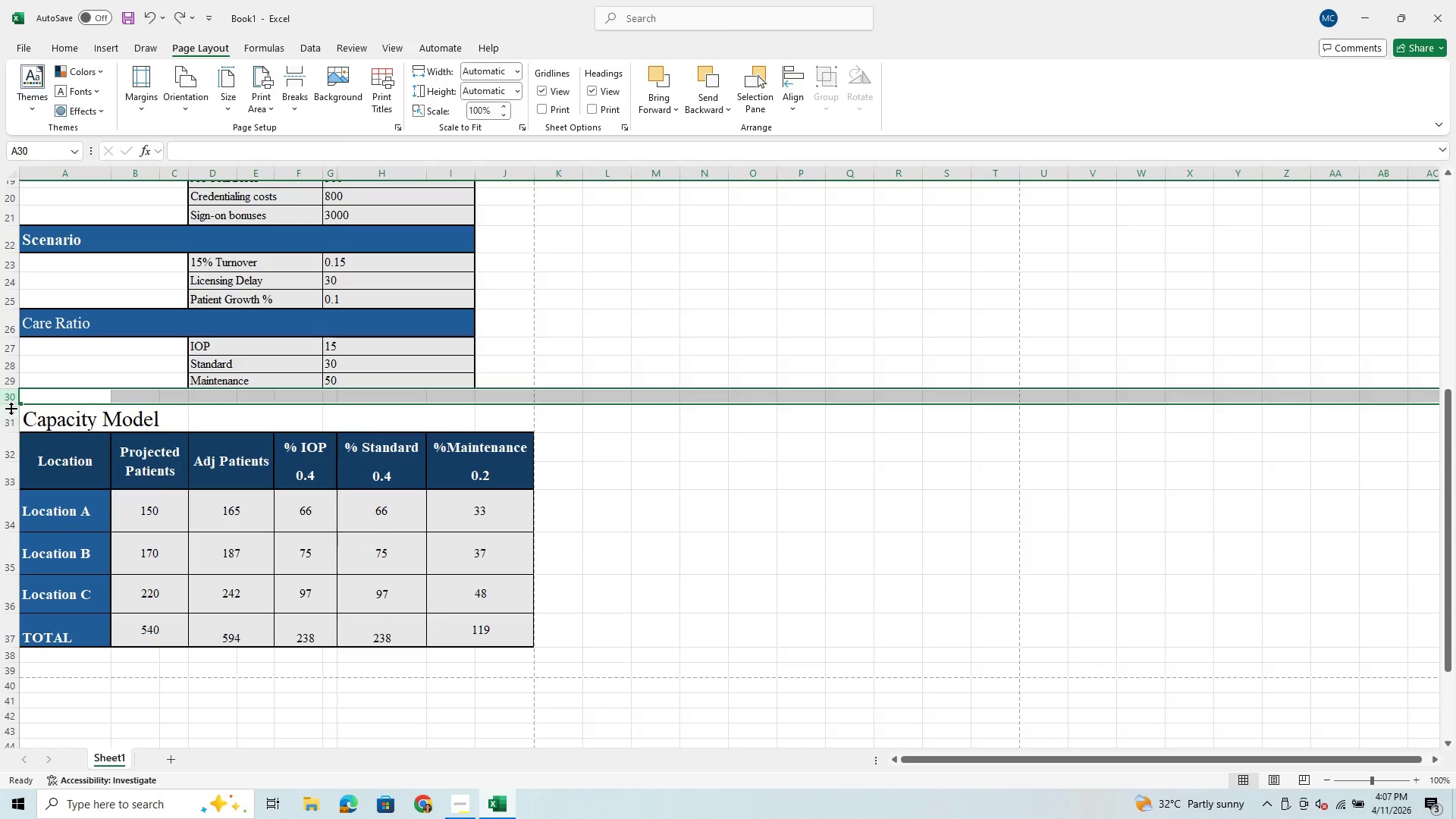 
left_click([739, 558])
 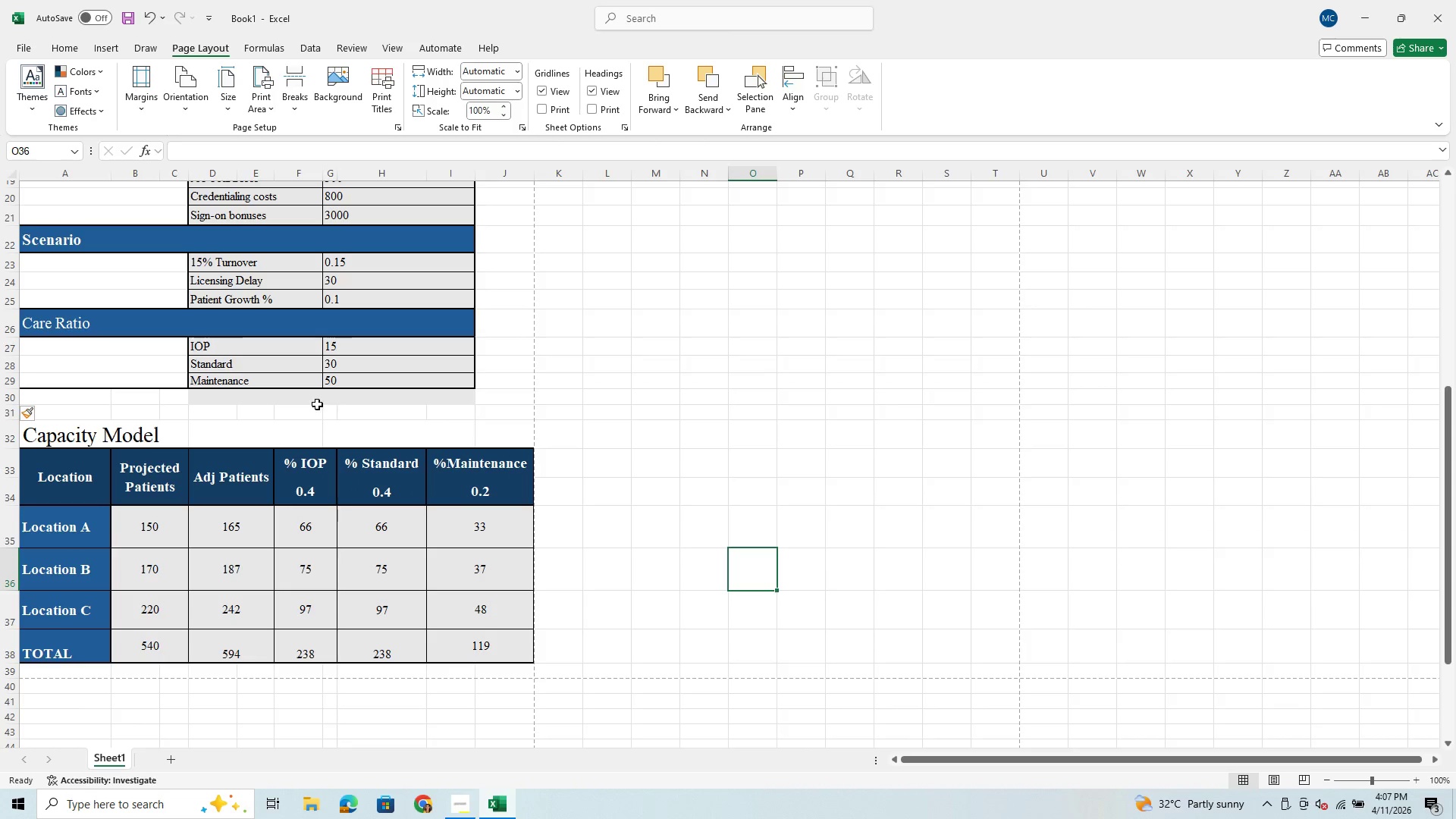 
left_click_drag(start_coordinate=[284, 400], to_coordinate=[306, 406])